 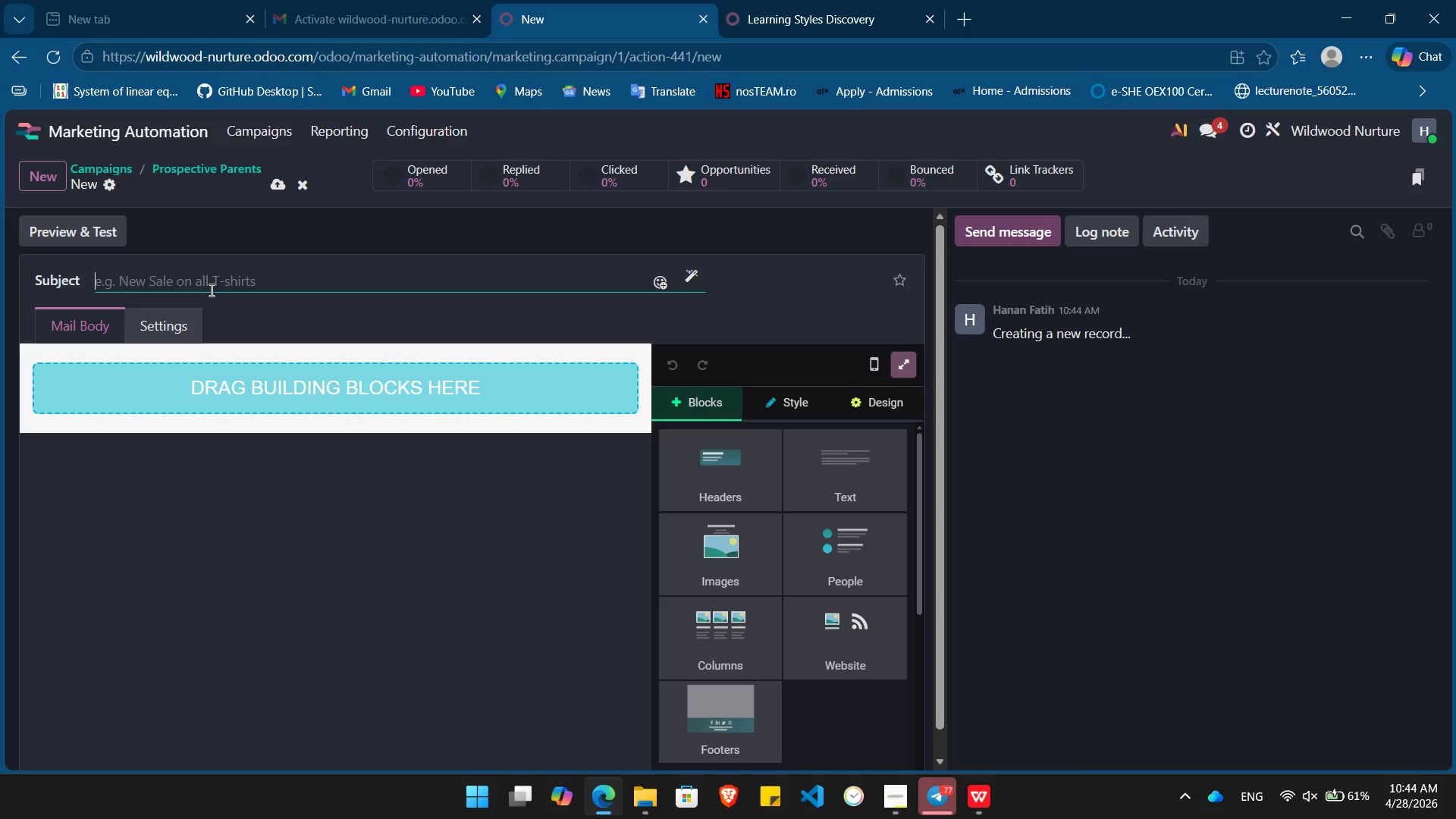 
type(Creating a Sanctuary for )
 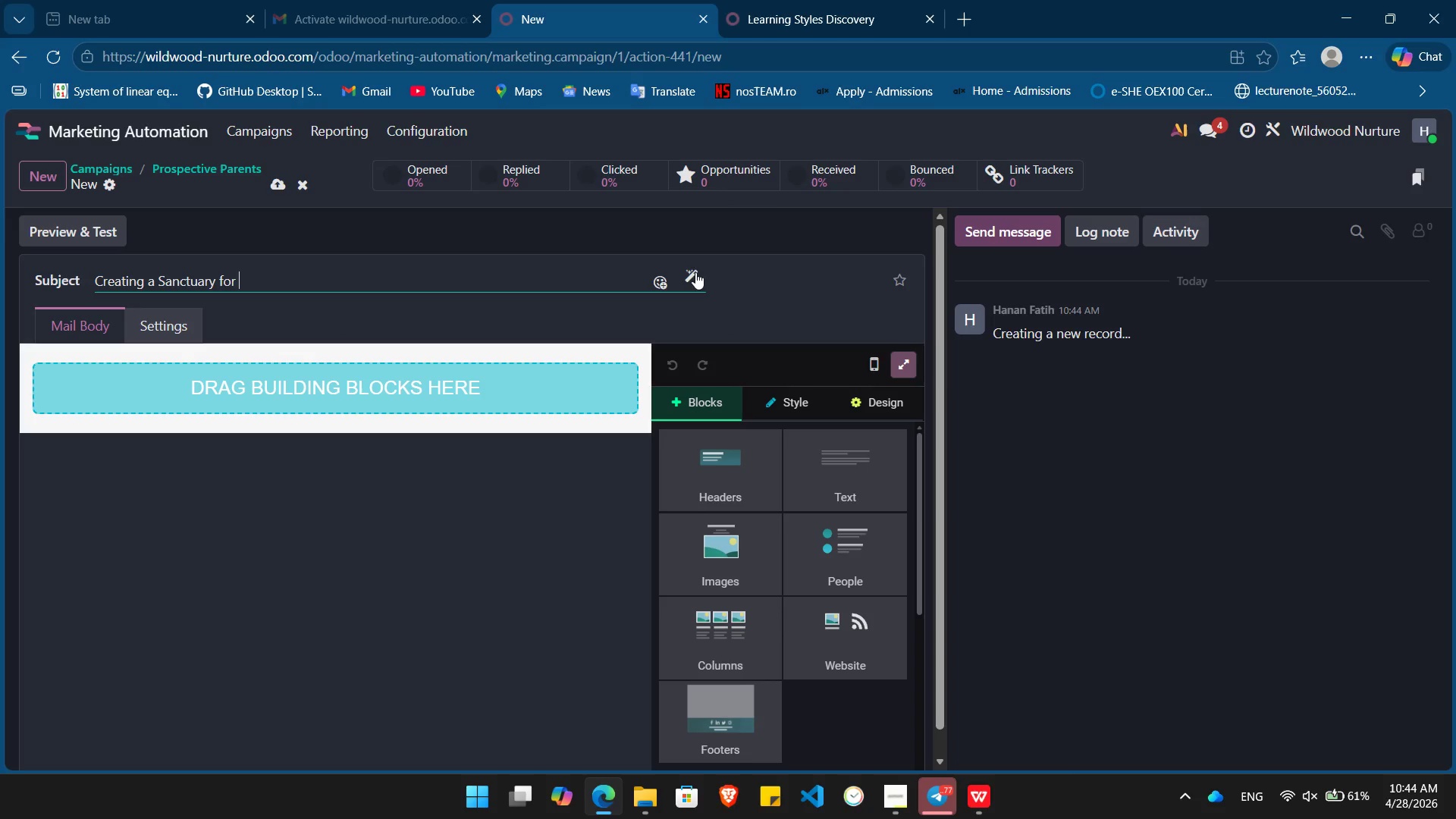 
left_click([690, 272])
 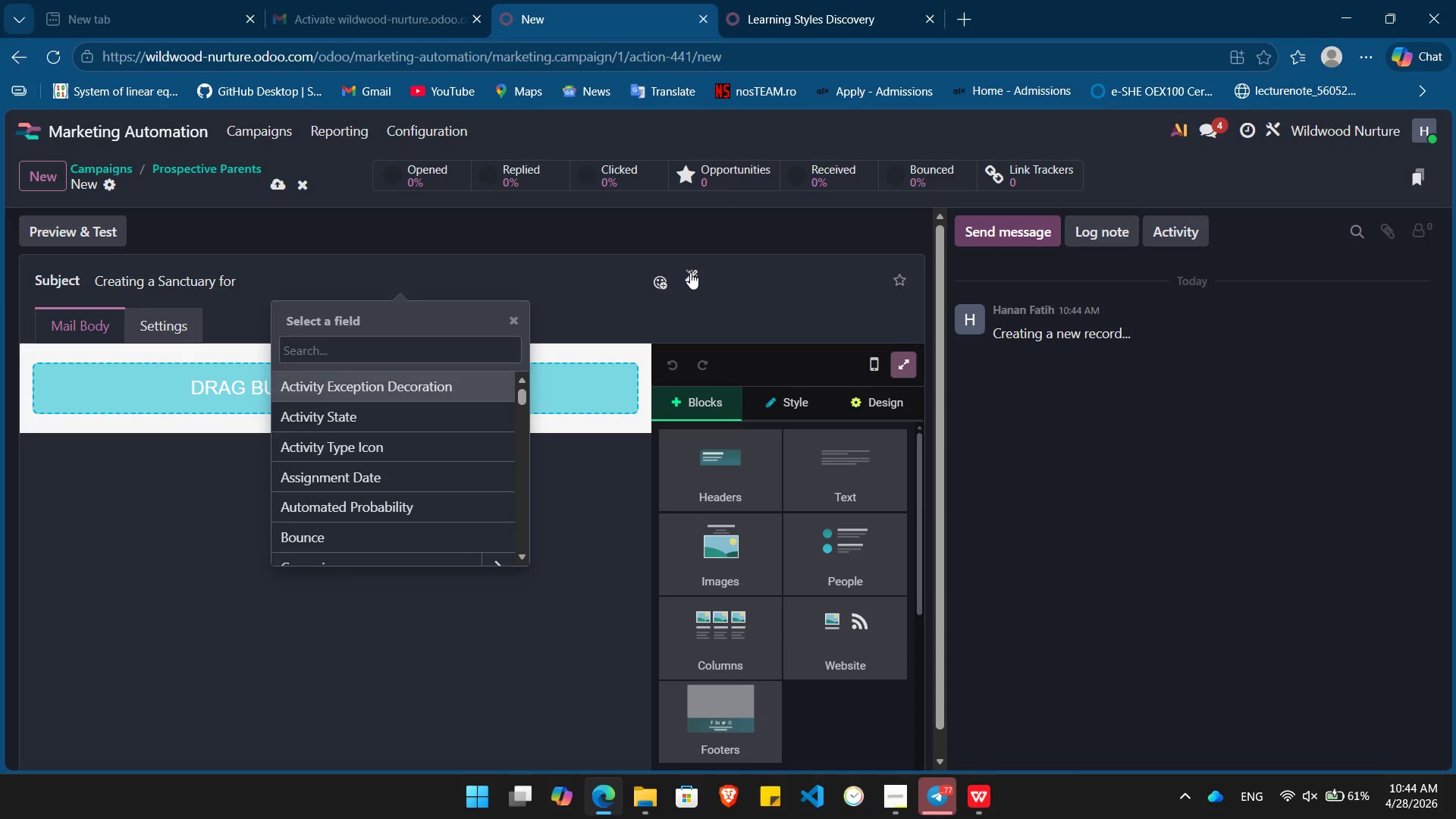 
type(chil)
 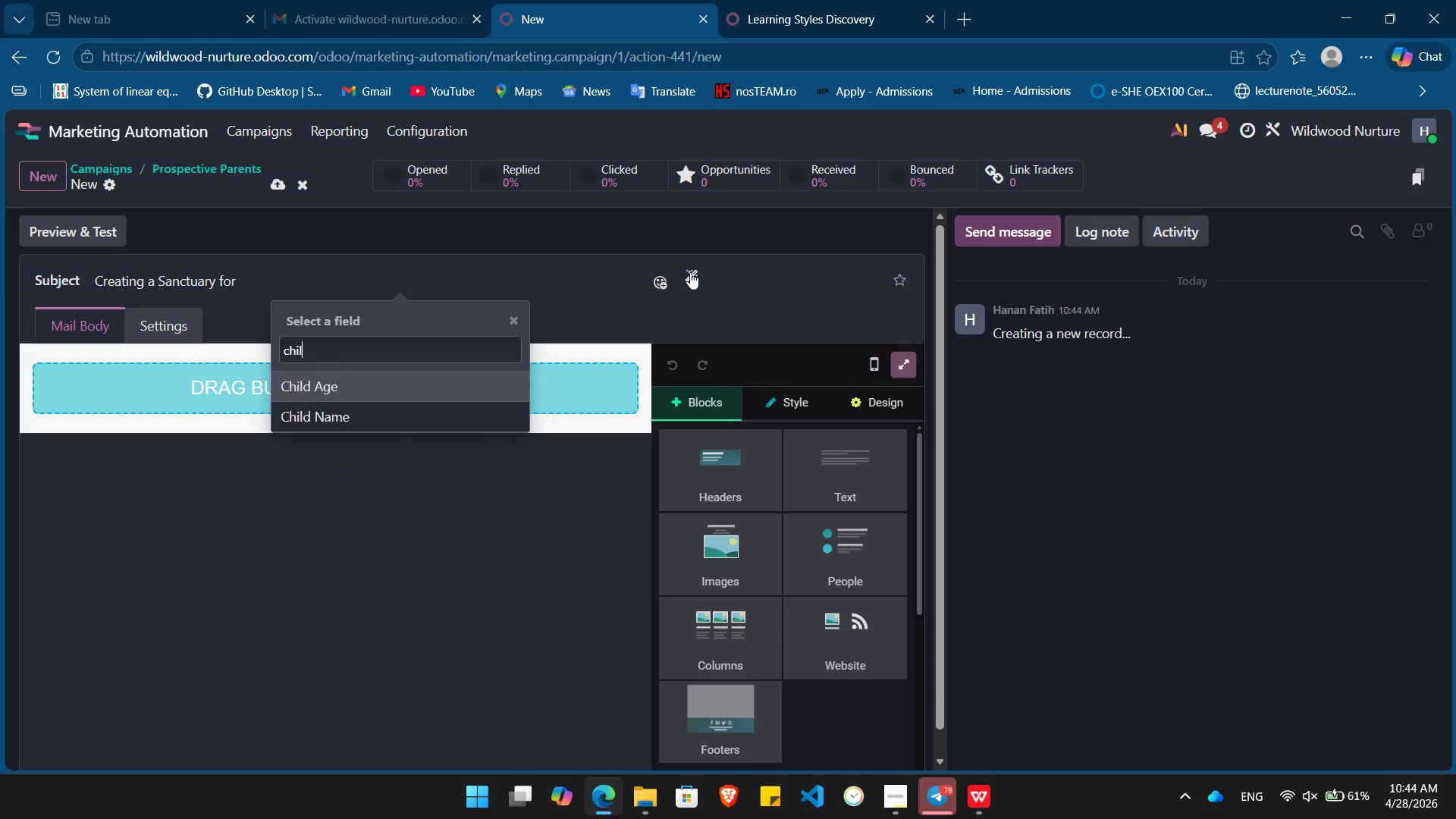 
key(ArrowDown)
 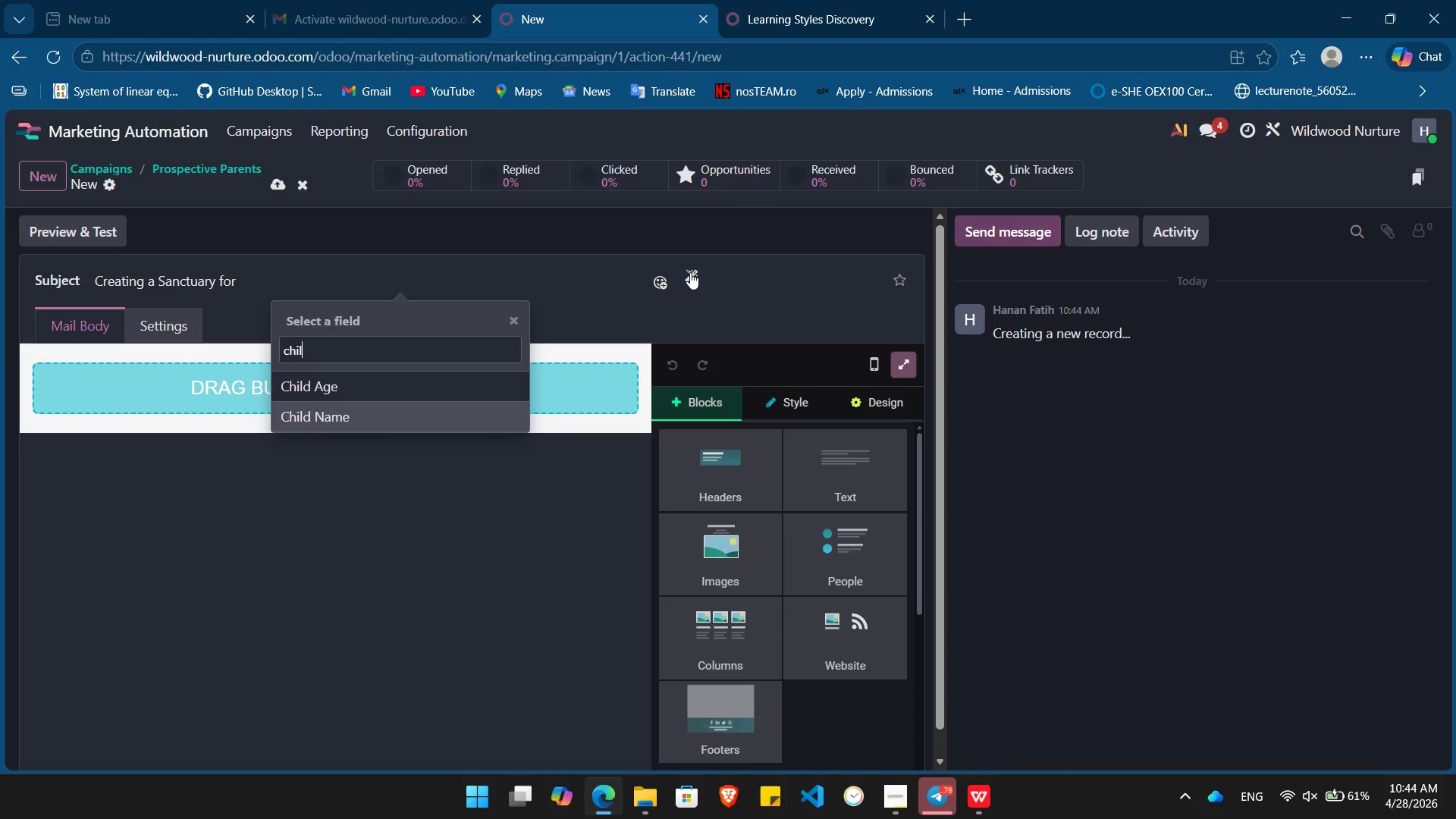 
key(Enter)
 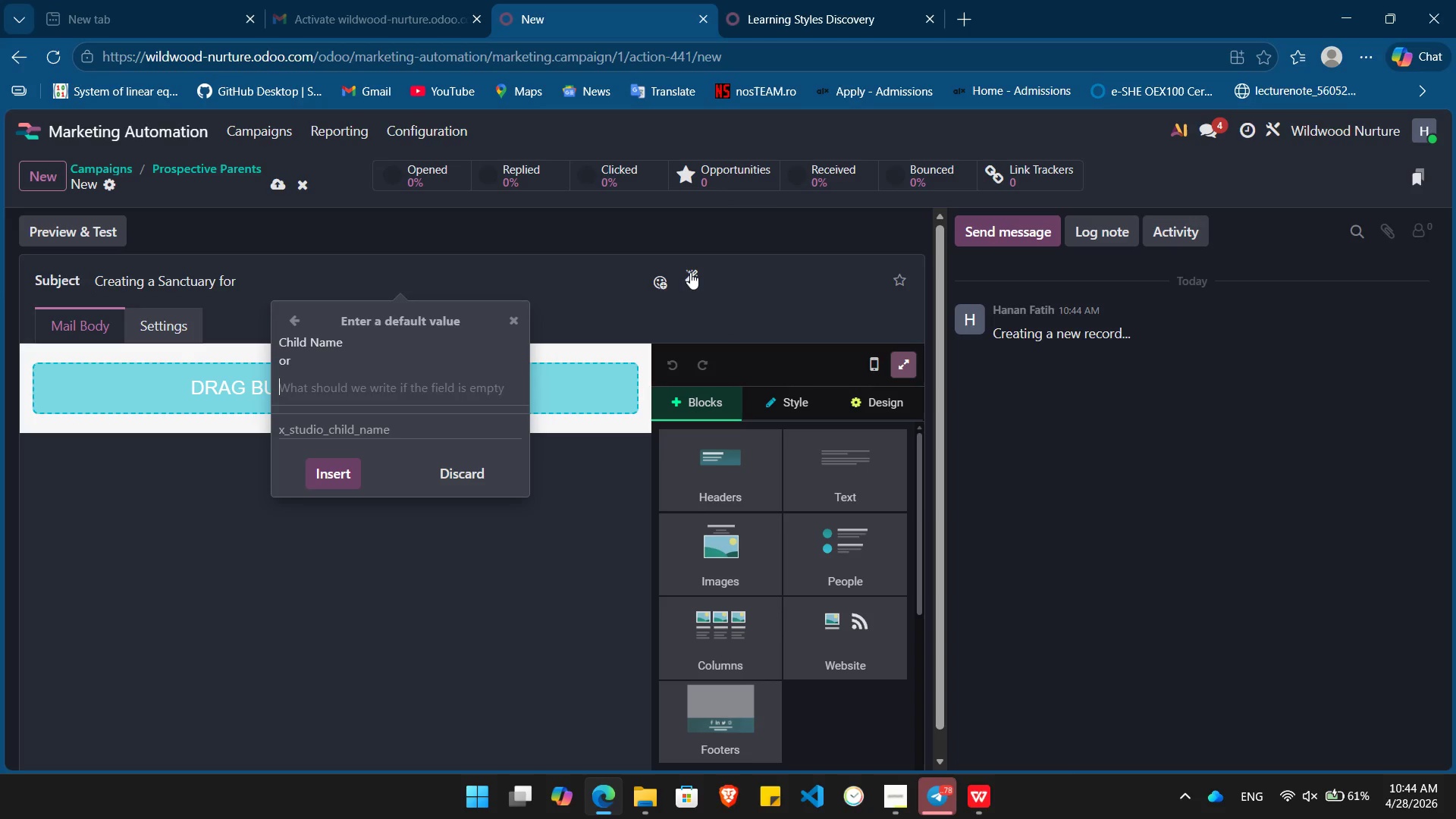 
type(your child)
 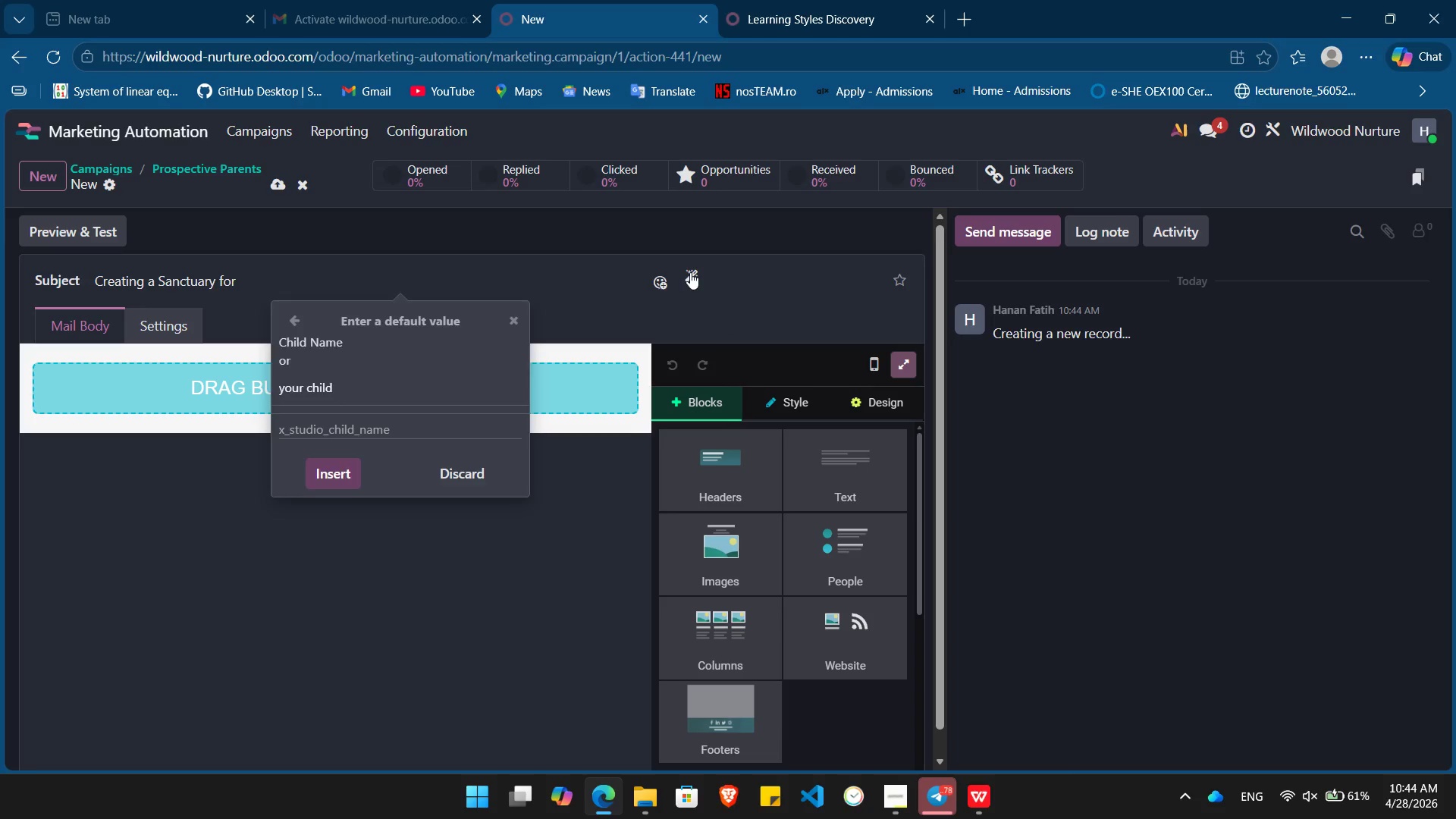 
key(Enter)
 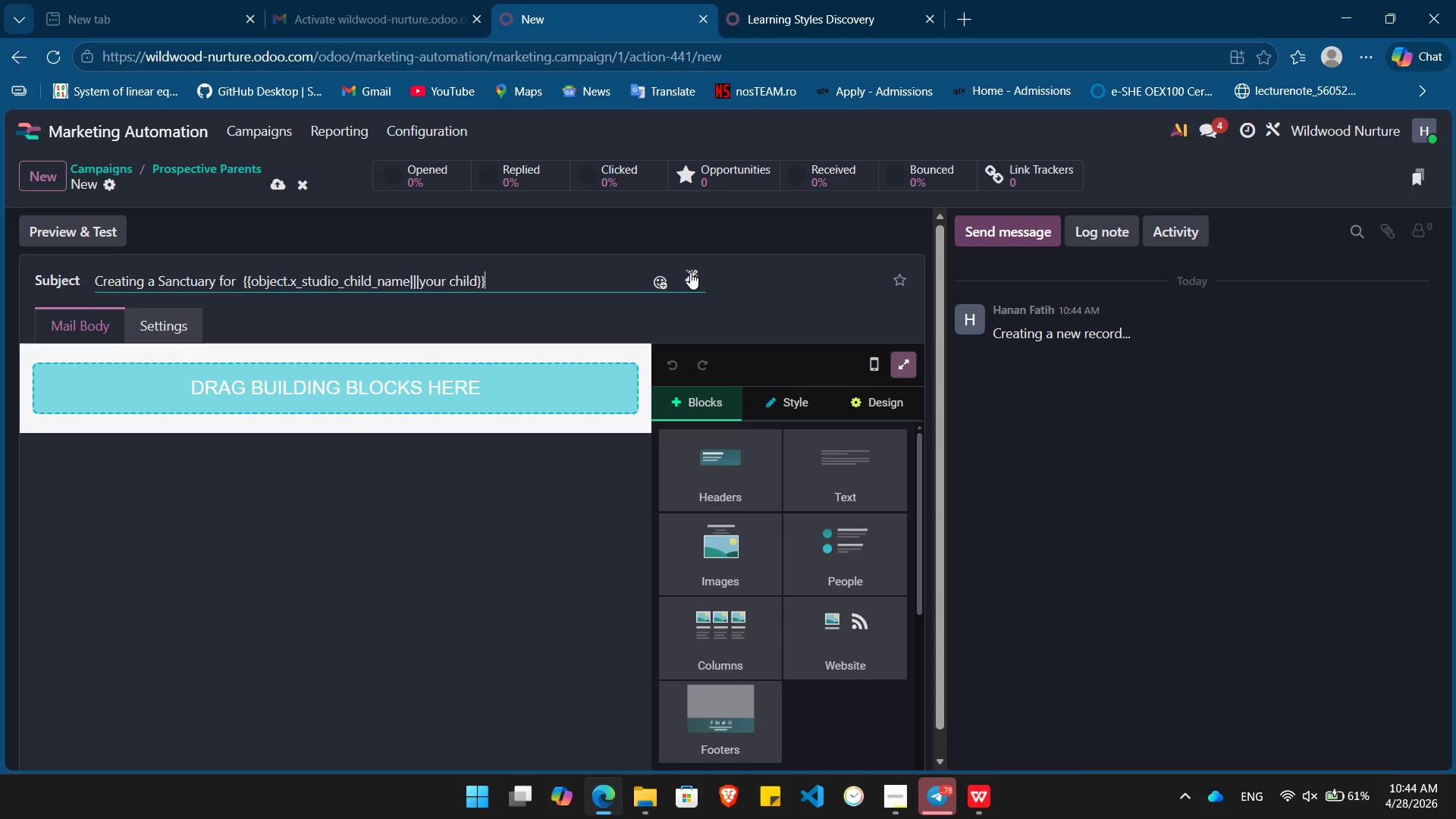 
type('s Growth)
 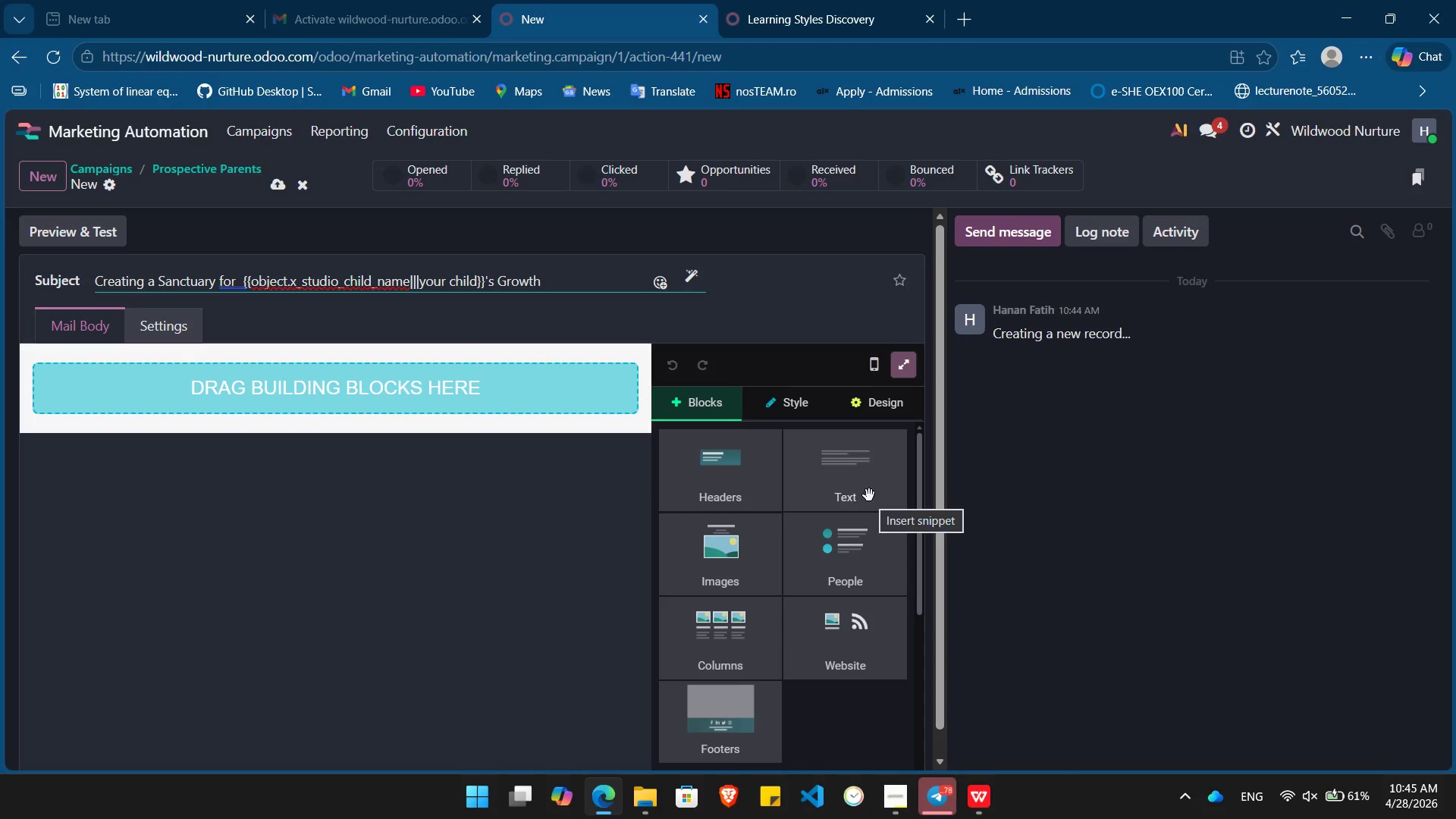 
wait(5.06)
 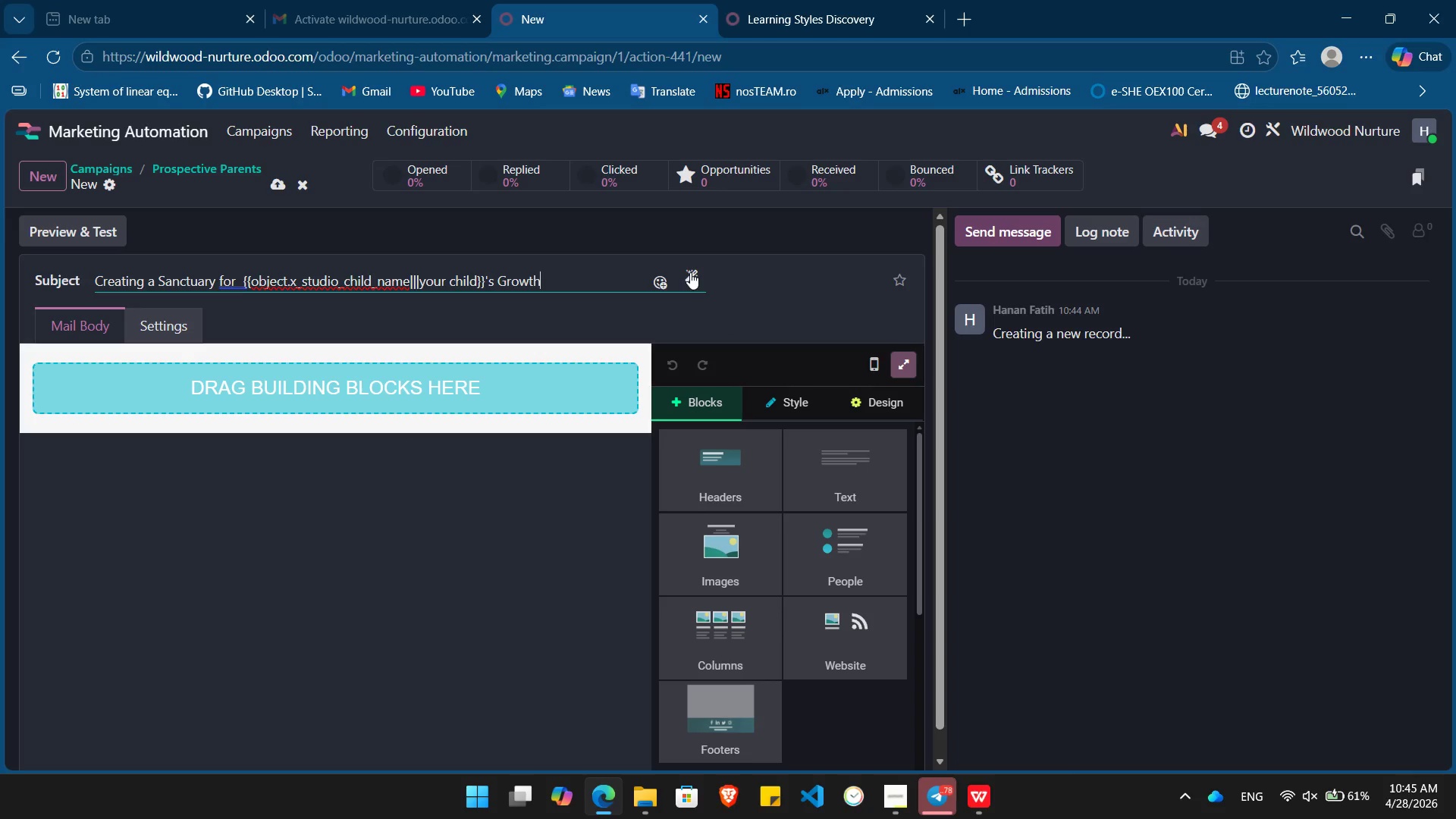 
left_click_drag(start_coordinate=[862, 498], to_coordinate=[310, 397])
 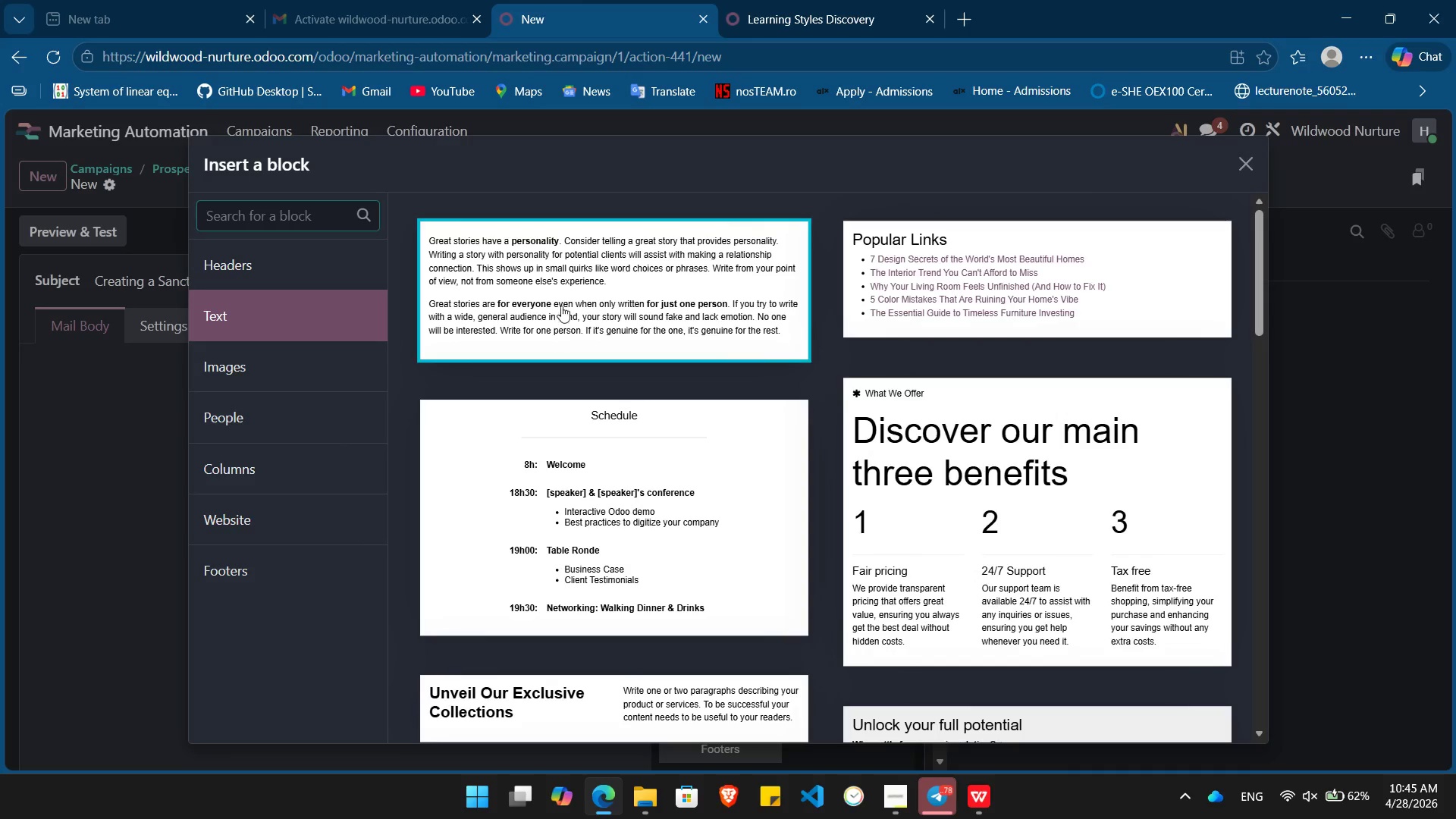 
left_click([566, 301])
 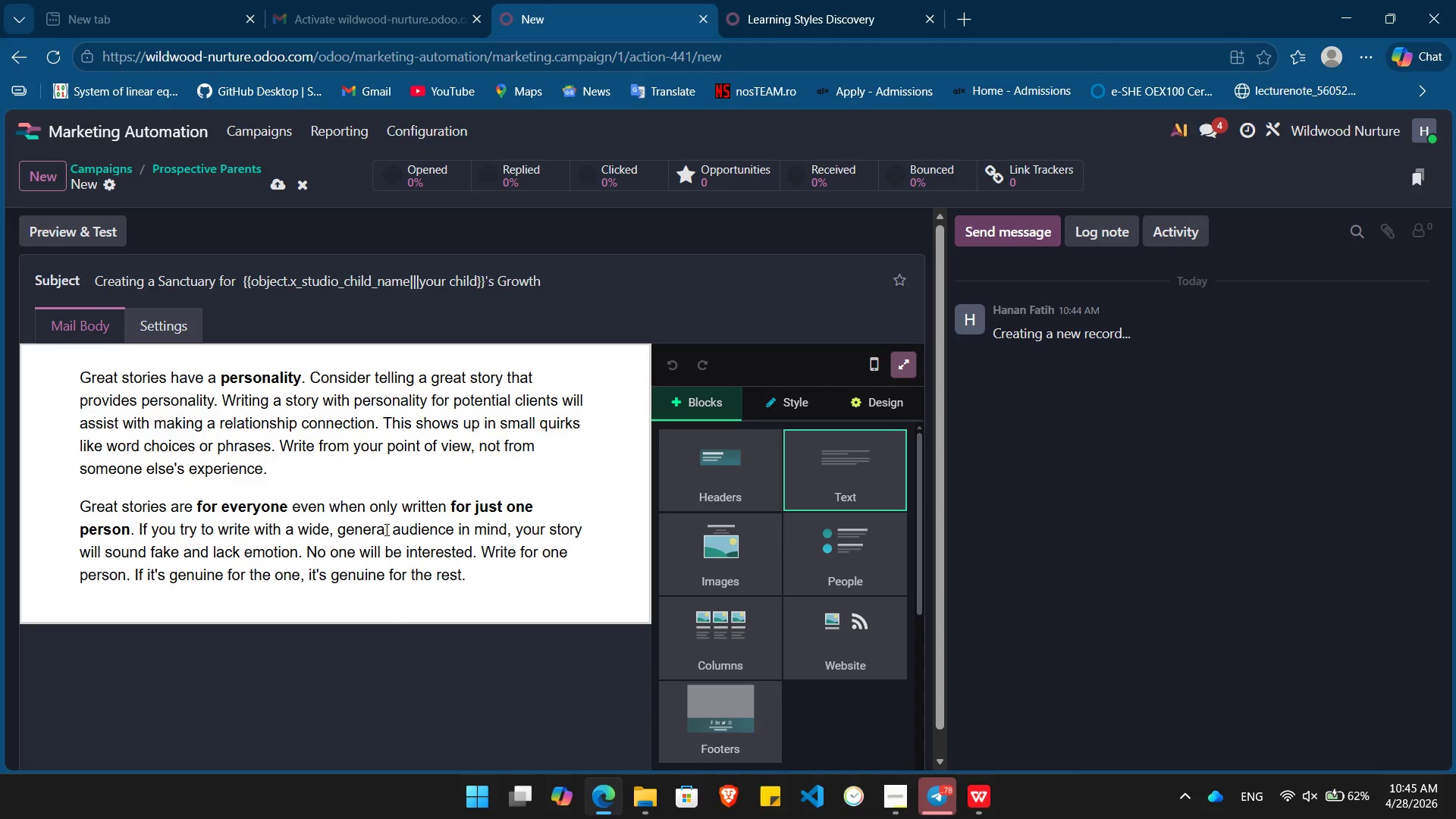 
left_click([385, 529])
 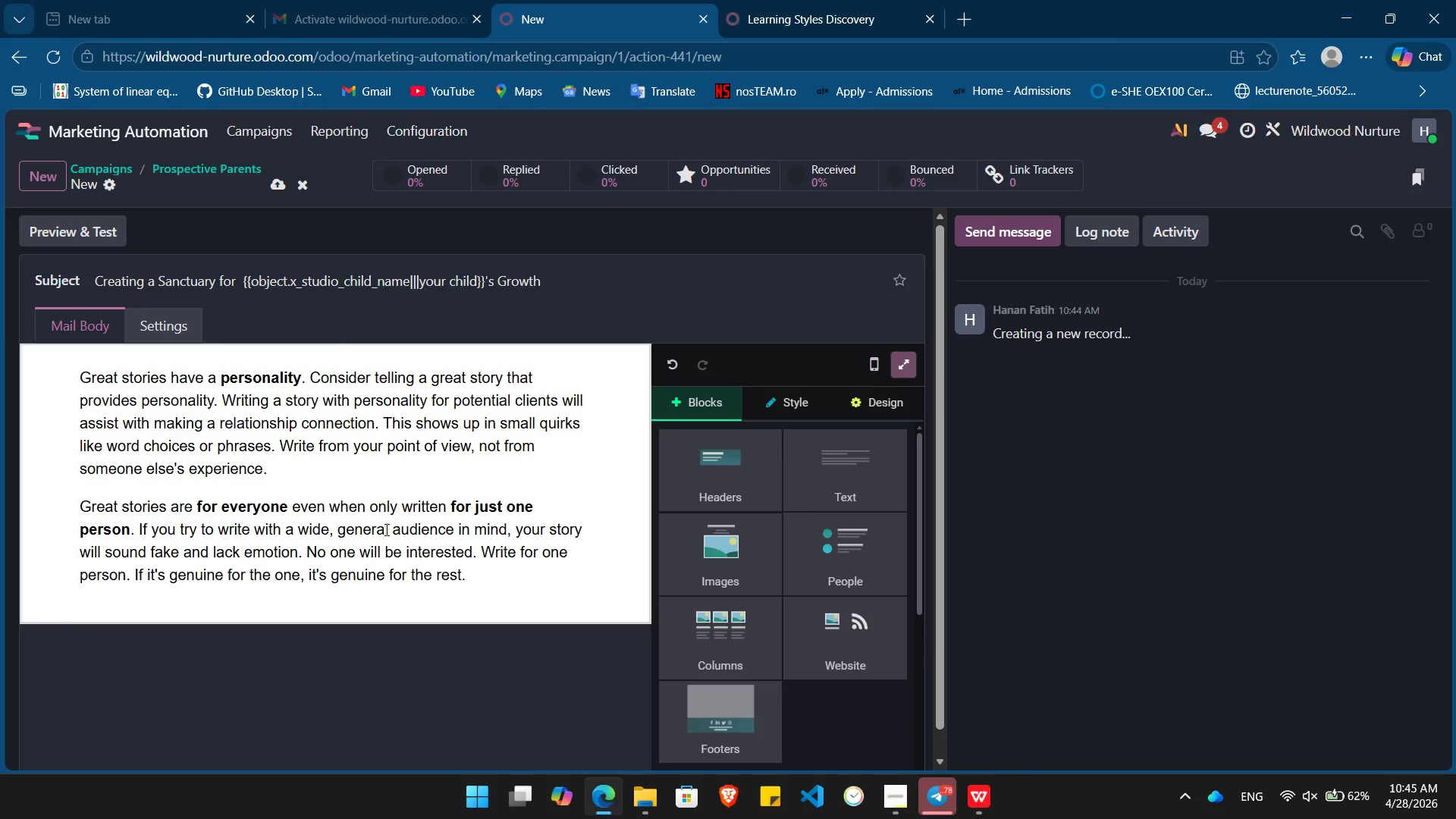 
key(Control+A)
 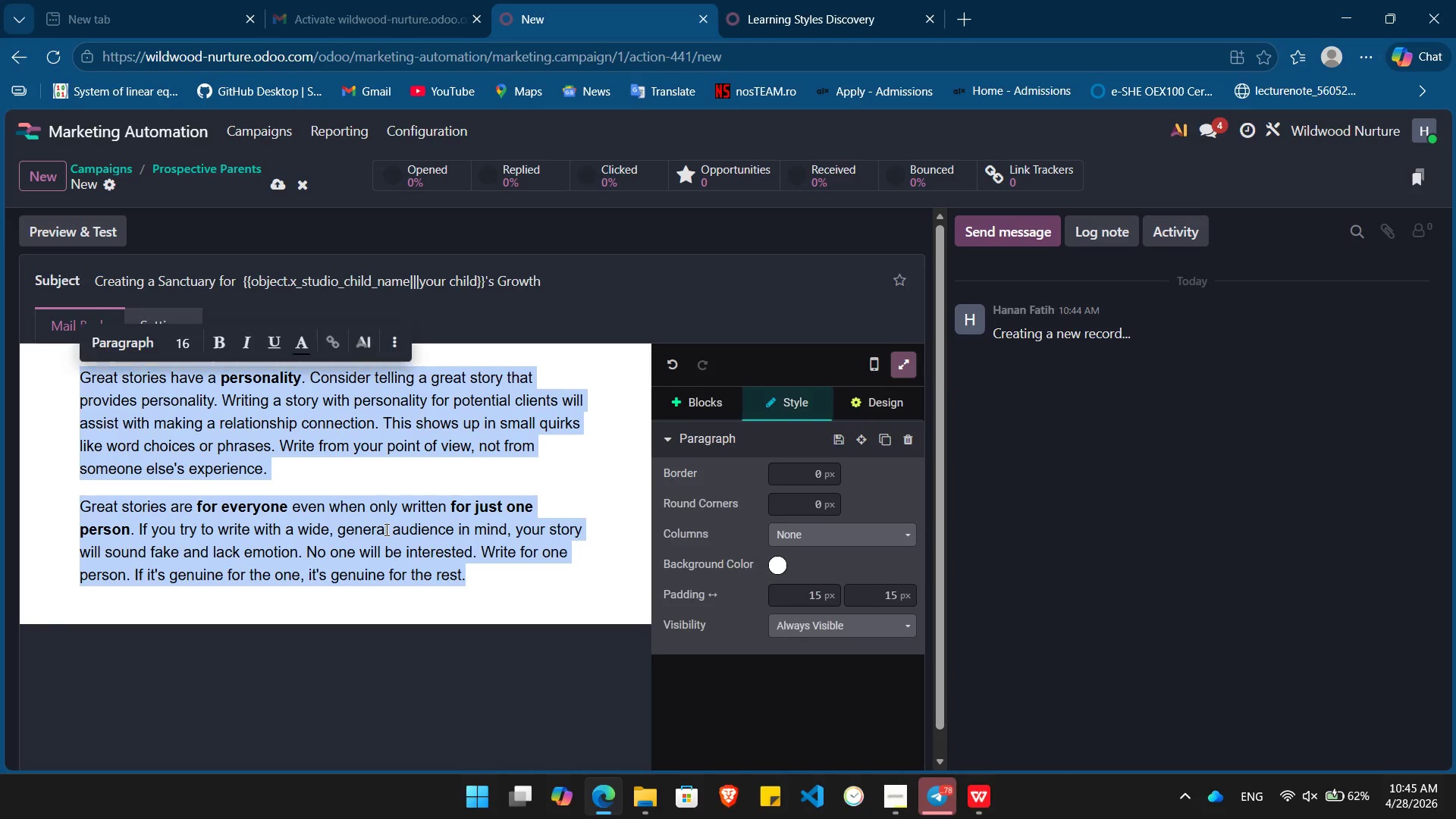 
key(Backspace)
type(Dear /)
 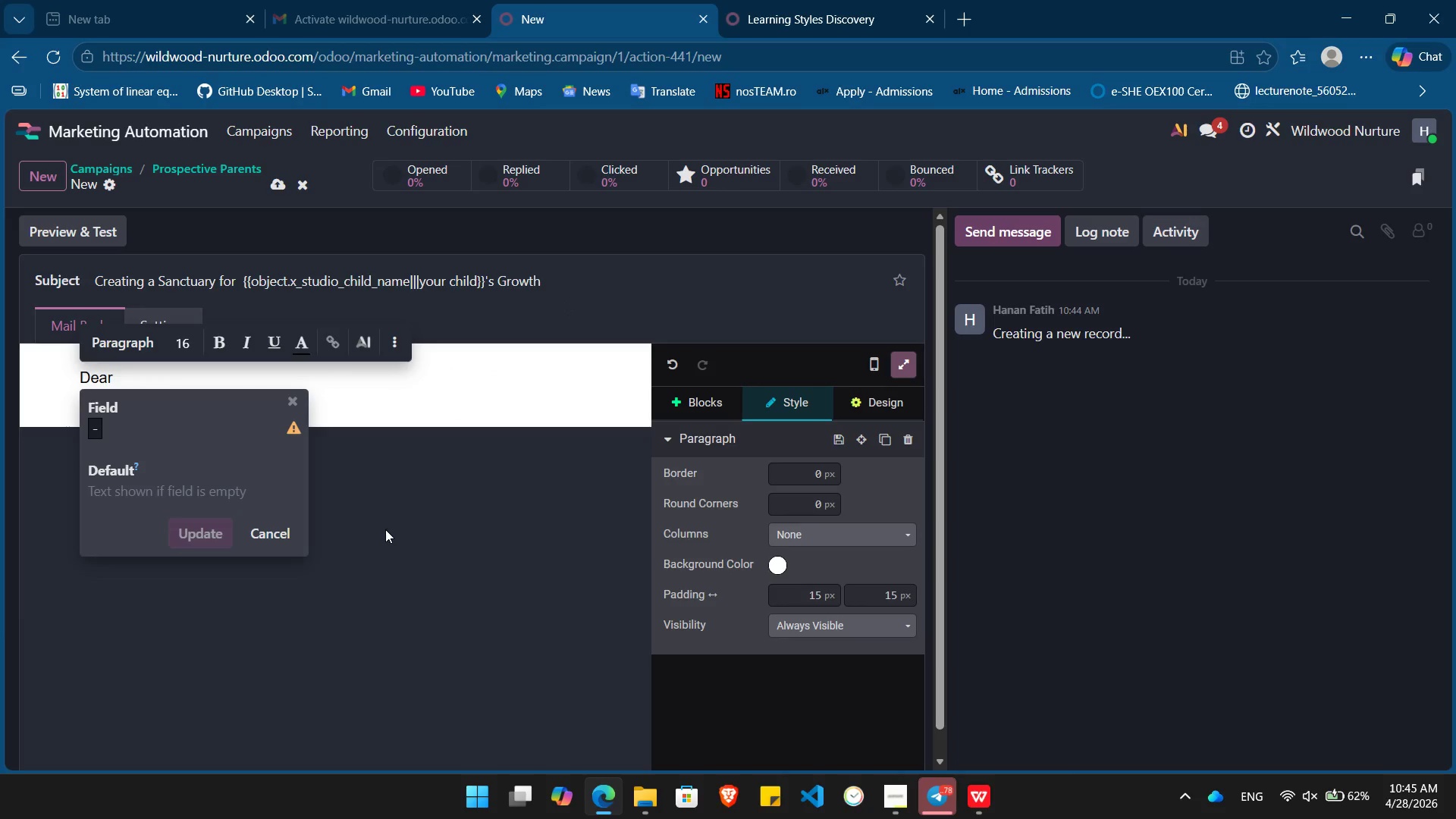 
 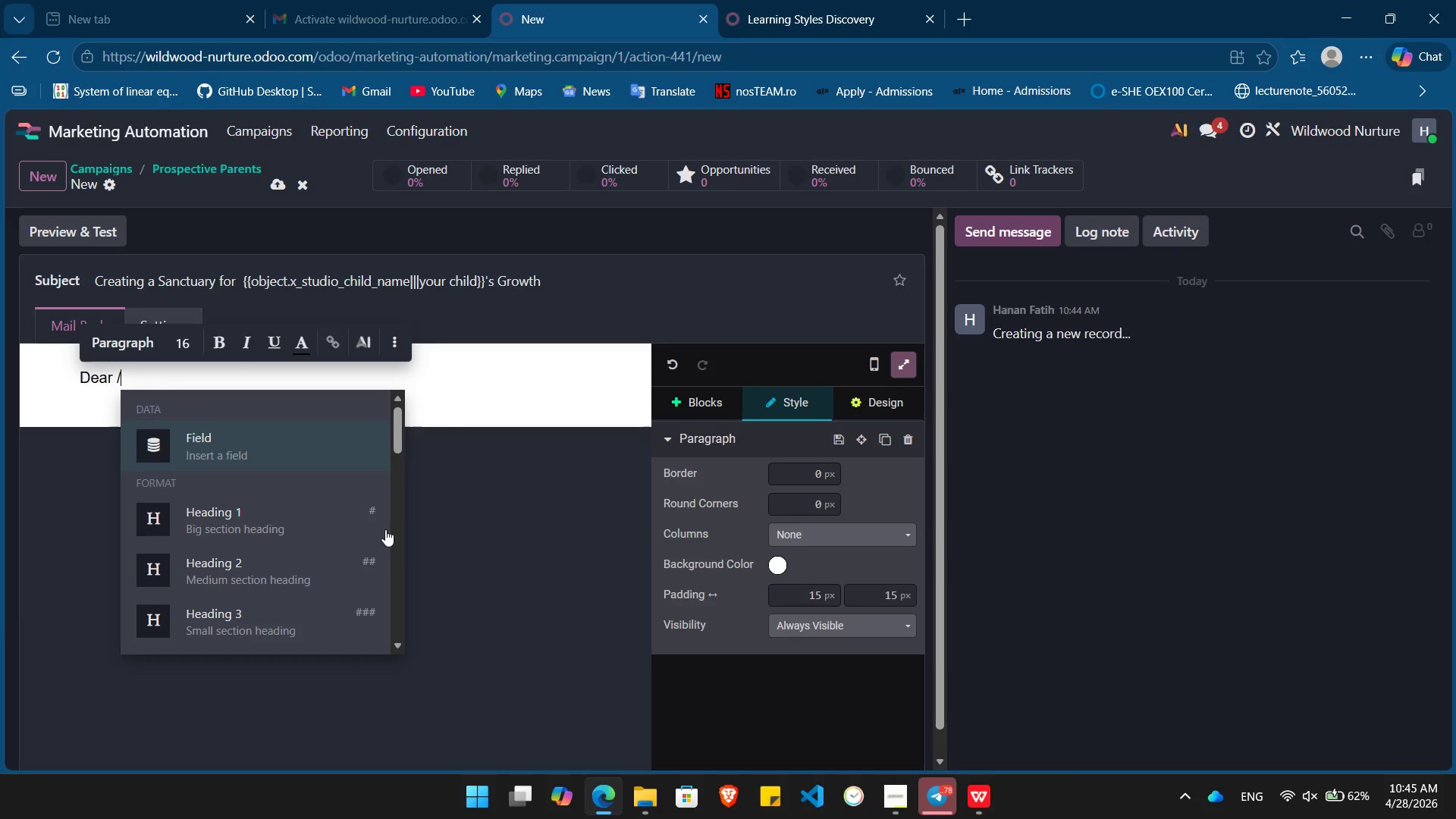 
key(Enter)
 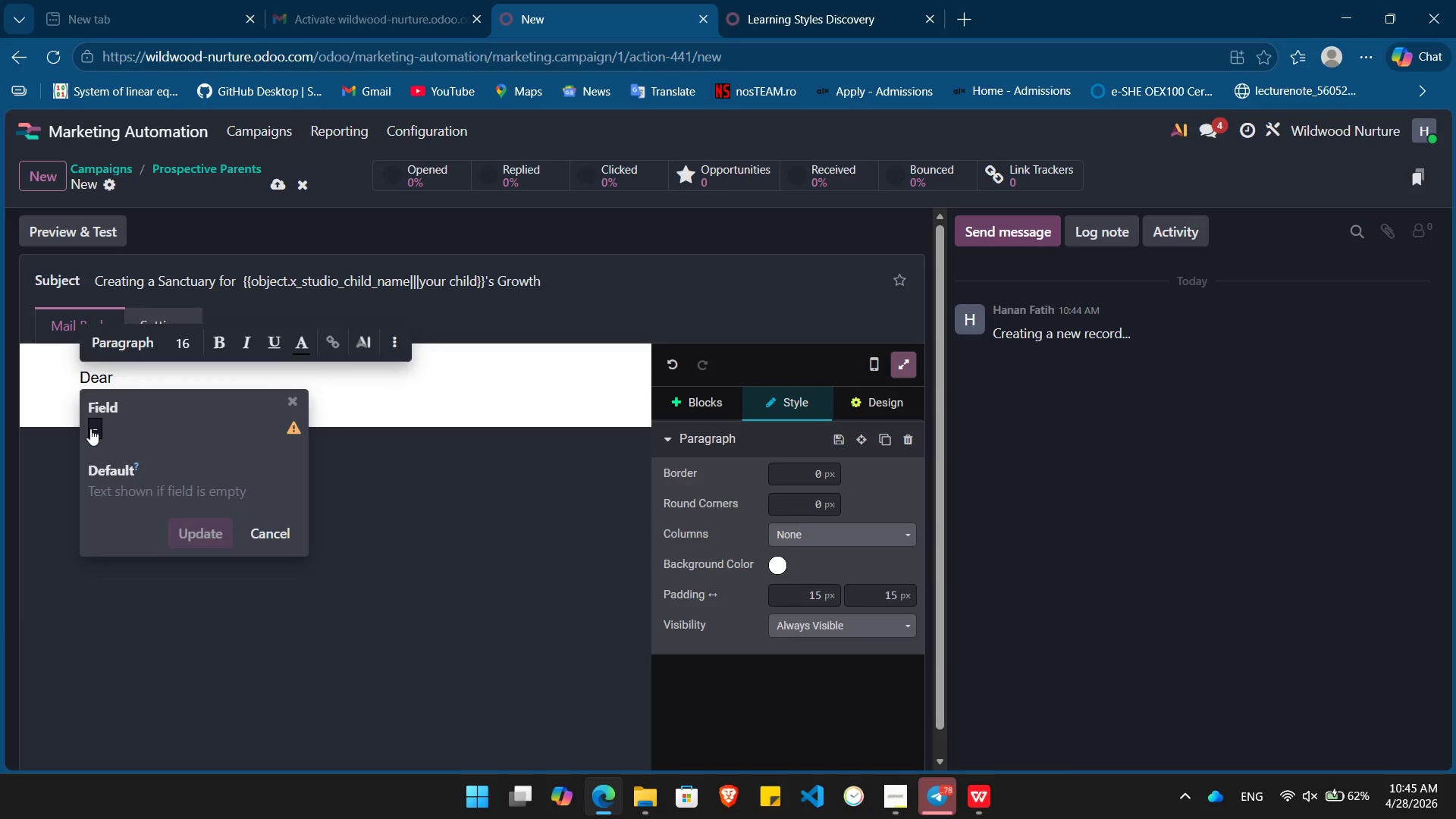 
left_click([98, 428])
 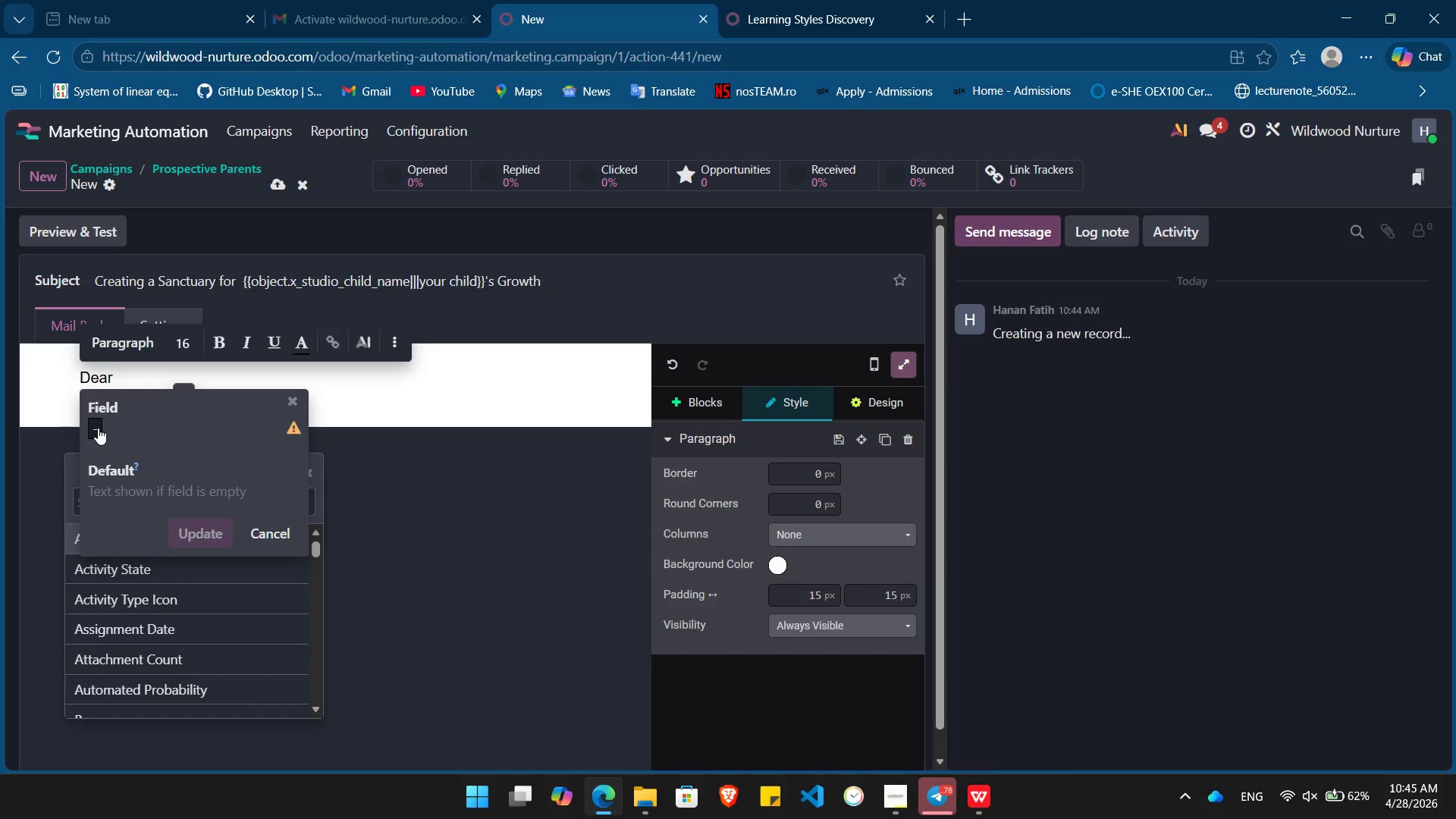 
type(conatct)
key(Backspace)
key(Backspace)
key(Backspace)
key(Backspace)
key(Backspace)
type(pare)
 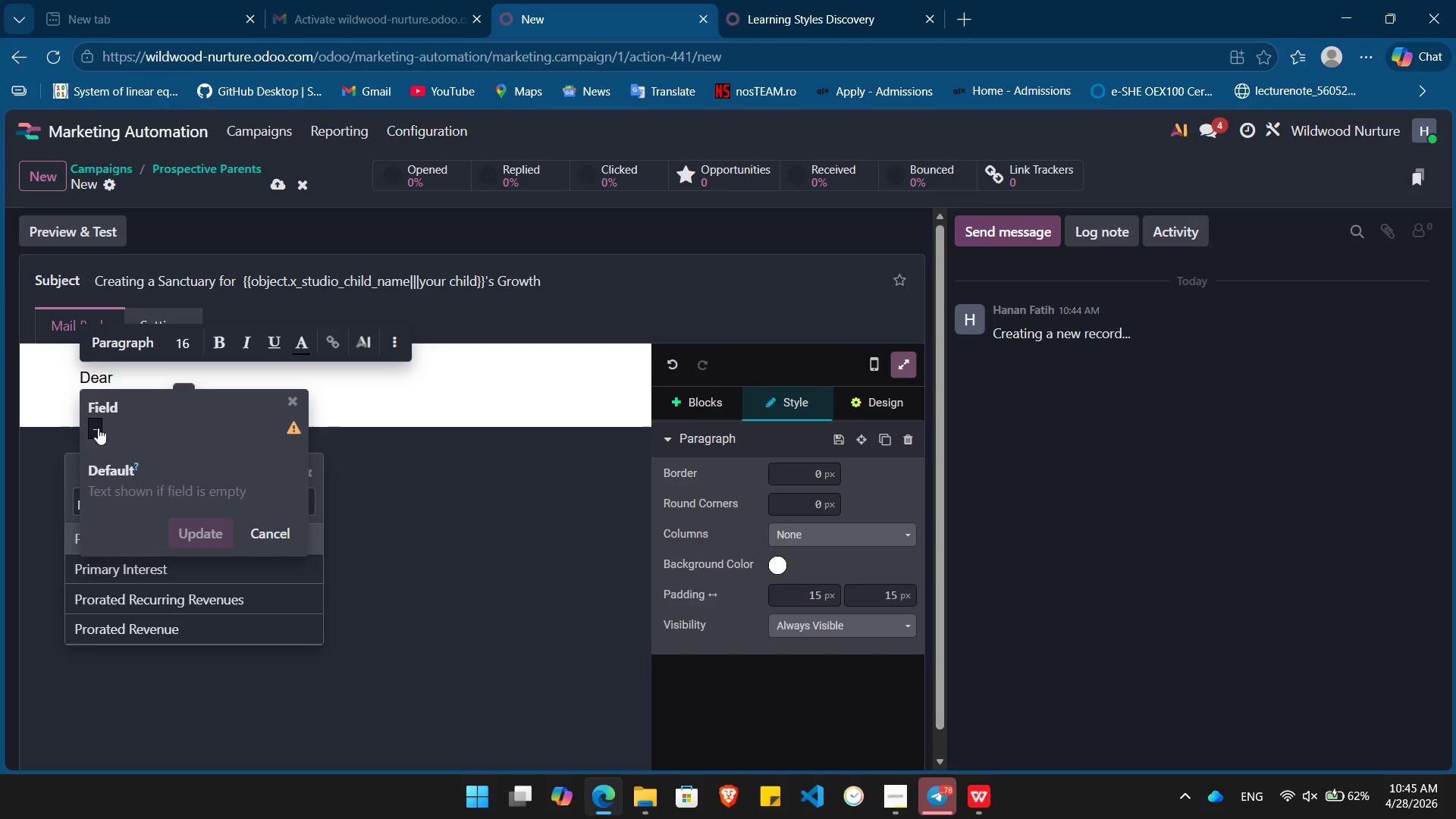 
hold_key(key=Backspace, duration=20.34)
 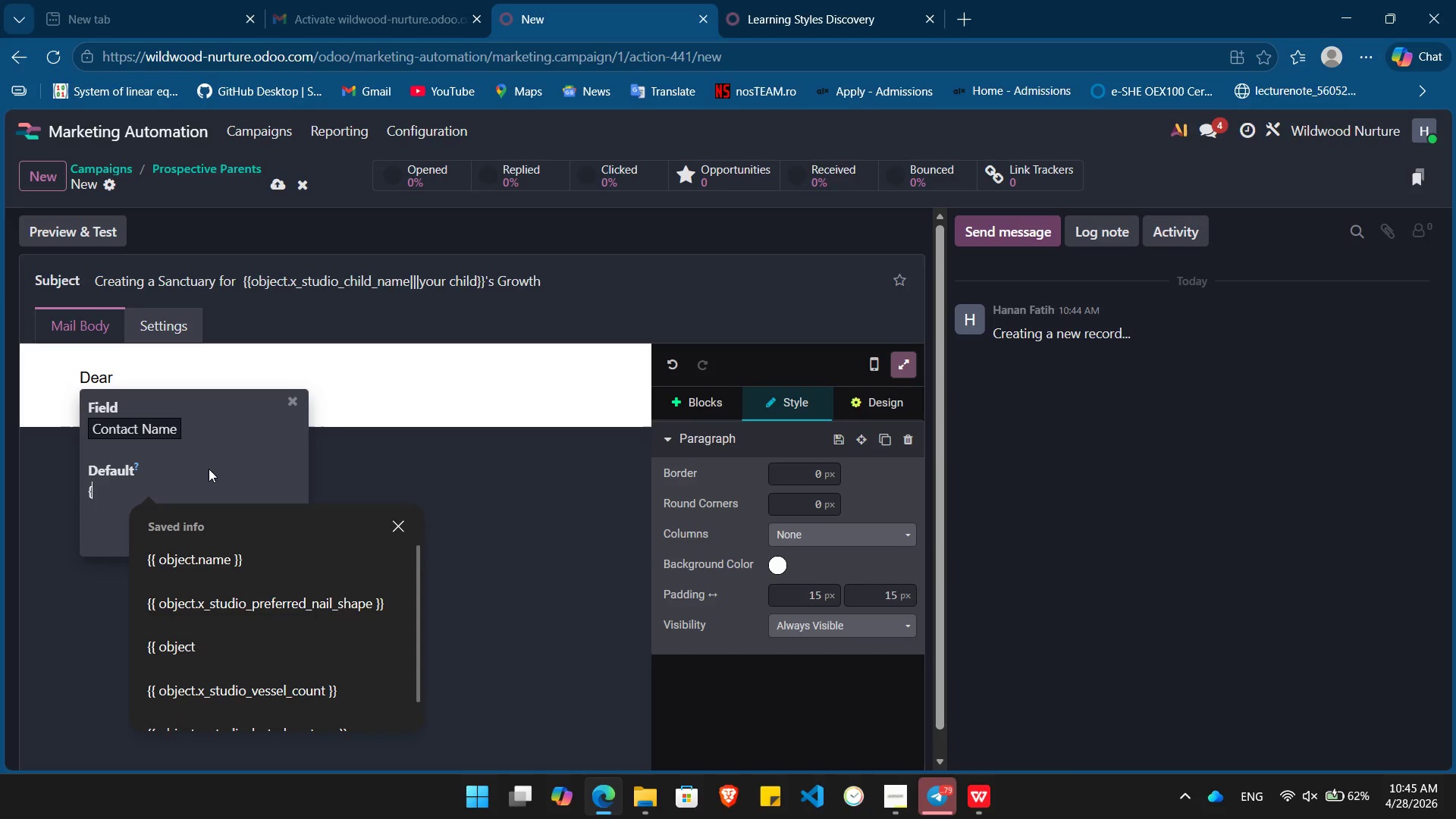 
key(Enter)
 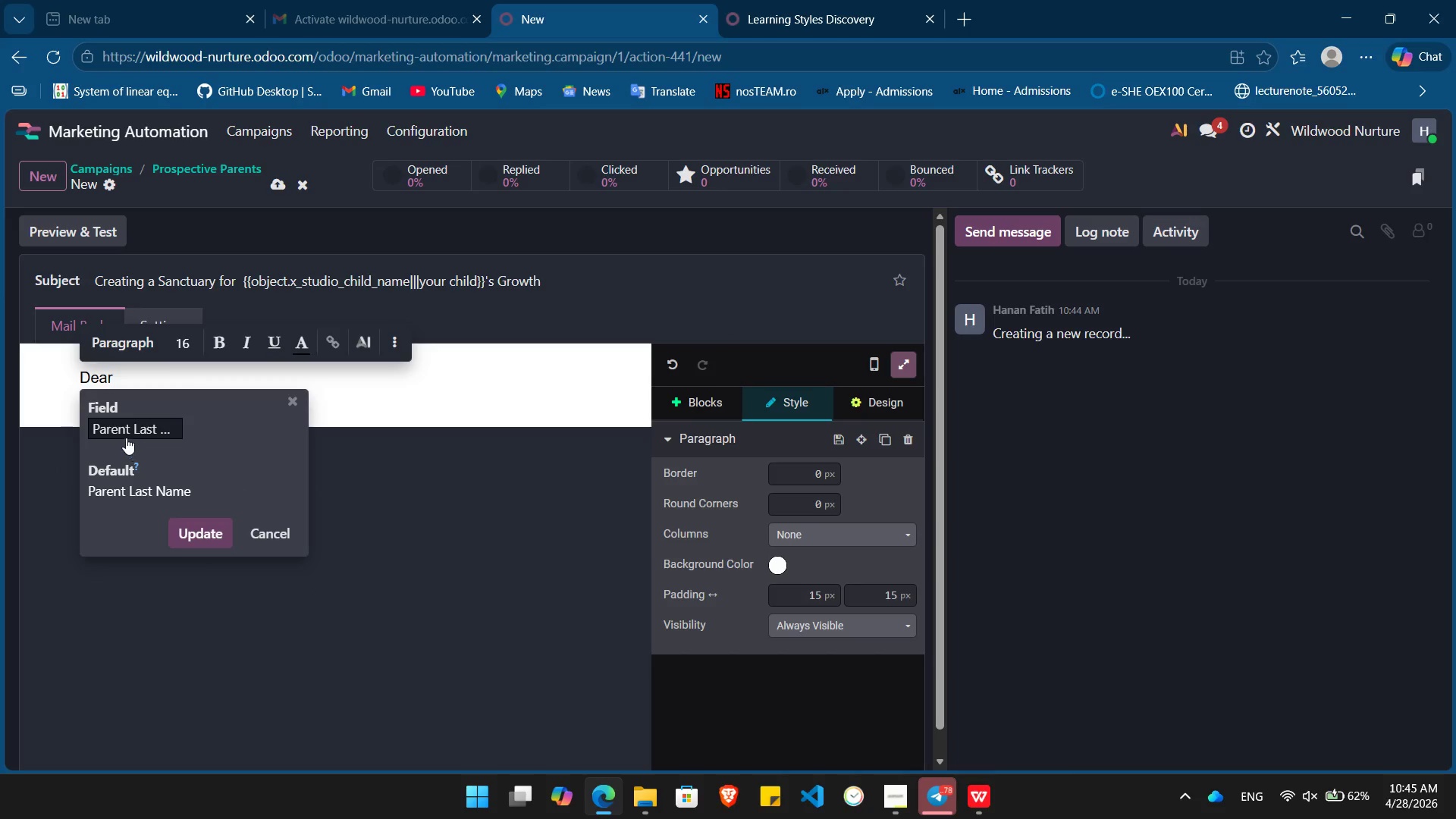 
left_click([145, 436])
 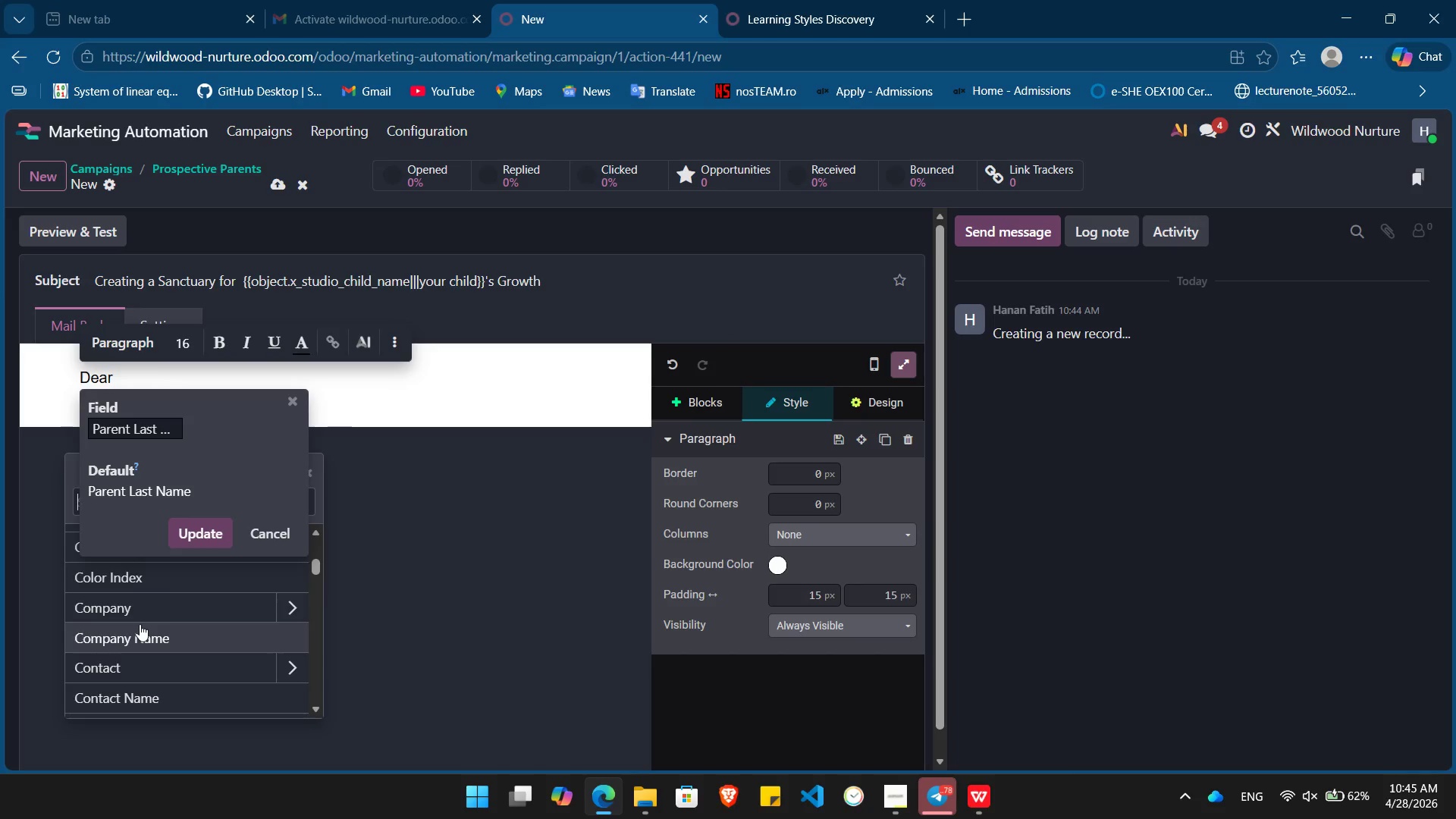 
left_click([146, 695])
 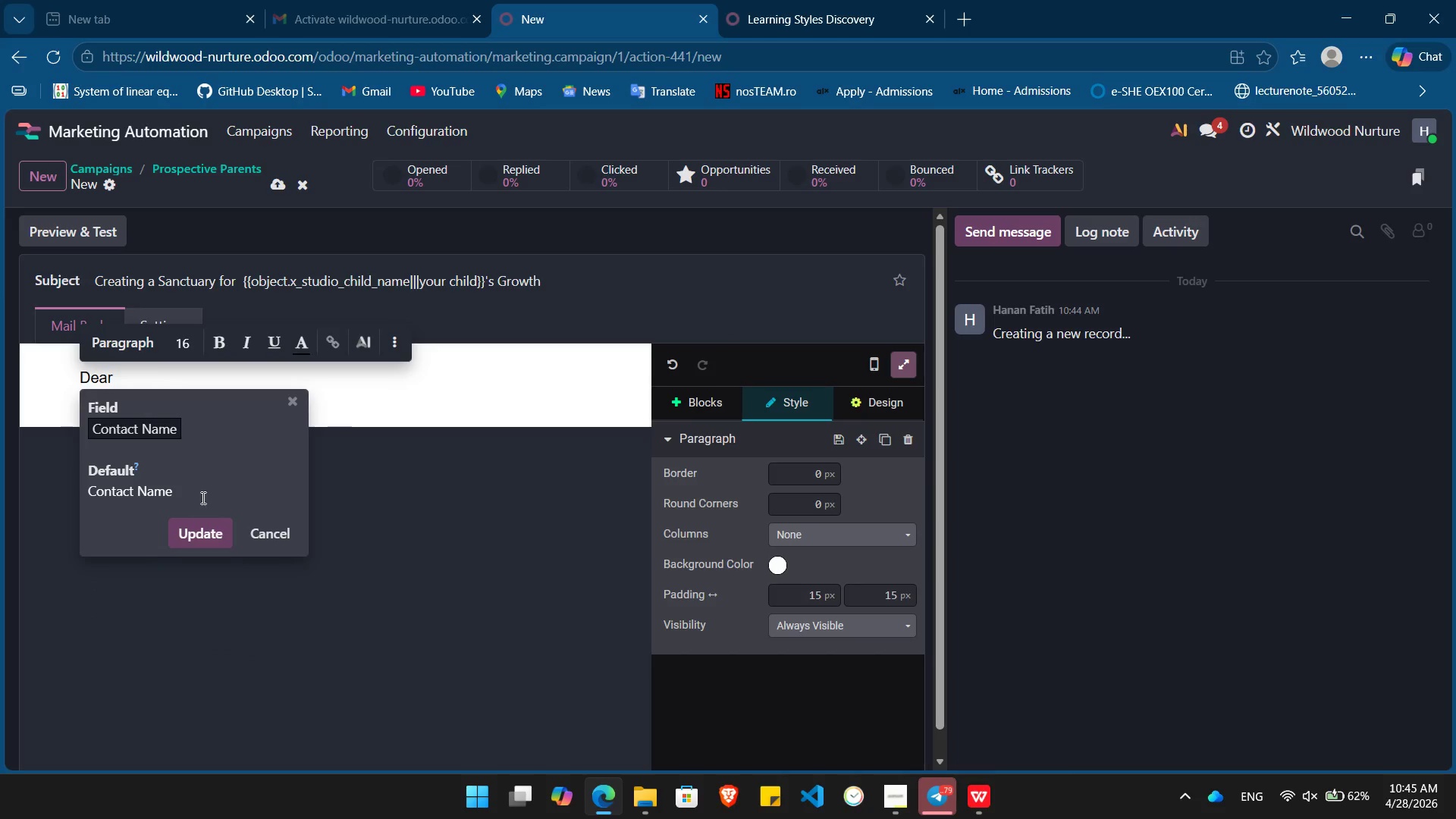 
left_click_drag(start_coordinate=[188, 495], to_coordinate=[74, 490])
 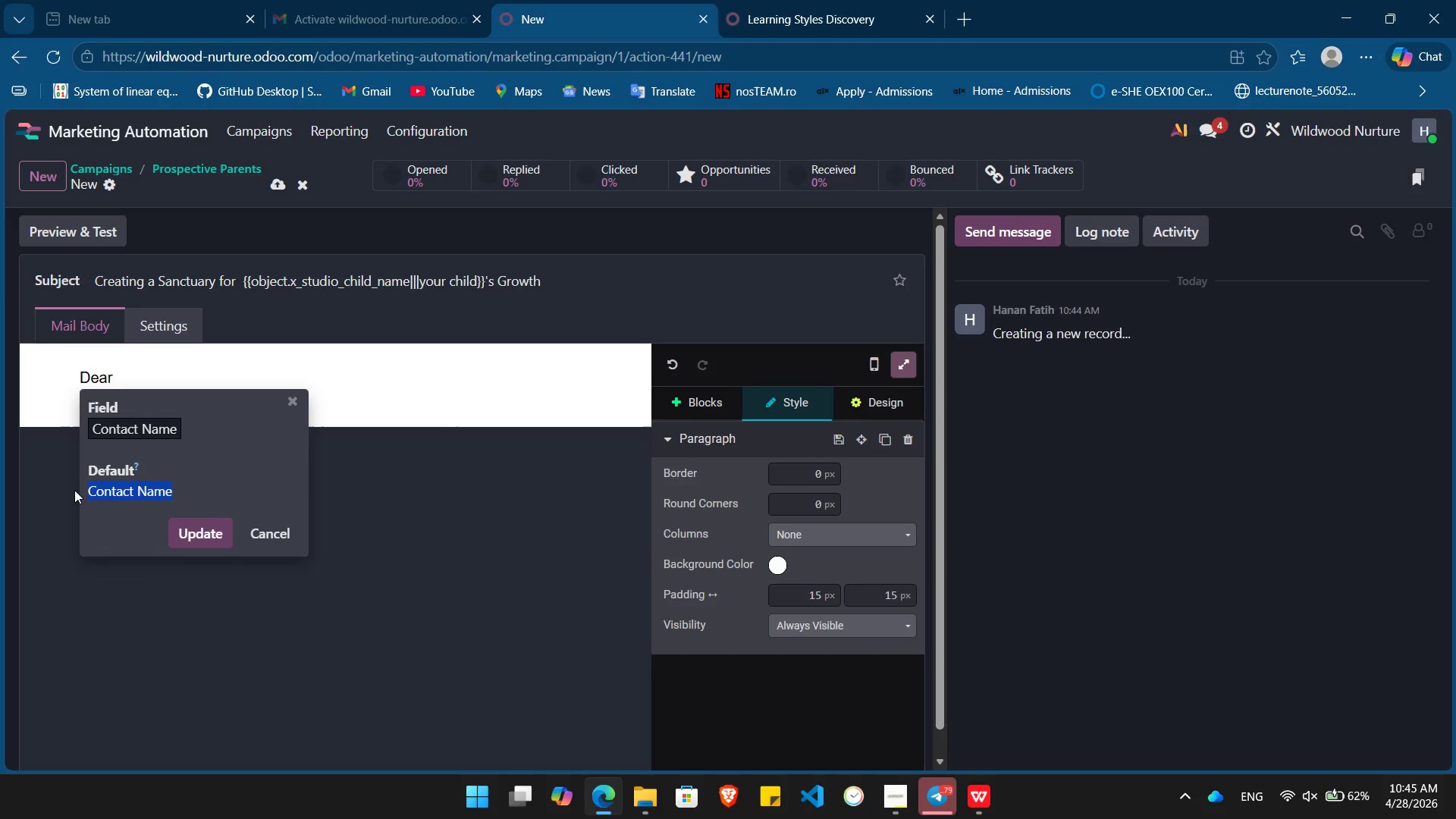 
key(Shift+BracketLeft)
 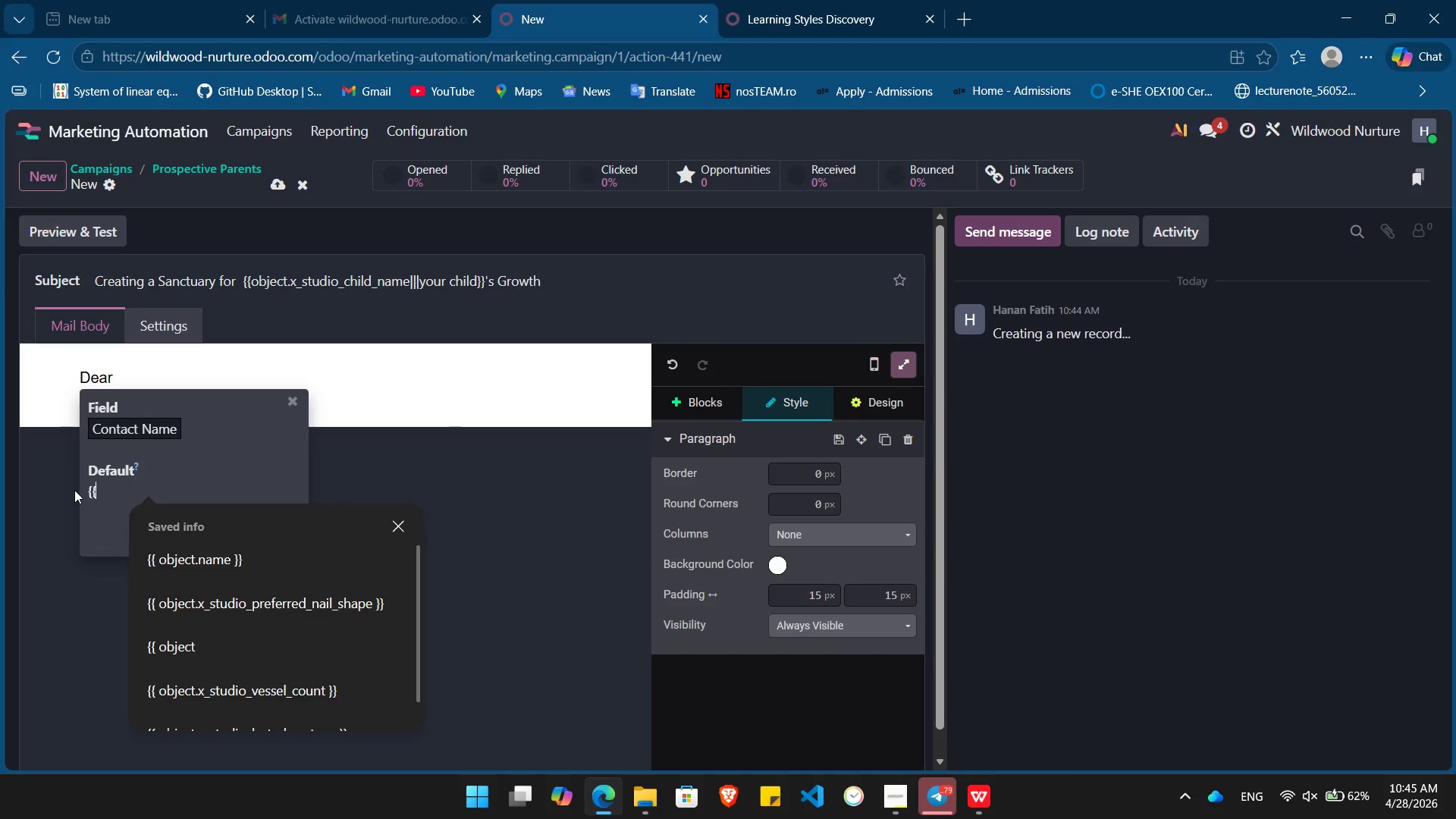 
key(Shift+BracketLeft)
 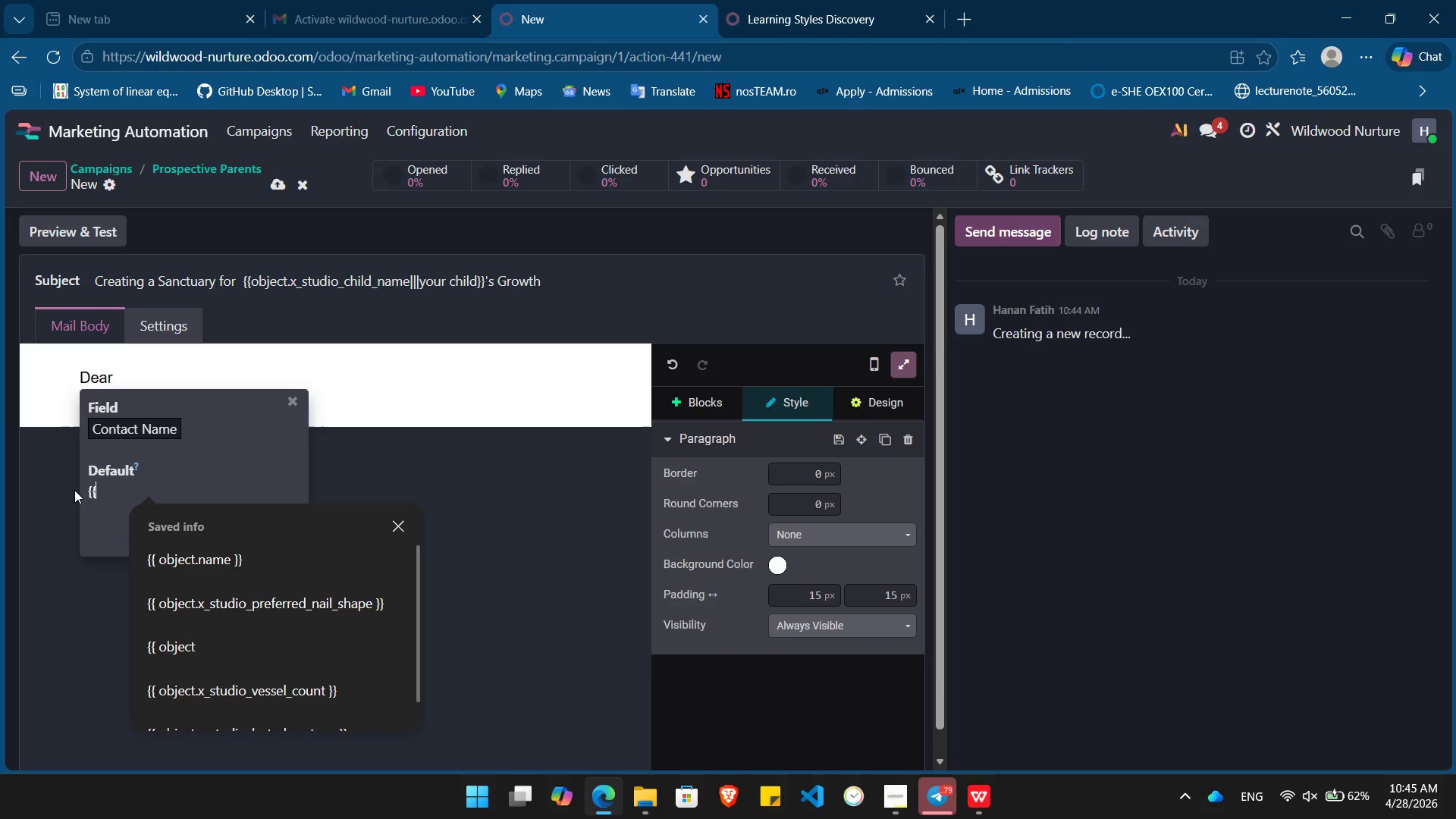 
key(ArrowDown)
 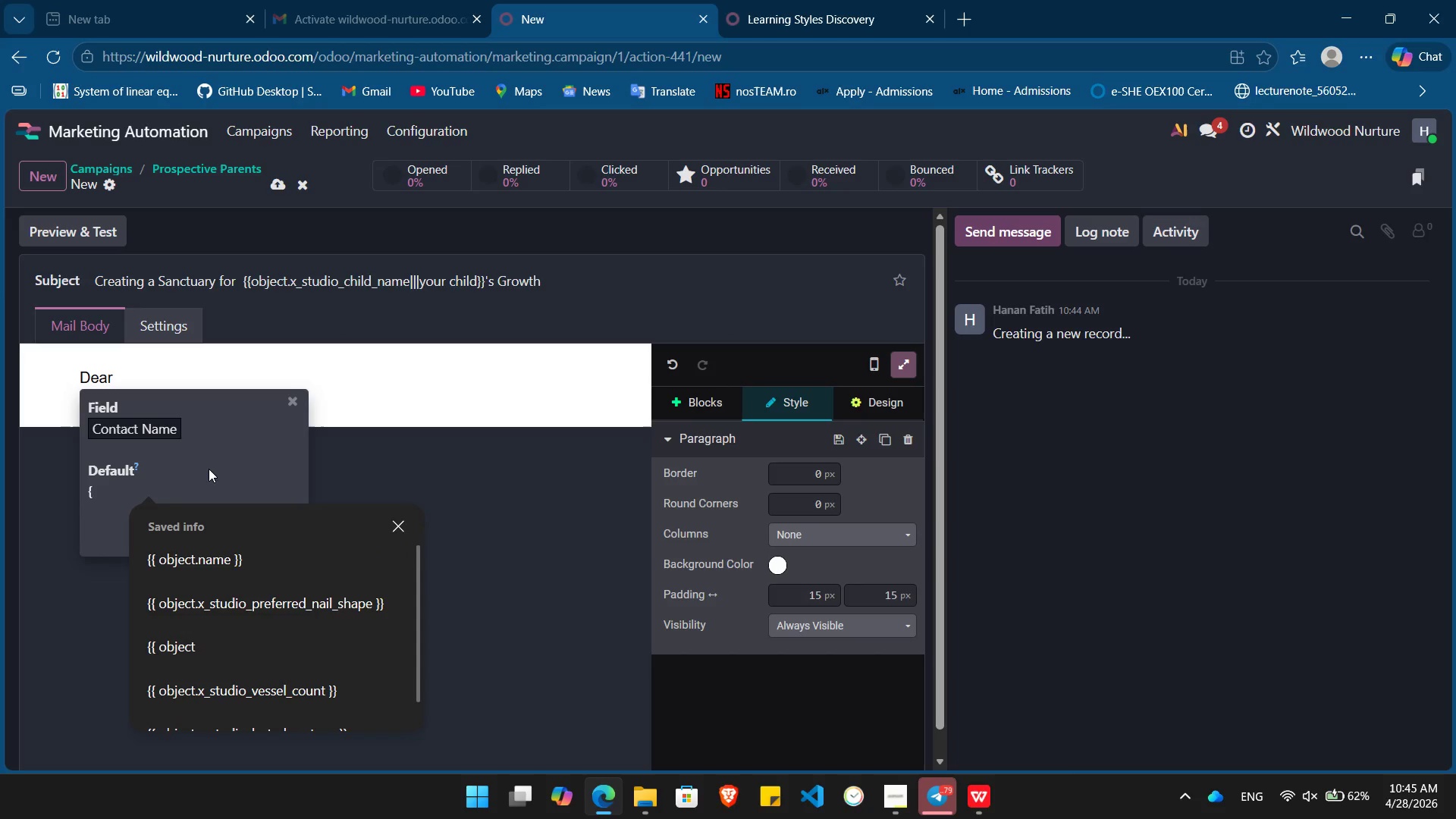 
type({ object)
key(Backspace)
key(Backspace)
key(Backspace)
key(Backspace)
type(ject.contact_name }})
 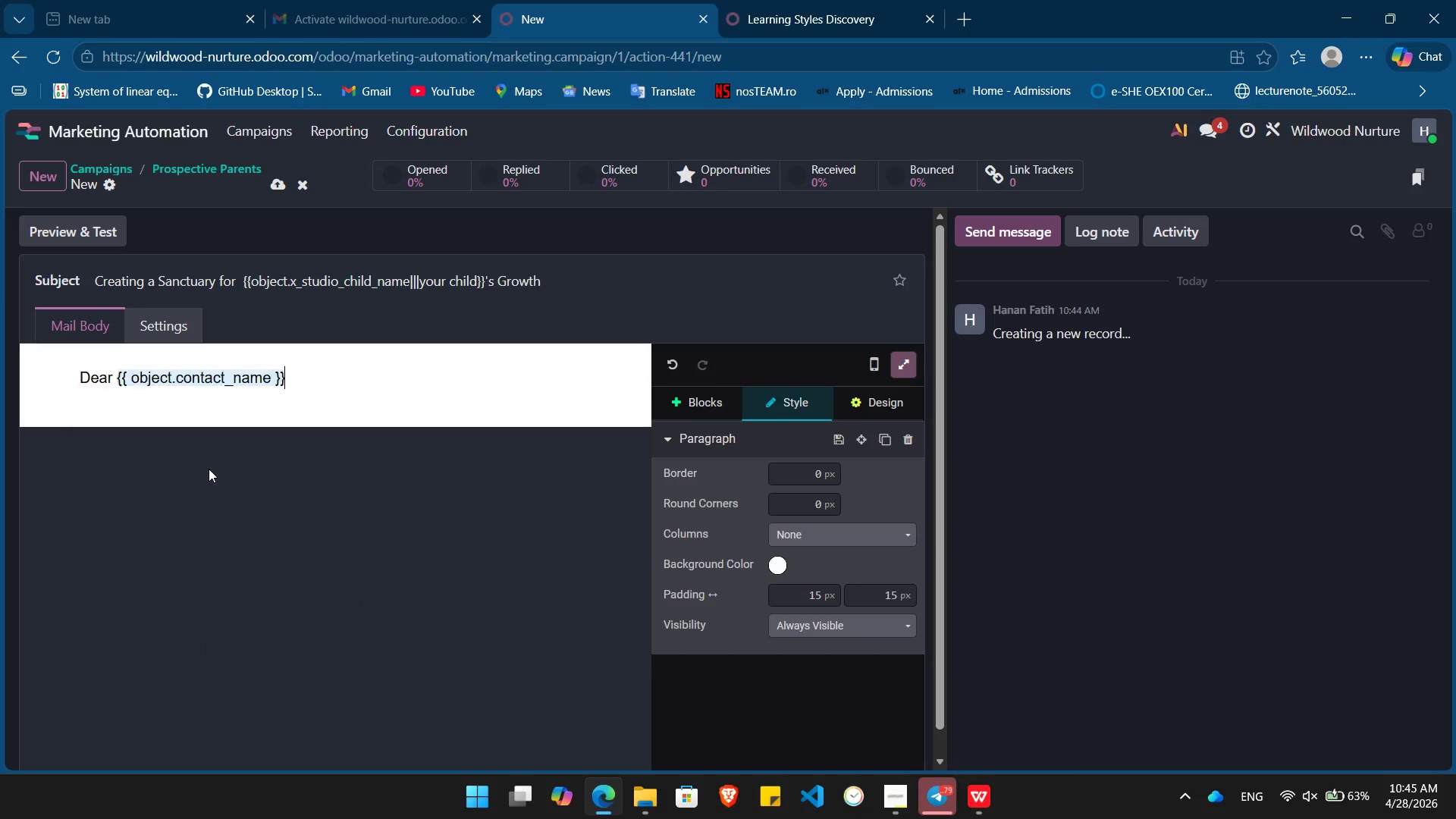 
 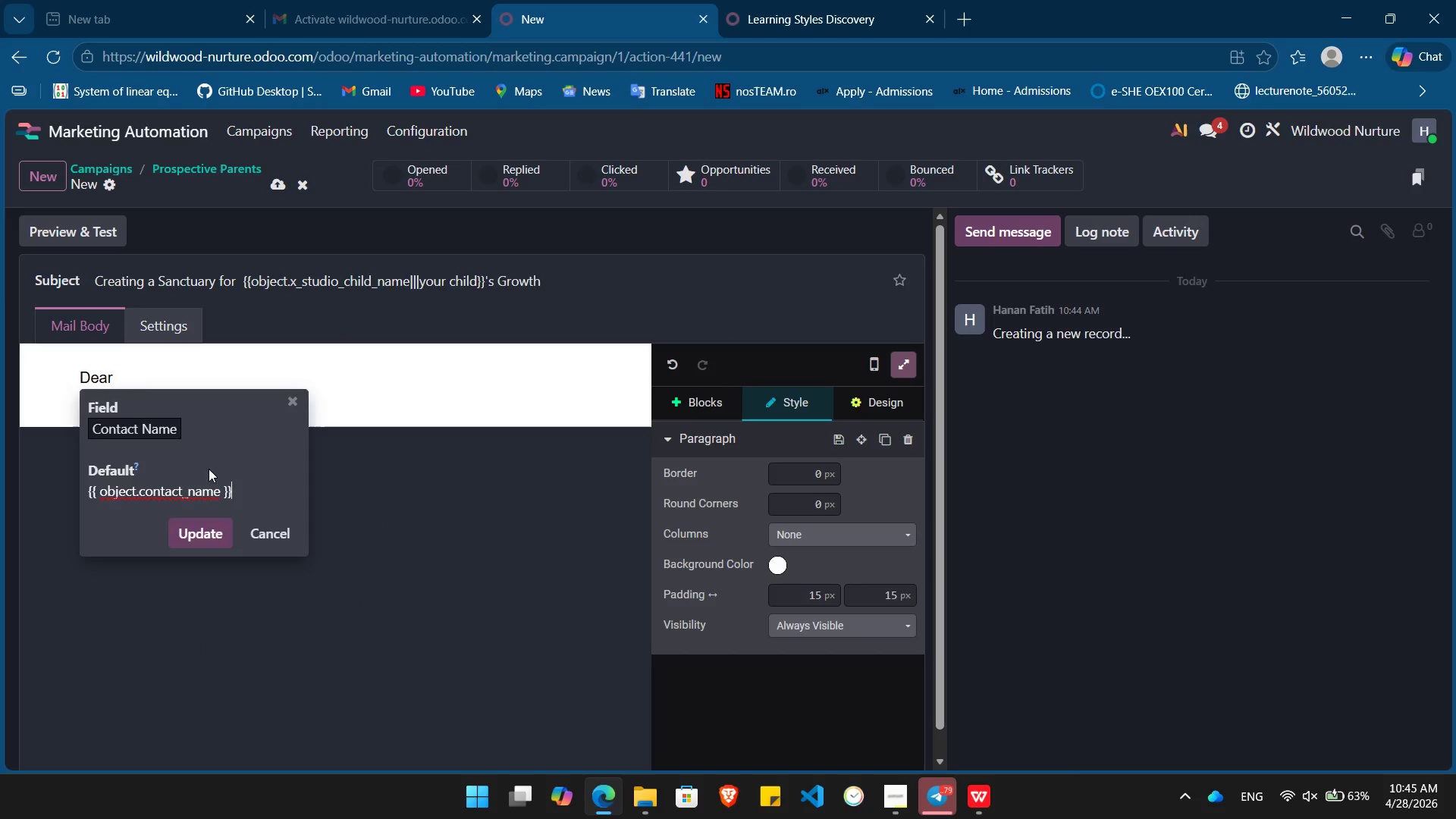 
key(Enter)
 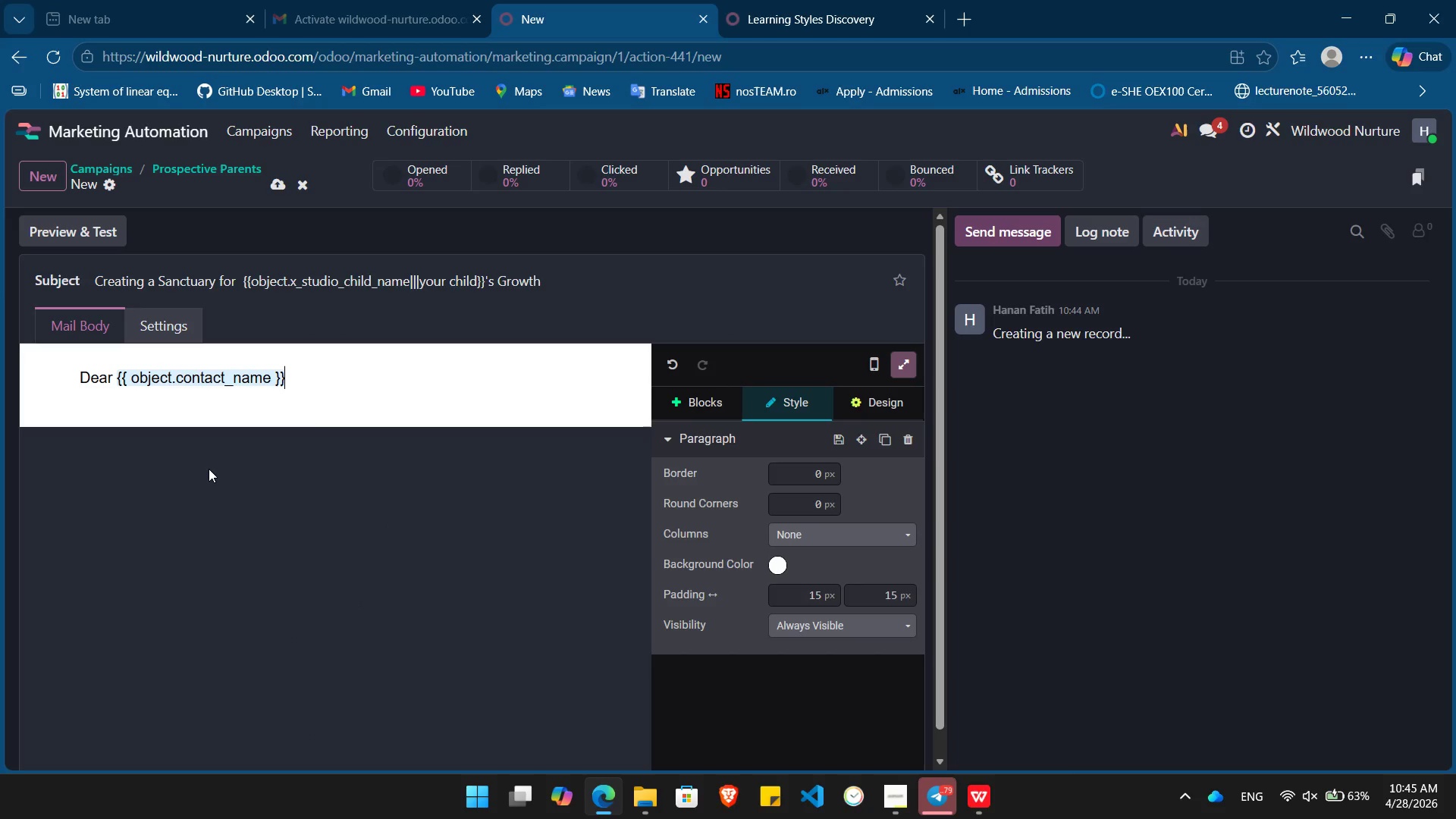 
key(Comma)
 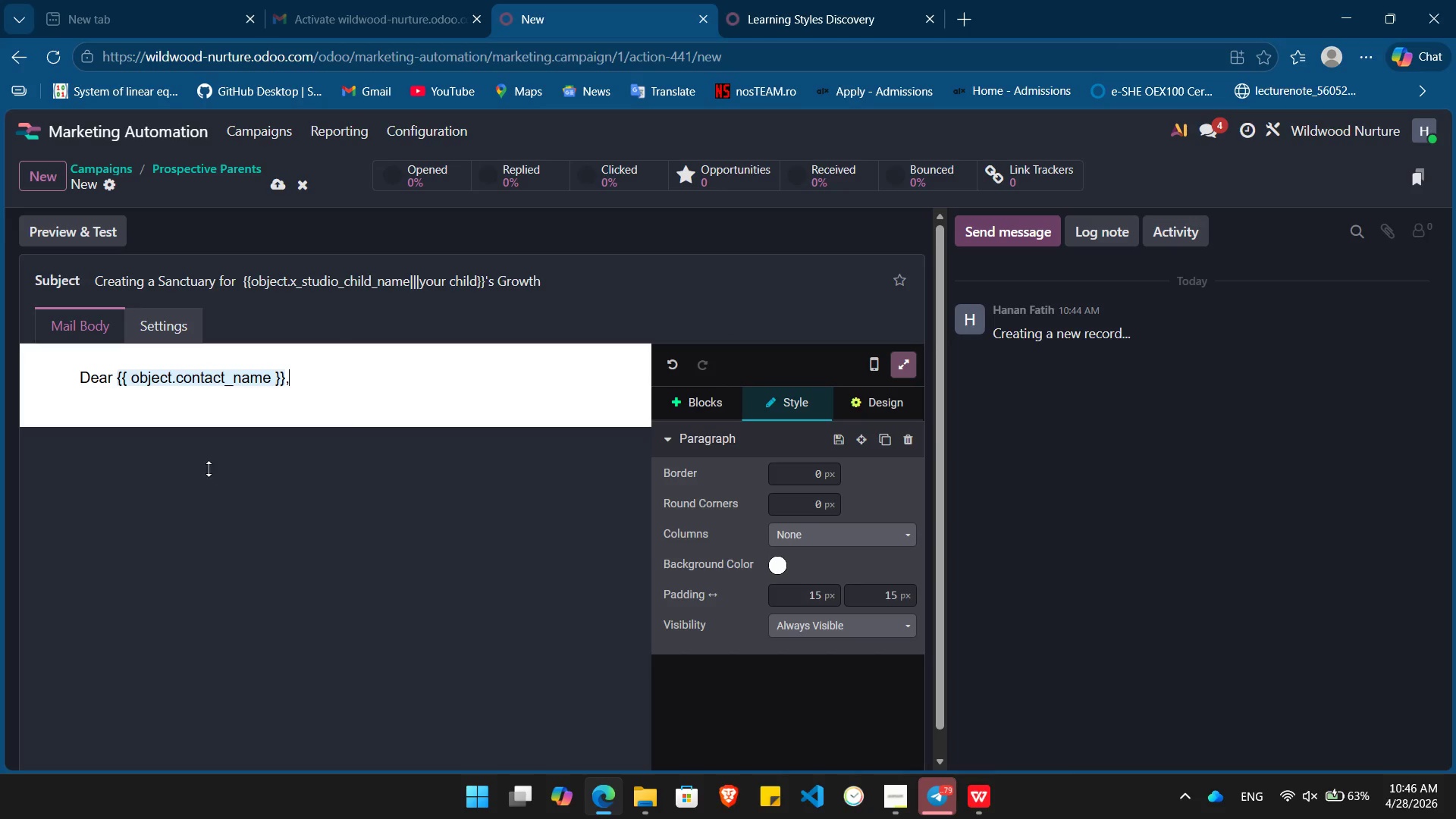 
key(Enter)
 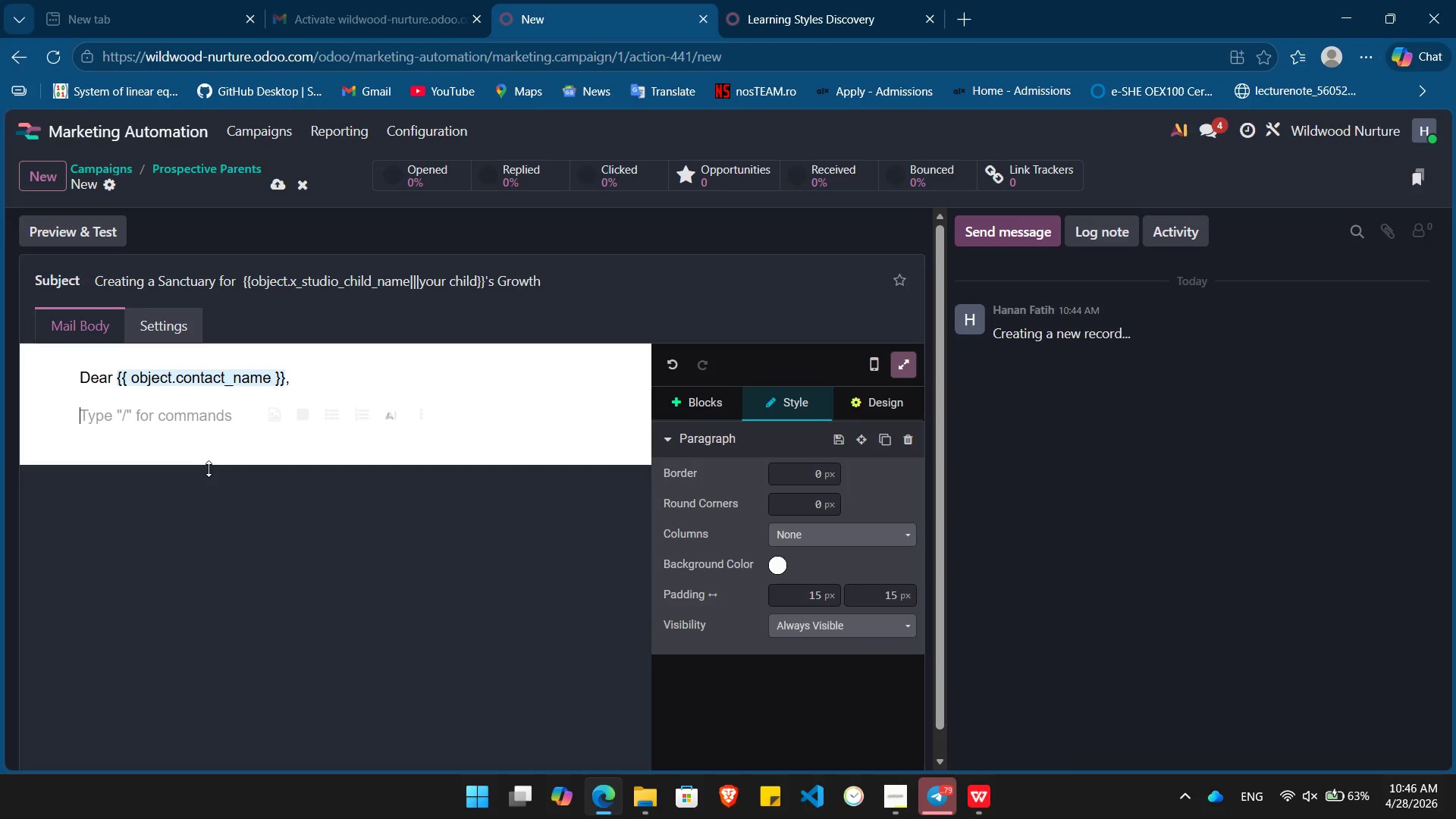 
type(At Fern & Feather )
key(Backspace)
type(, webelieve)
 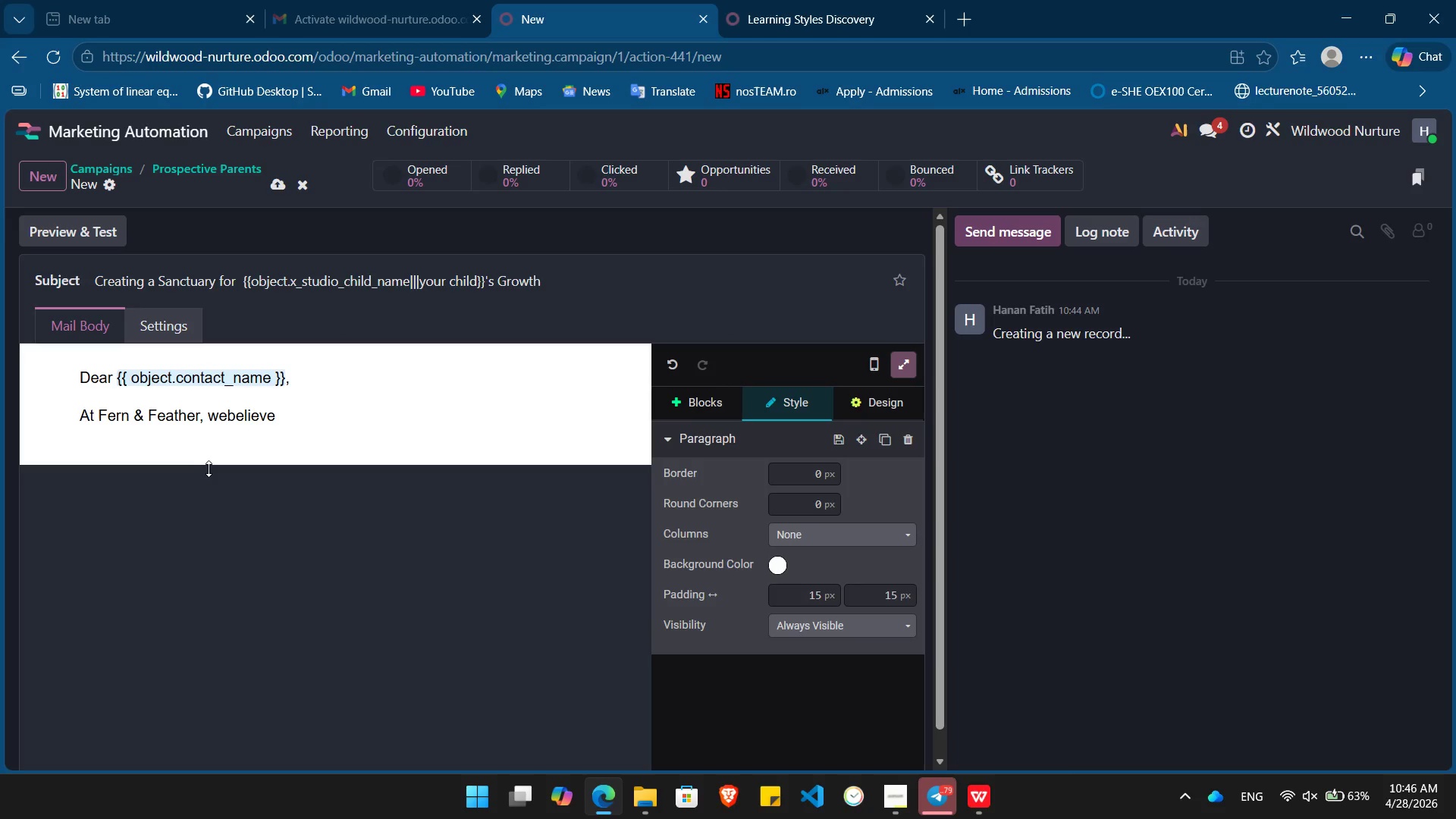 
key(ArrowLeft)
 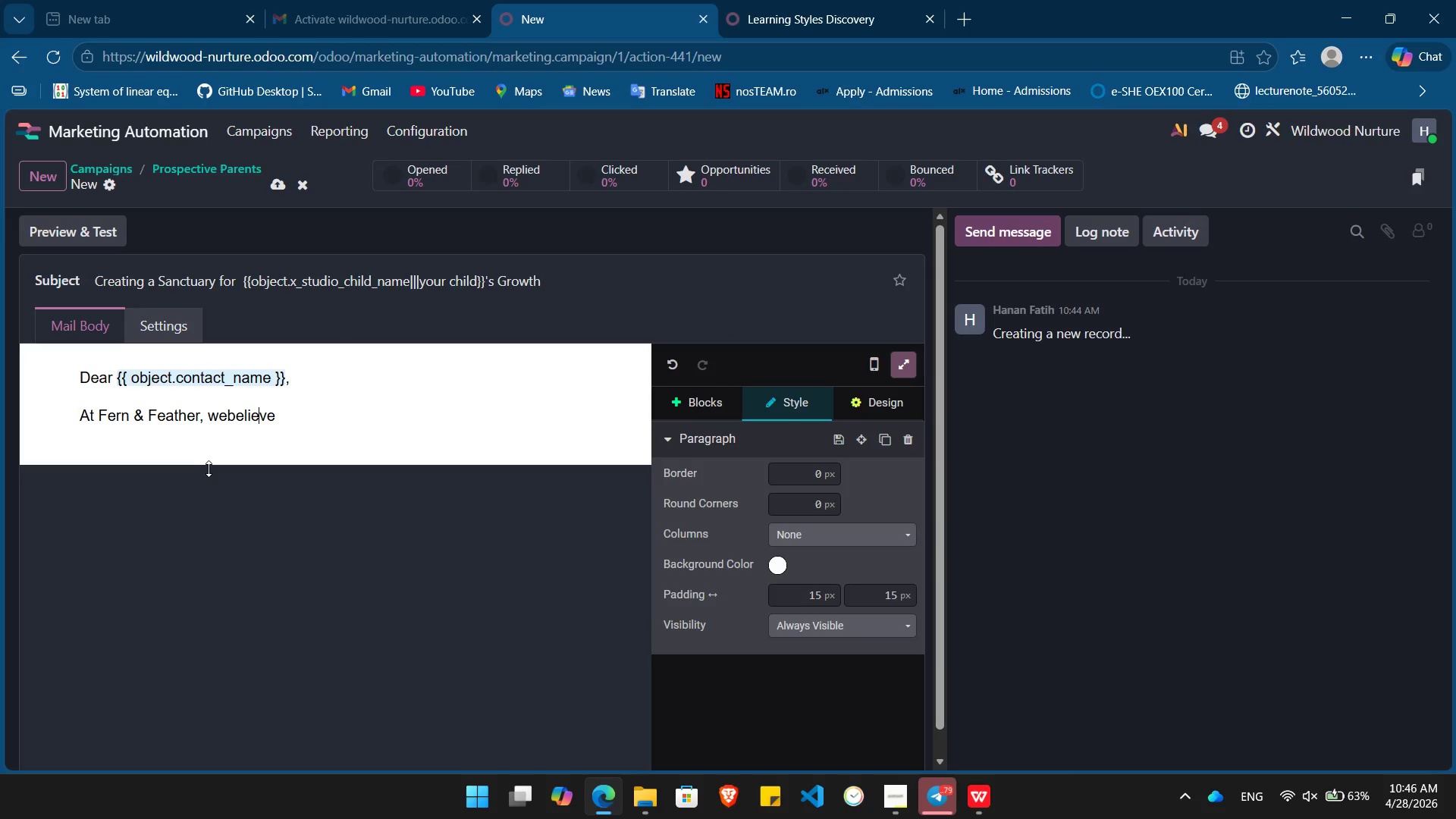 
key(ArrowLeft)
 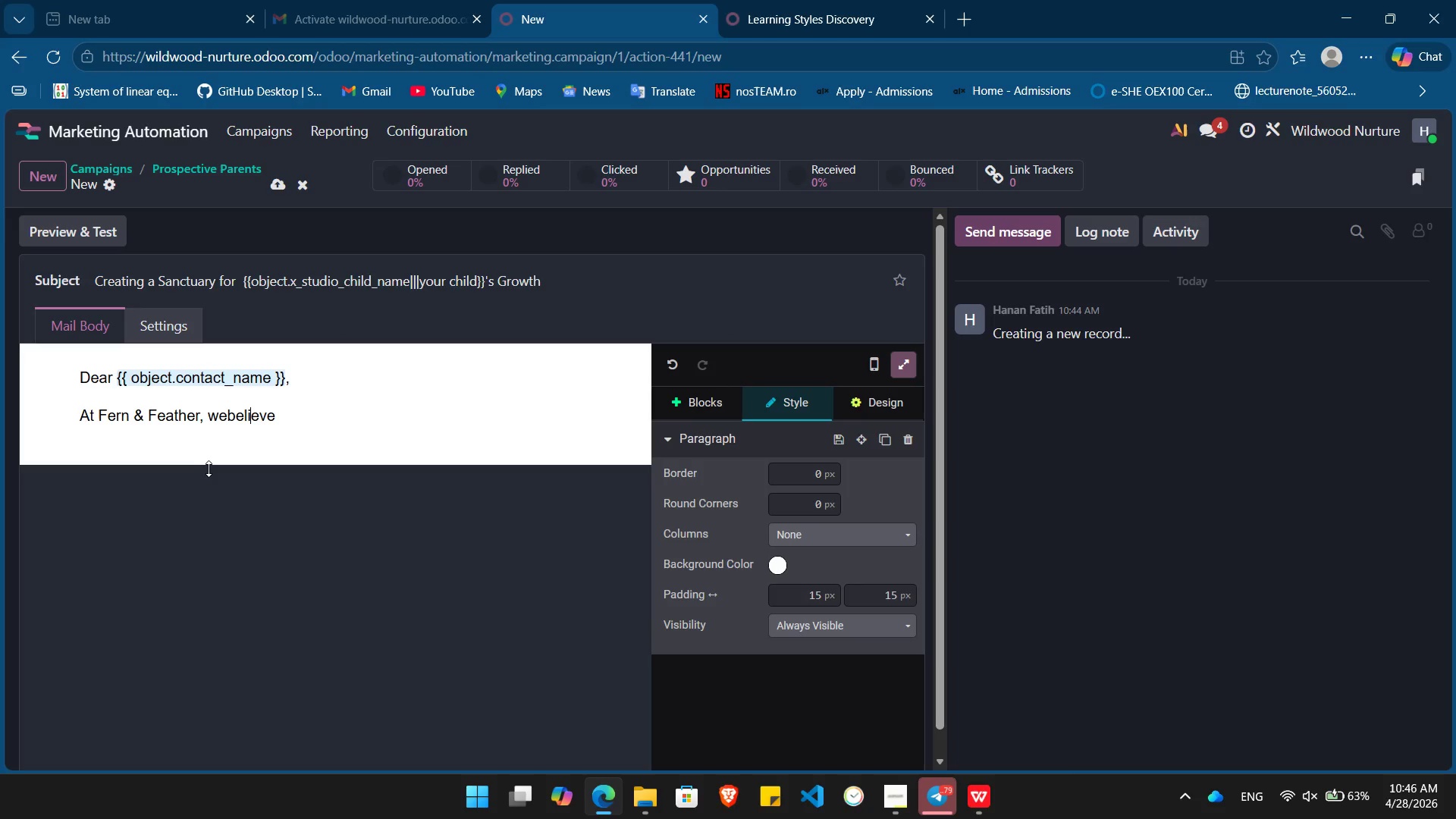 
key(ArrowLeft)
 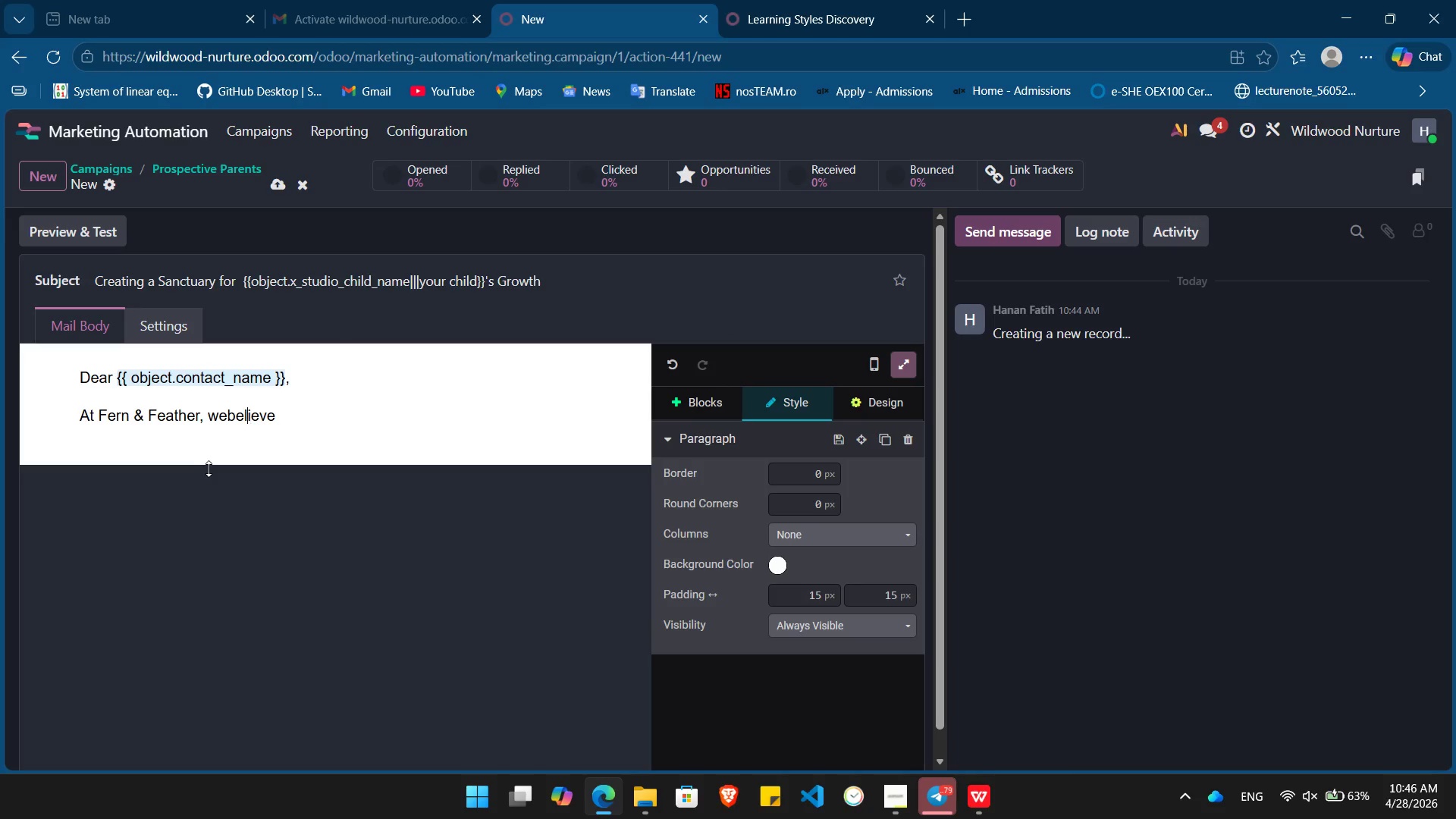 
key(ArrowLeft)
 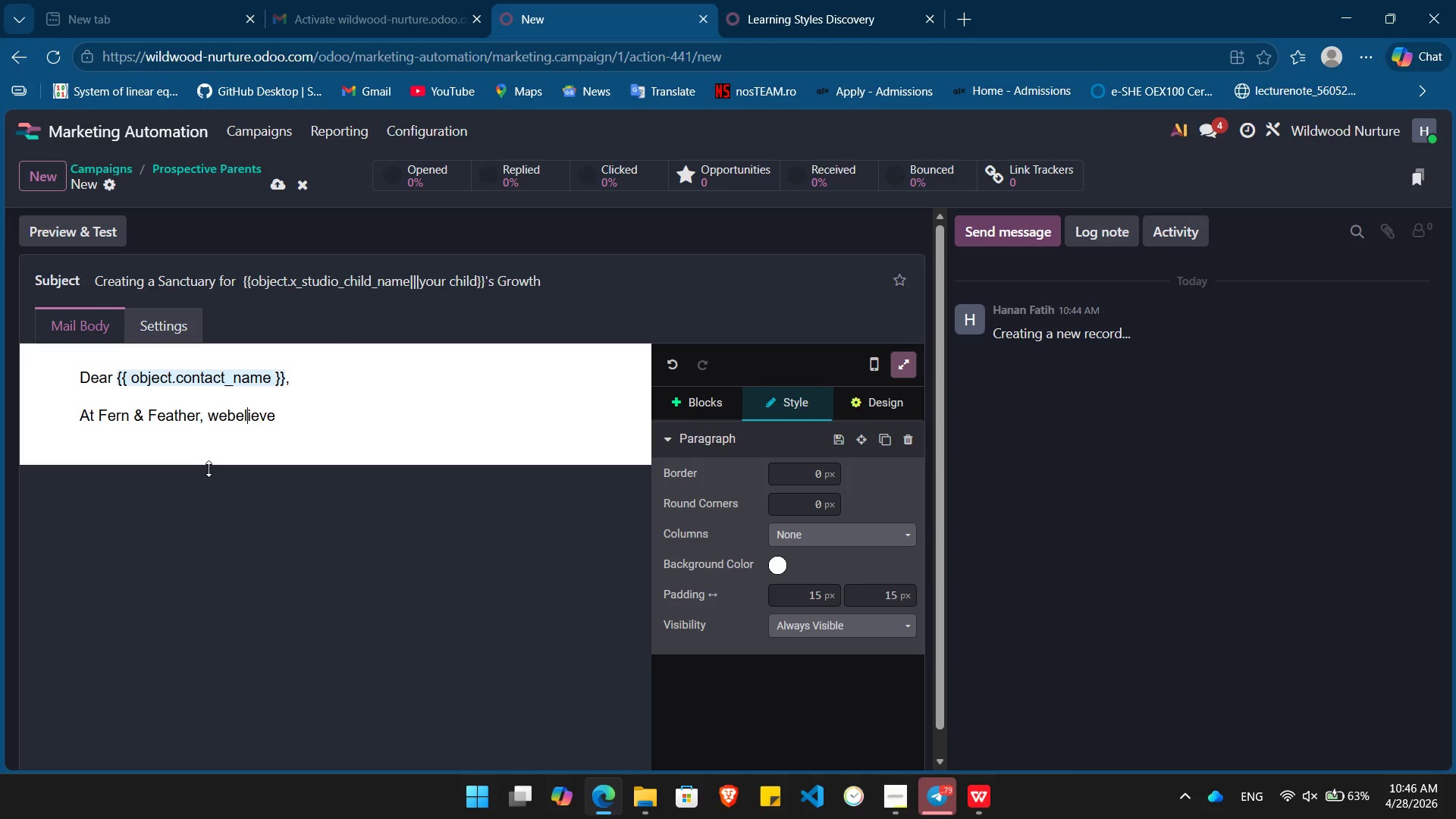 
key(ArrowLeft)
 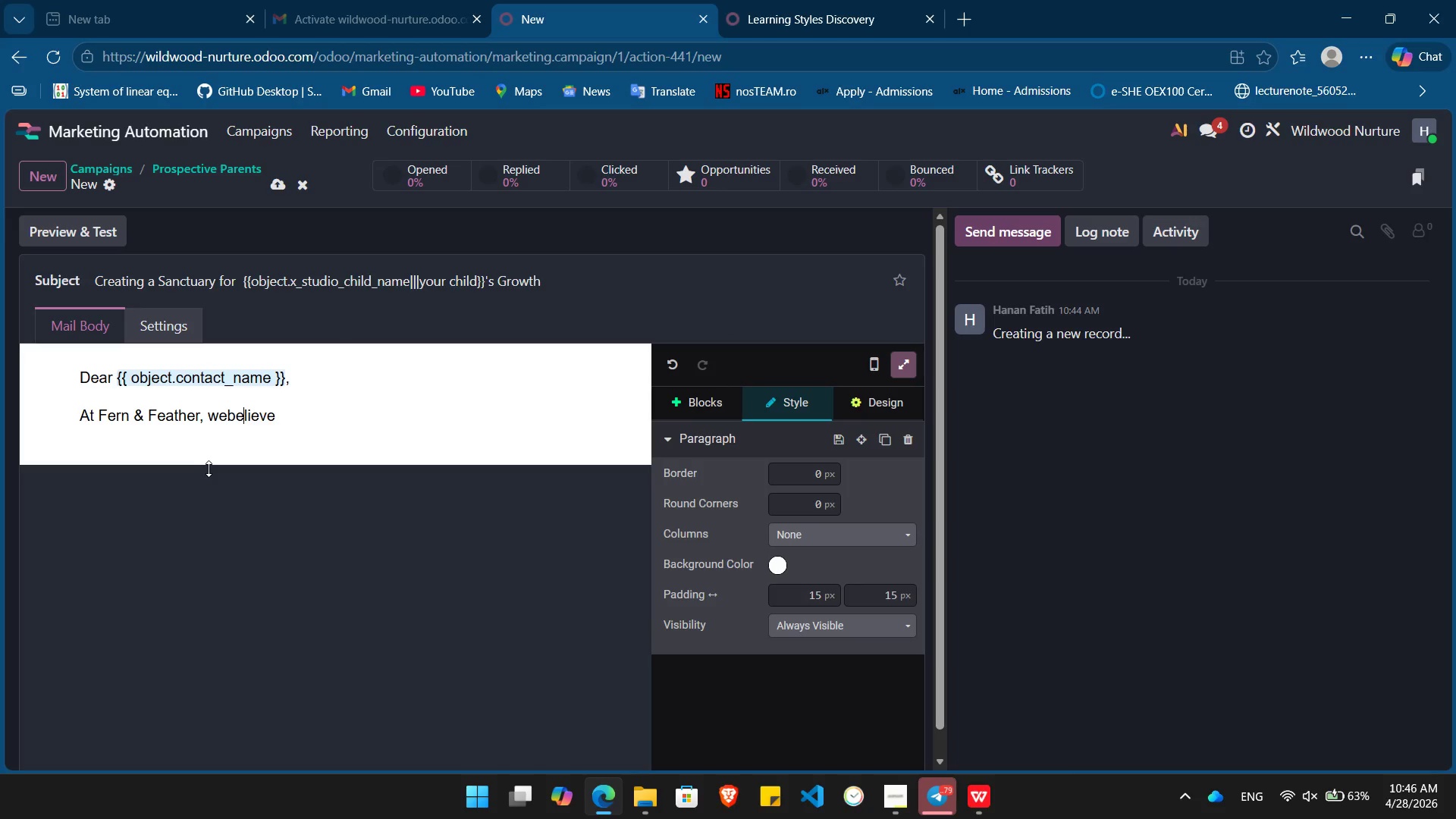 
key(ArrowLeft)
 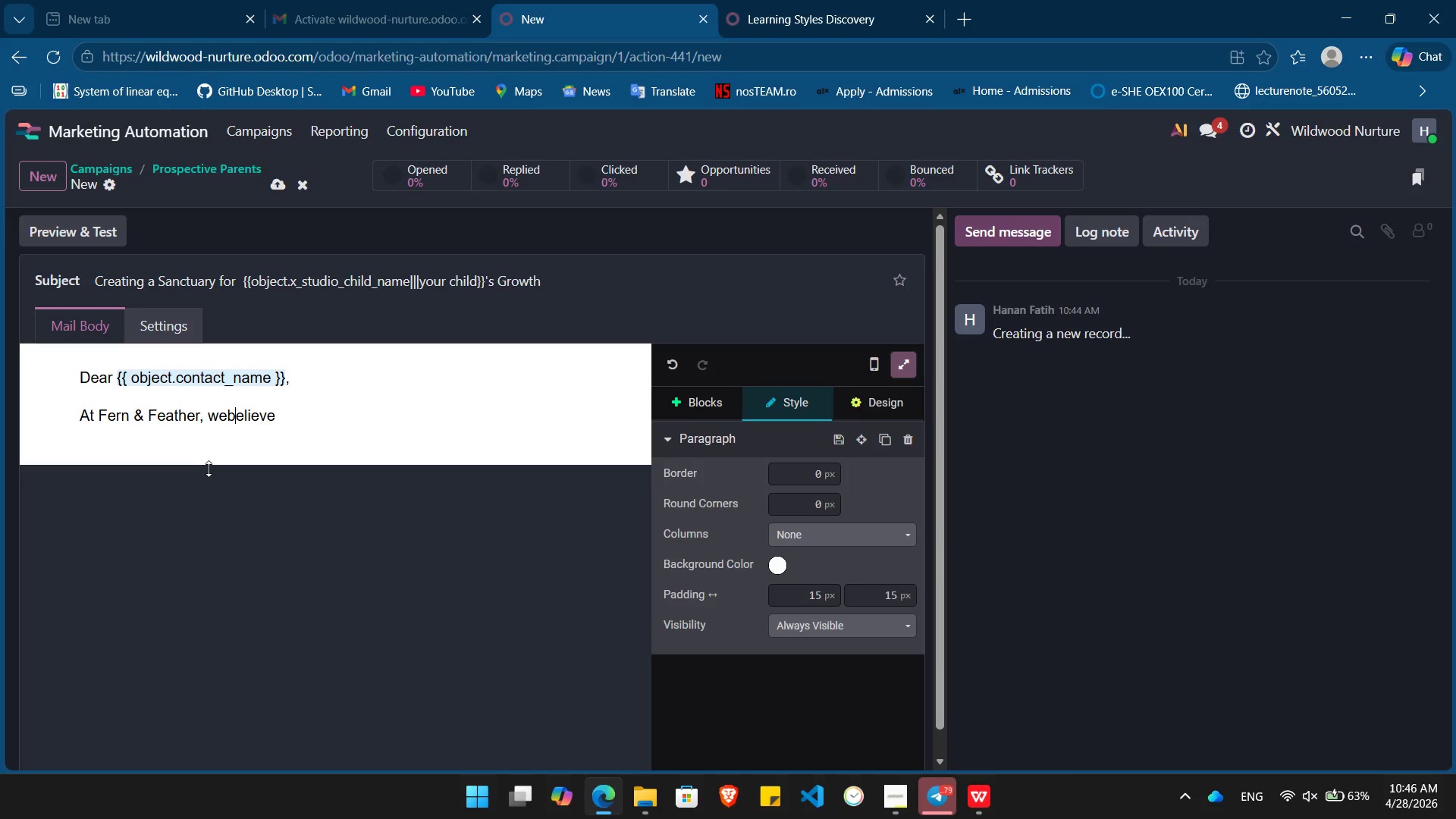 
key(ArrowLeft)
 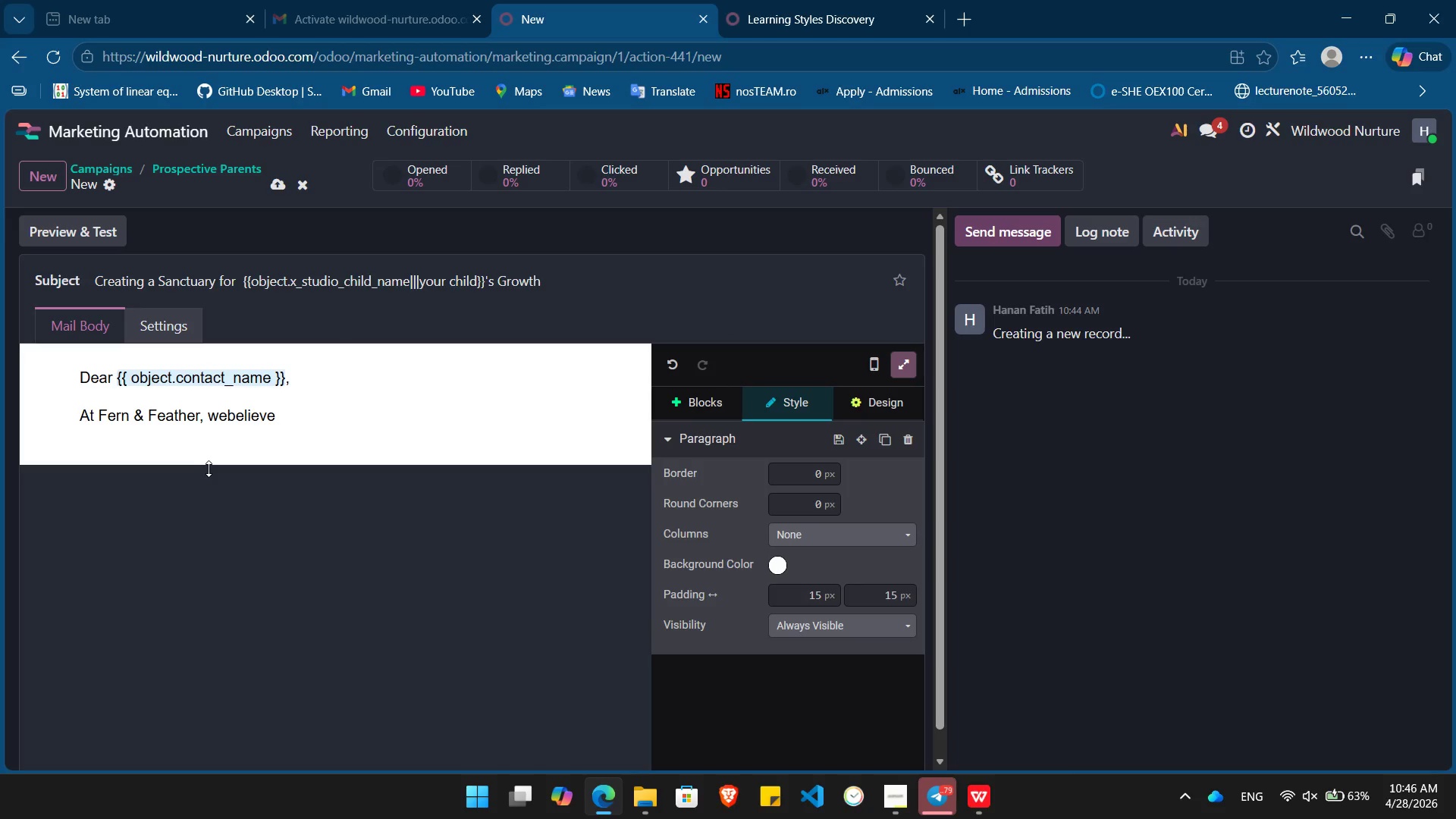 
type( [End] that a child's environment is their "third teacher." In the Monstessori tradition, we call this )
 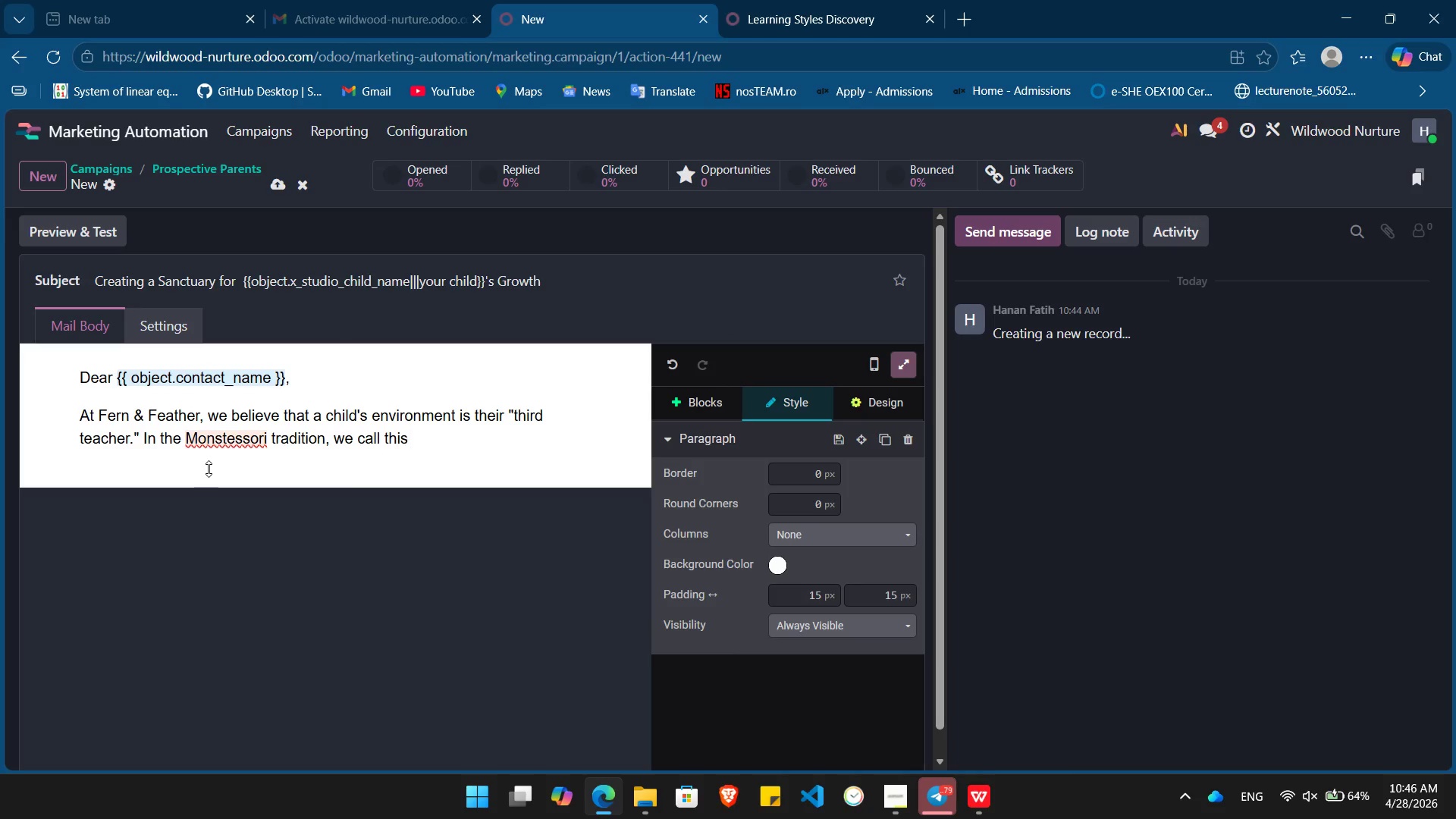 
key(Control+ControlLeft)
 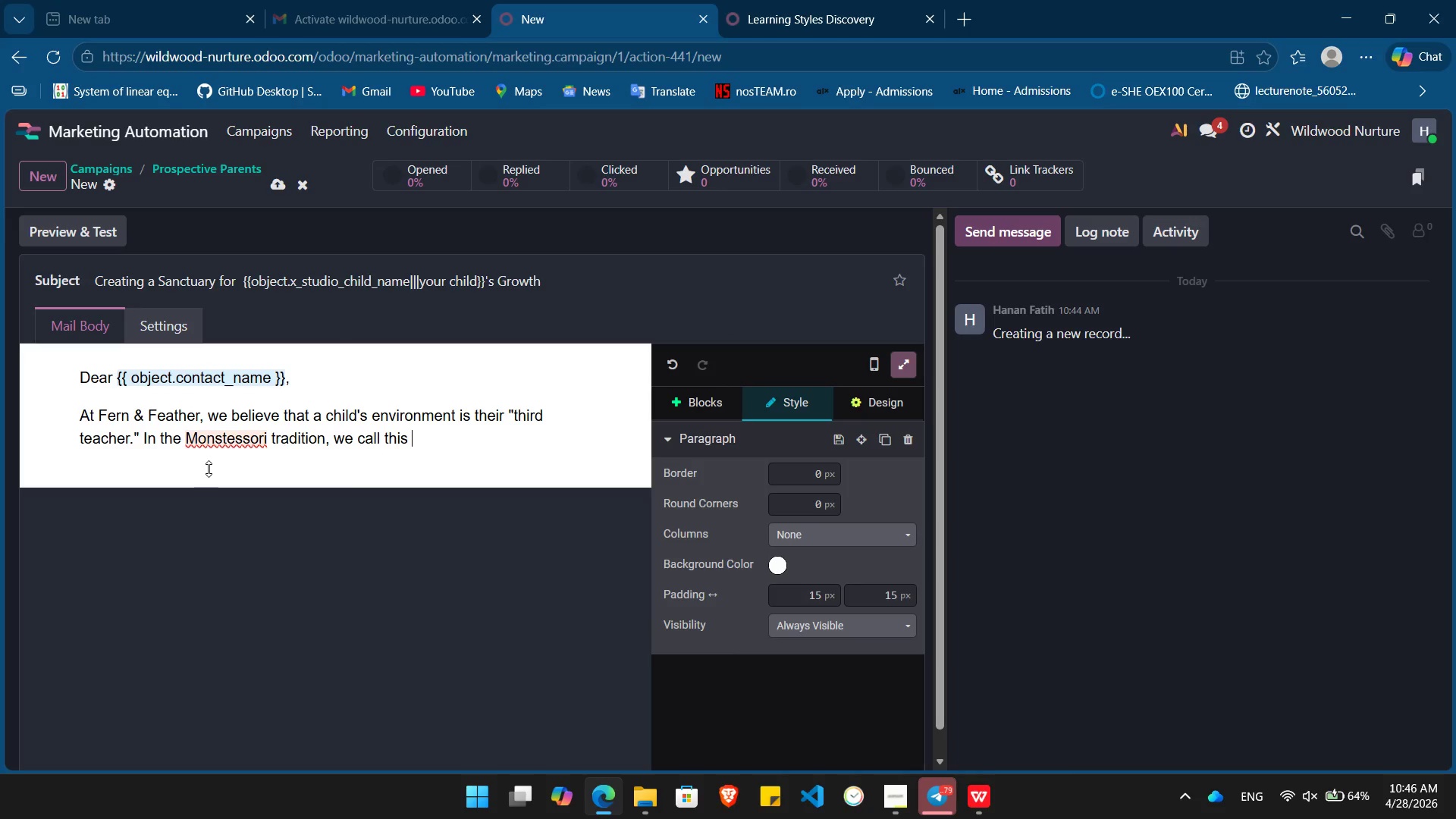 
key(Control+B)
 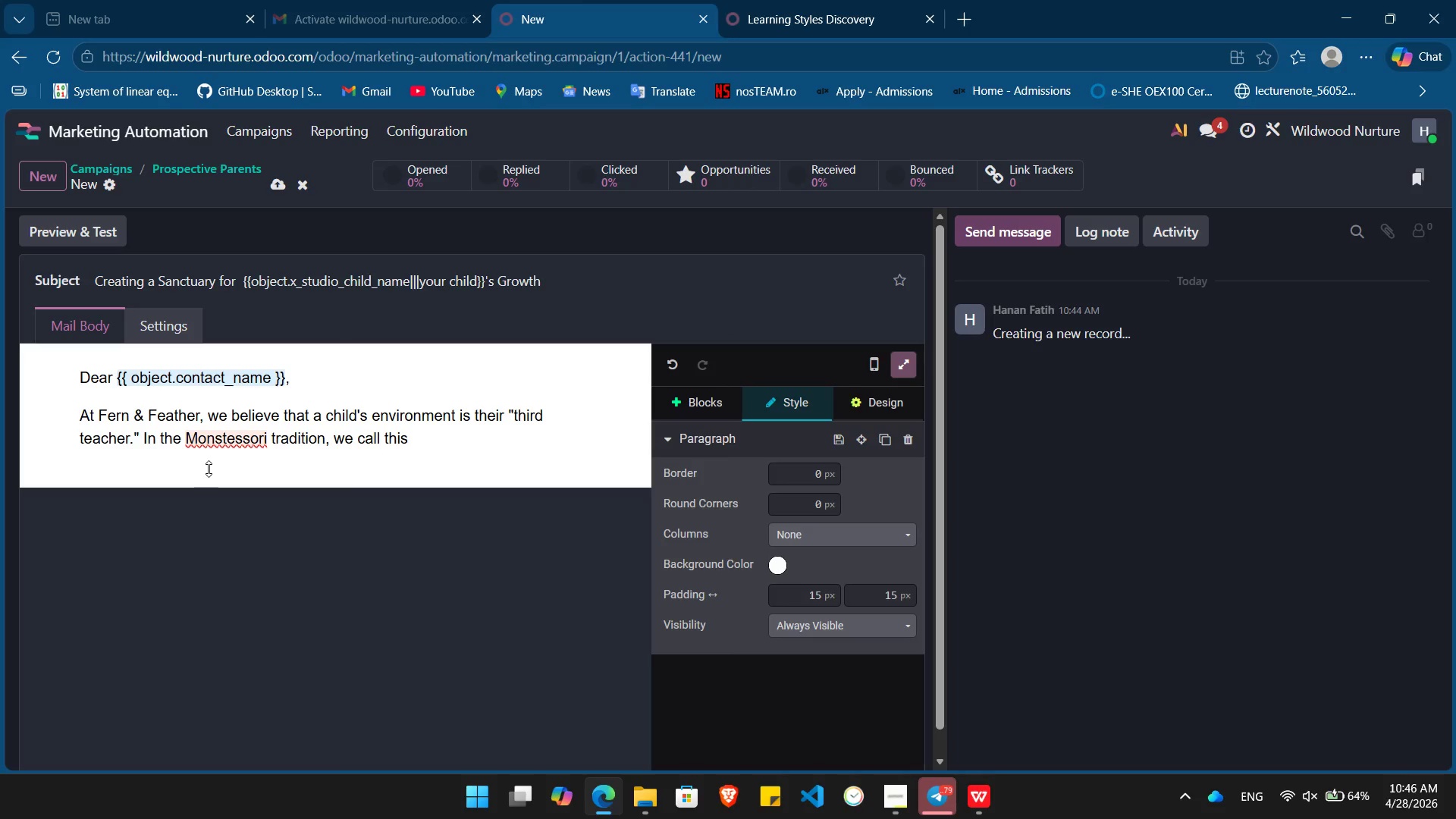 
type(The Prepared Environment)
 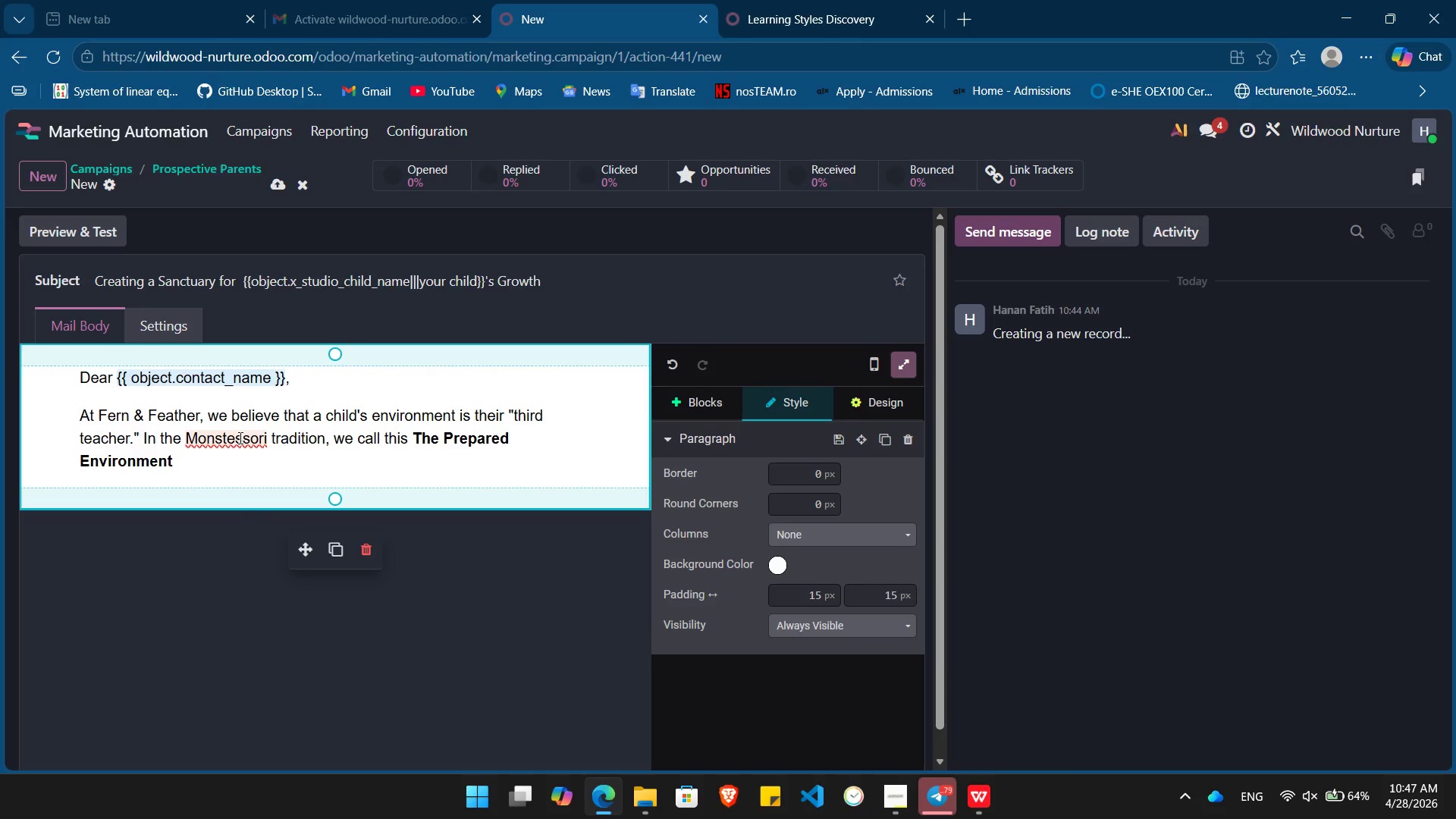 
left_click([238, 441])
 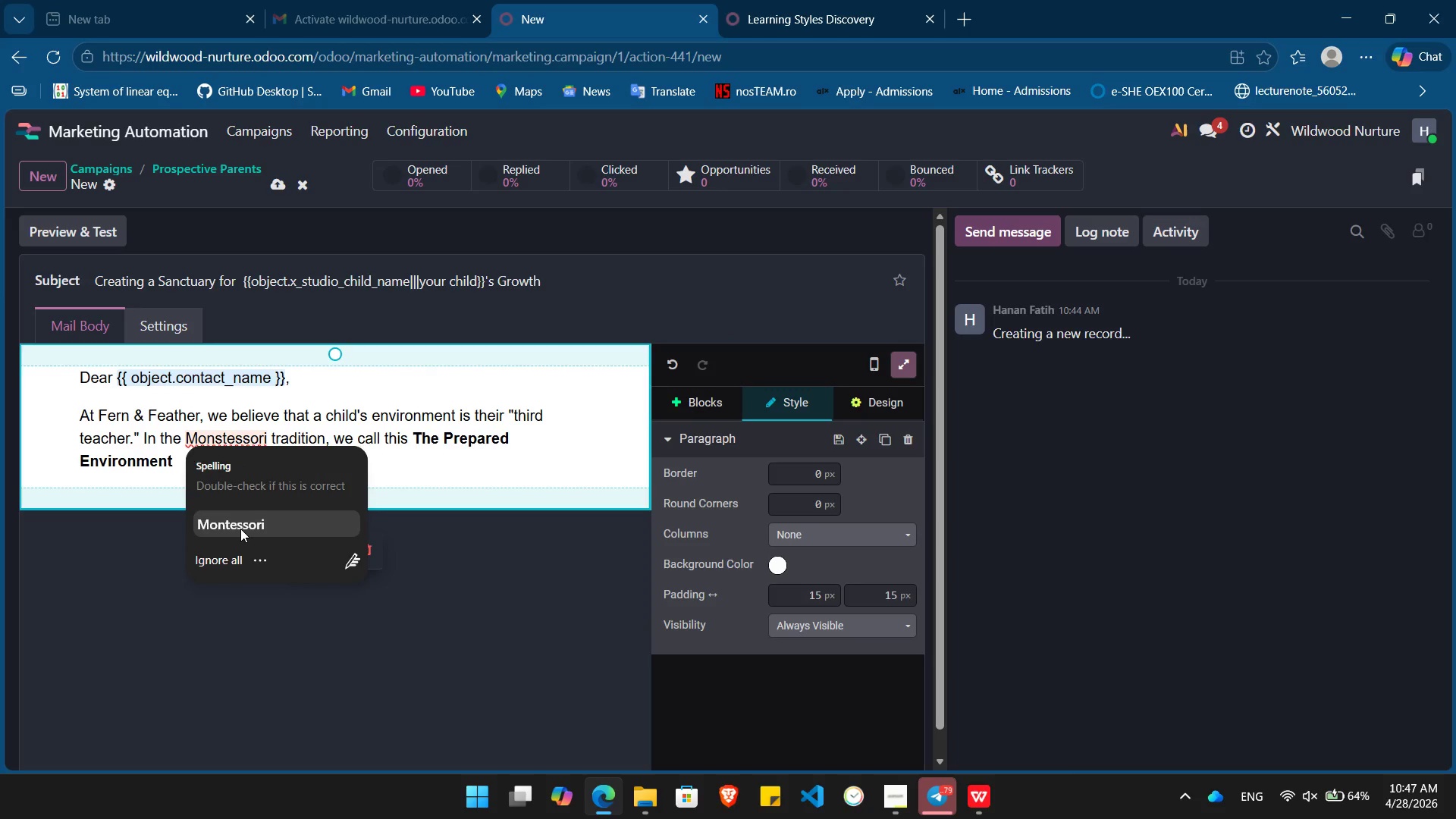 
left_click([240, 529])
 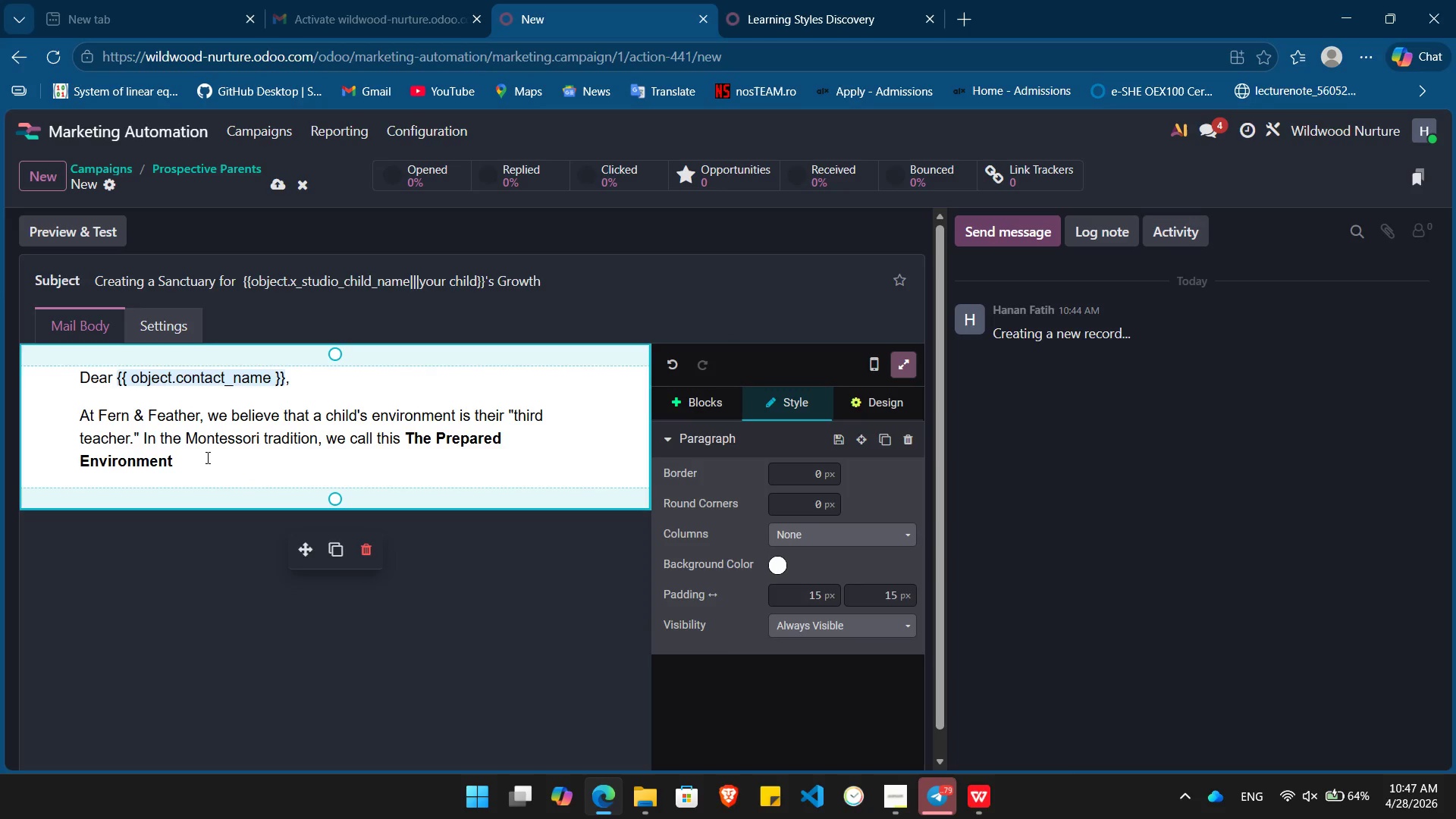 
left_click([204, 456])
 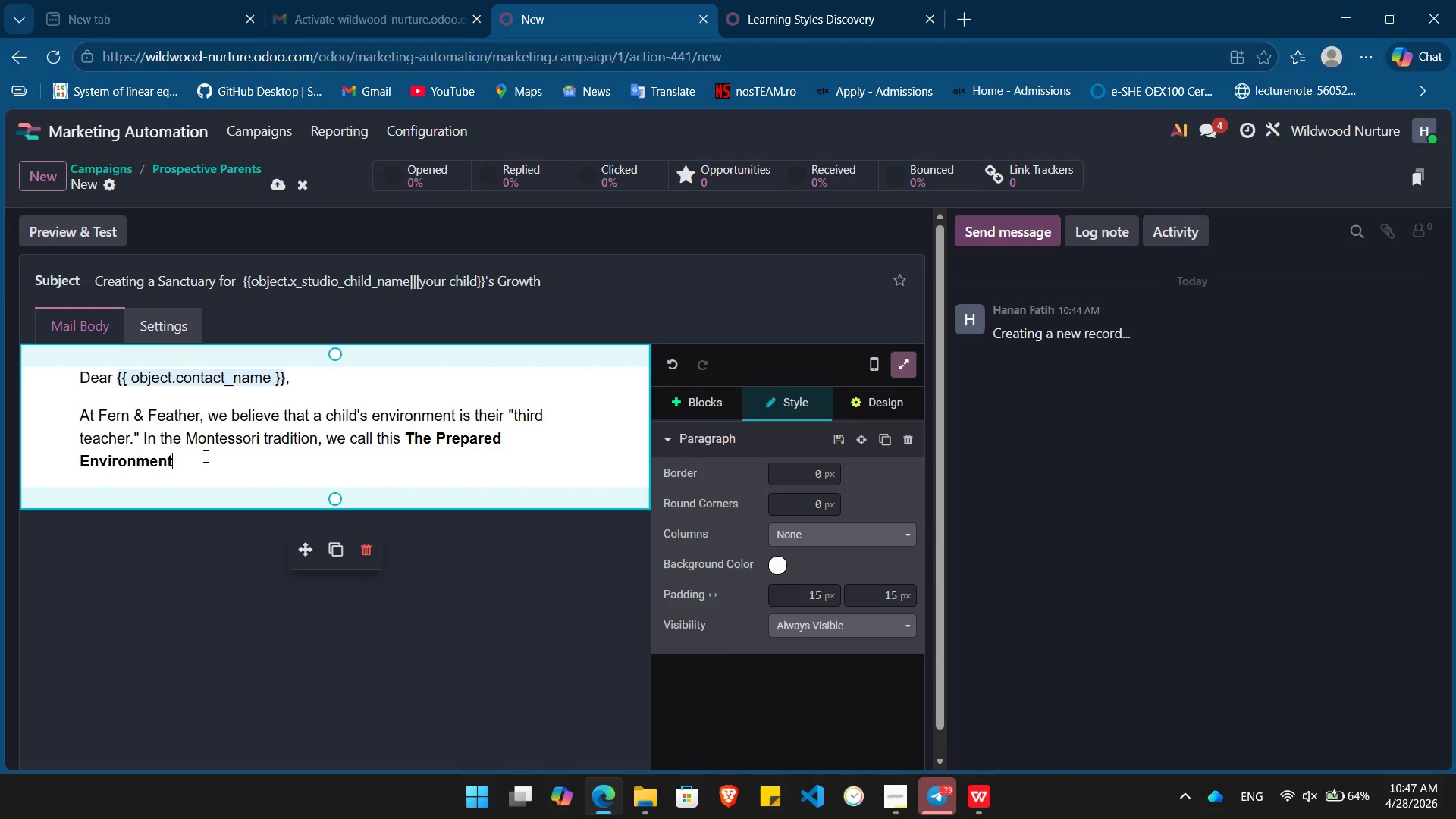 
key(Period)
 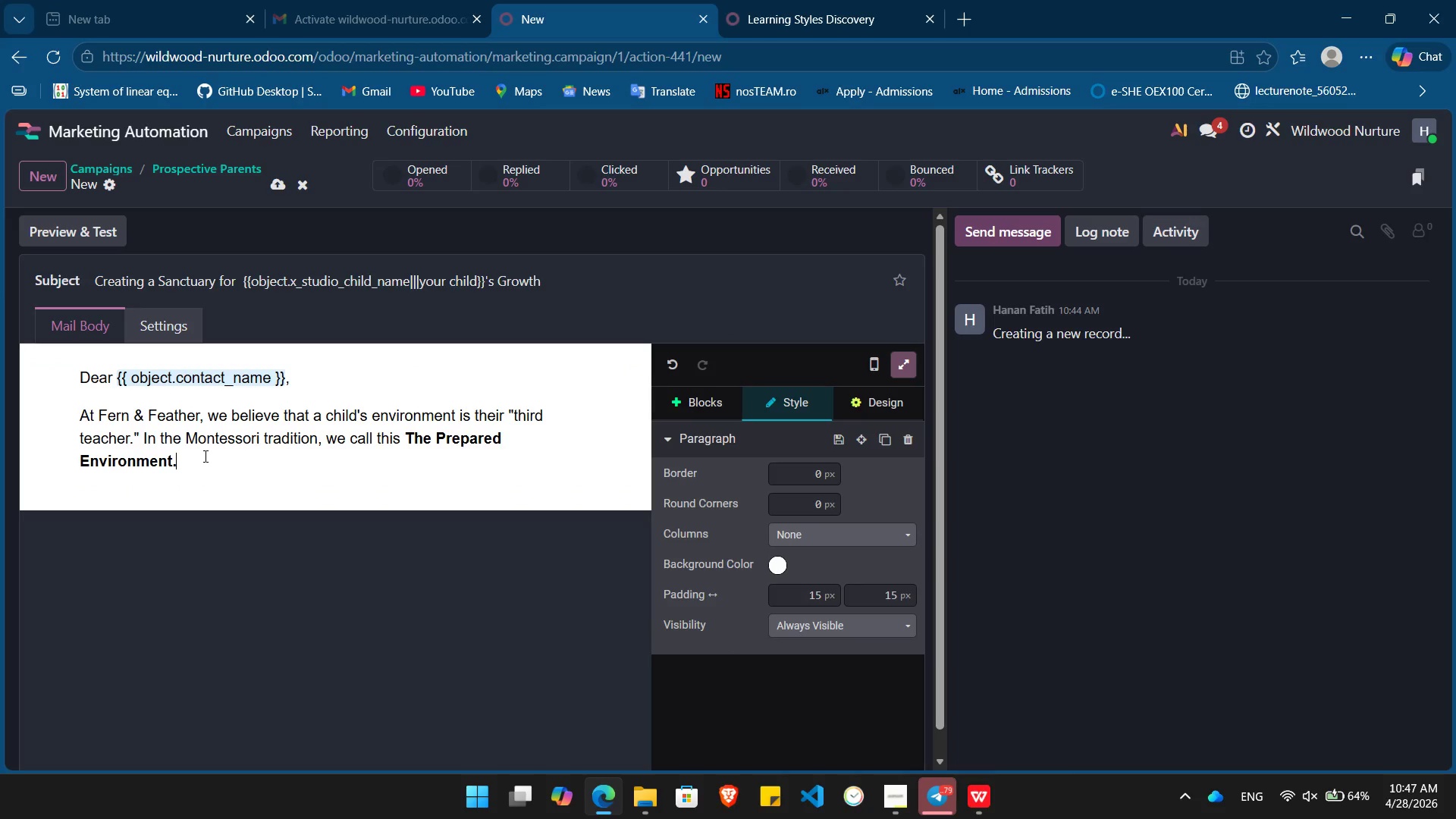 
key(Space)
 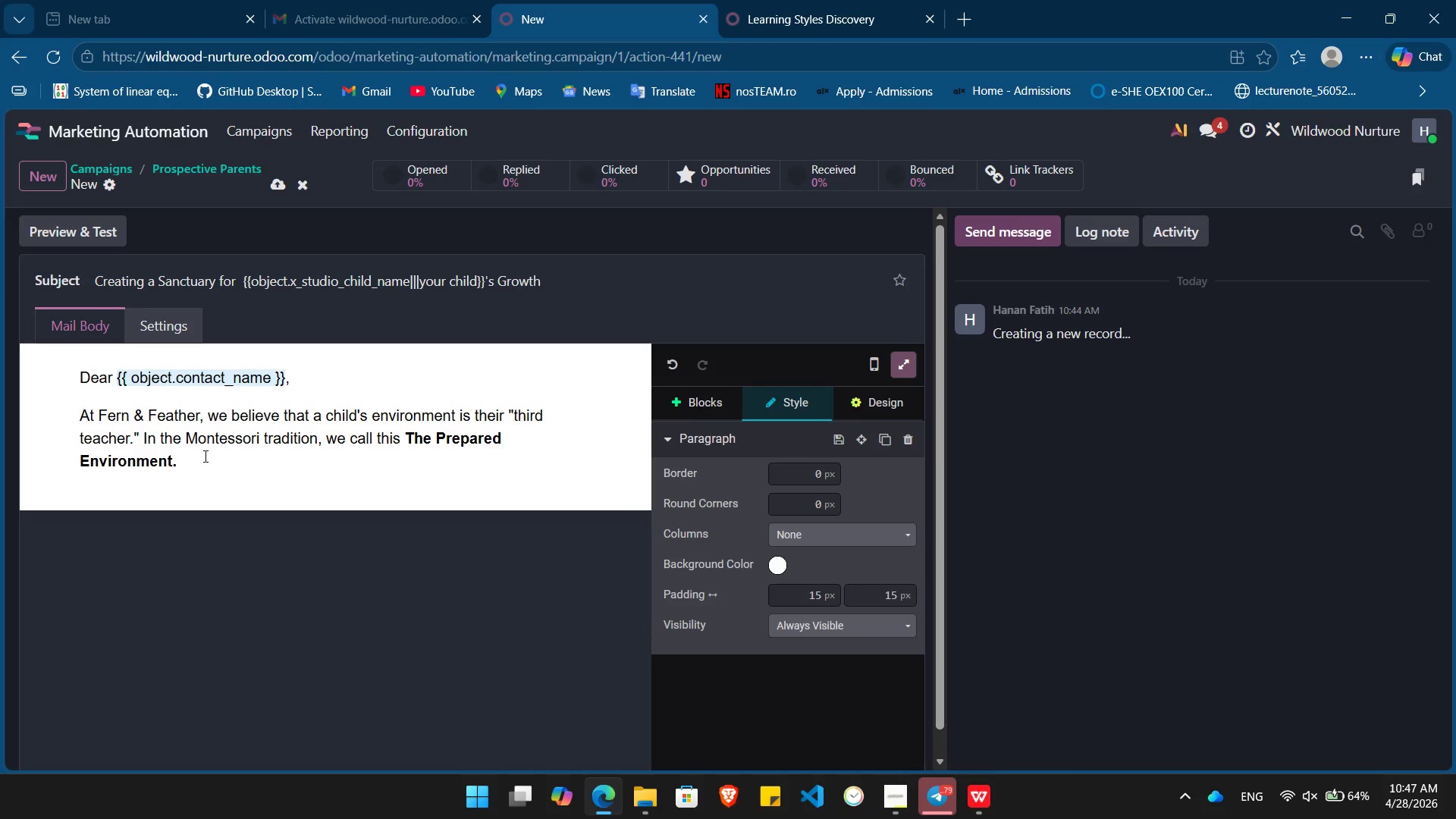 
key(Control+ControlLeft)
 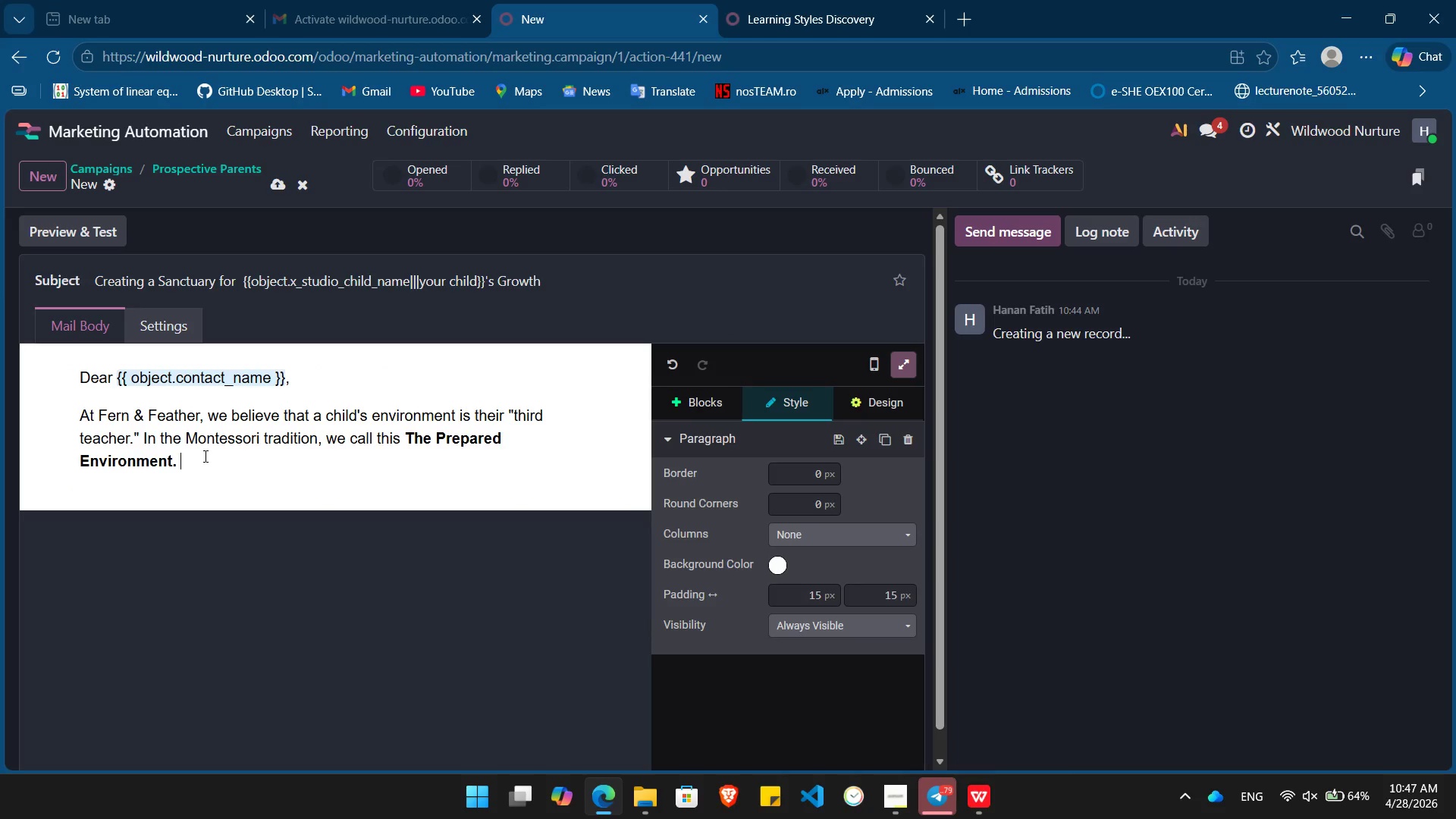 
key(Control+B)
 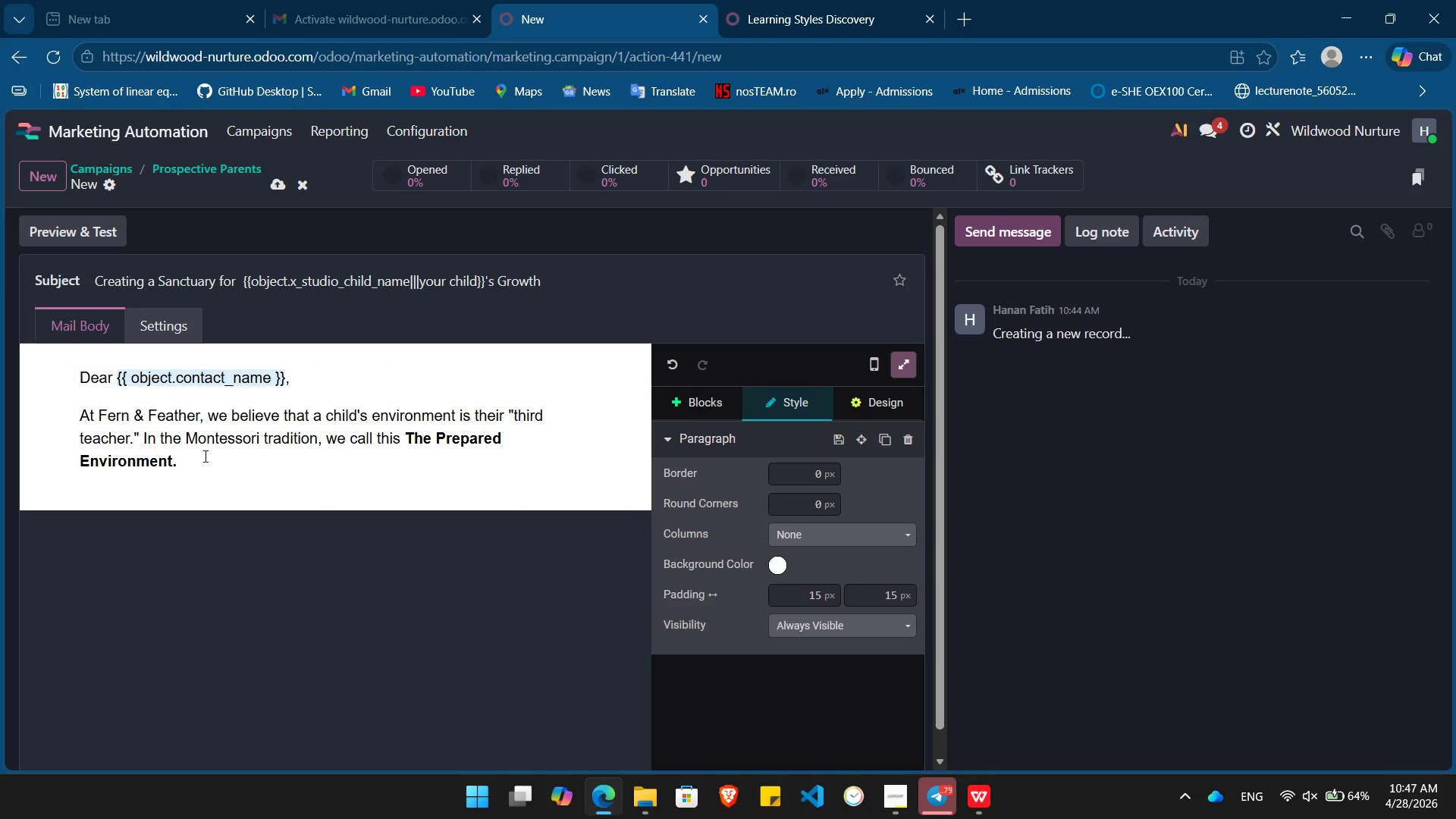 
type(It is space meticulously designed to remove obstacles to /)
 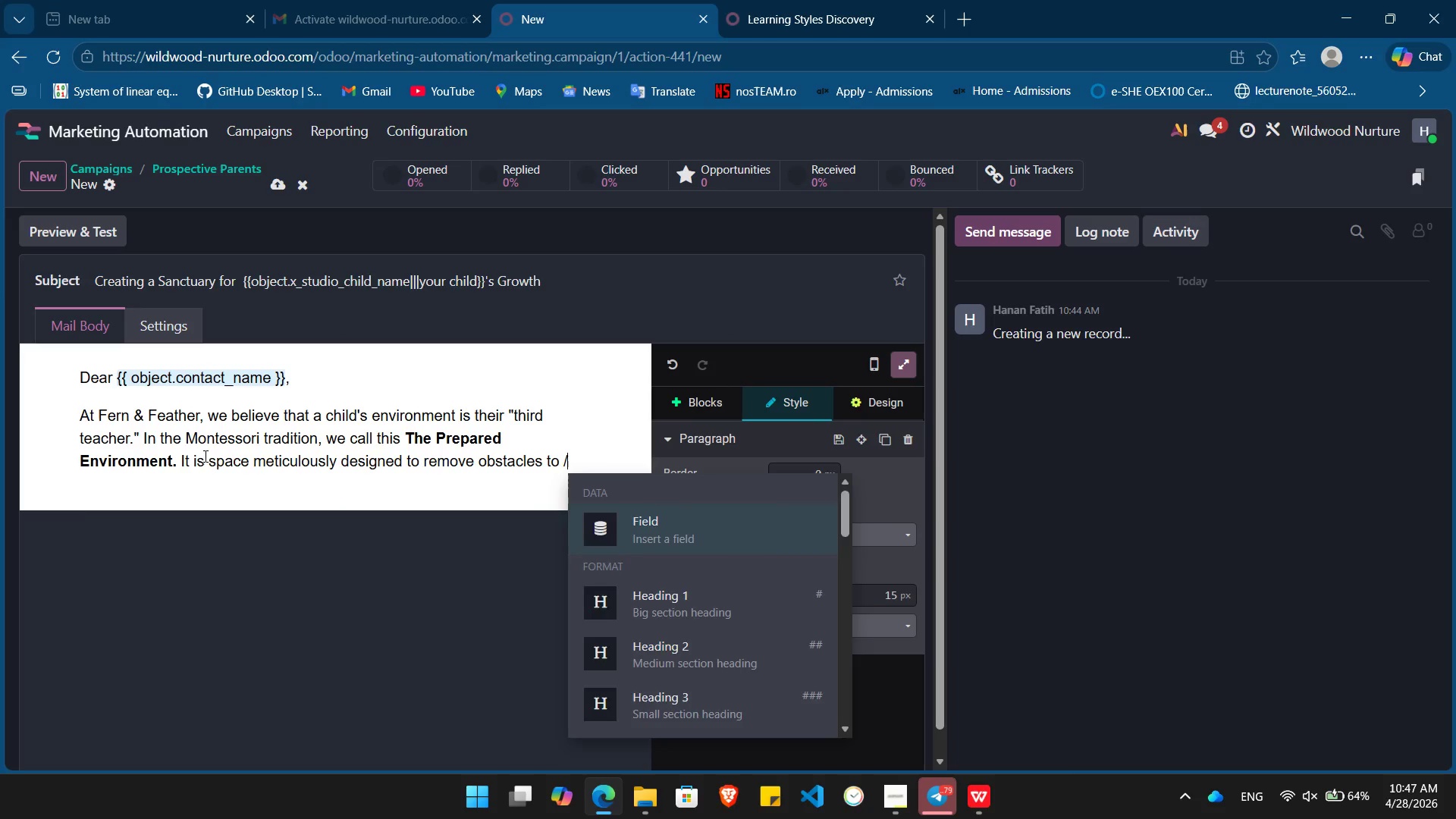 
key(Enter)
 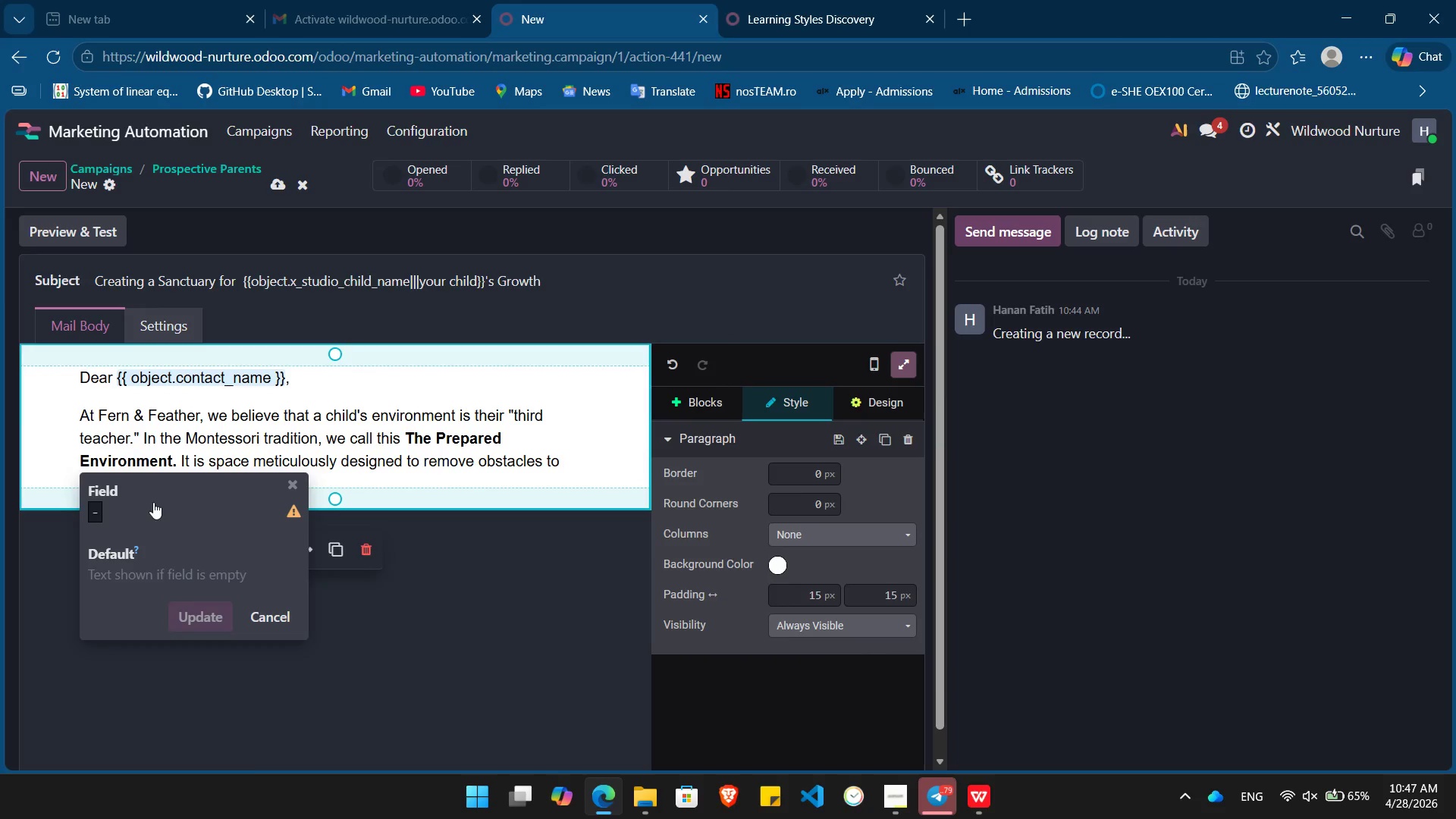 
left_click([98, 507])
 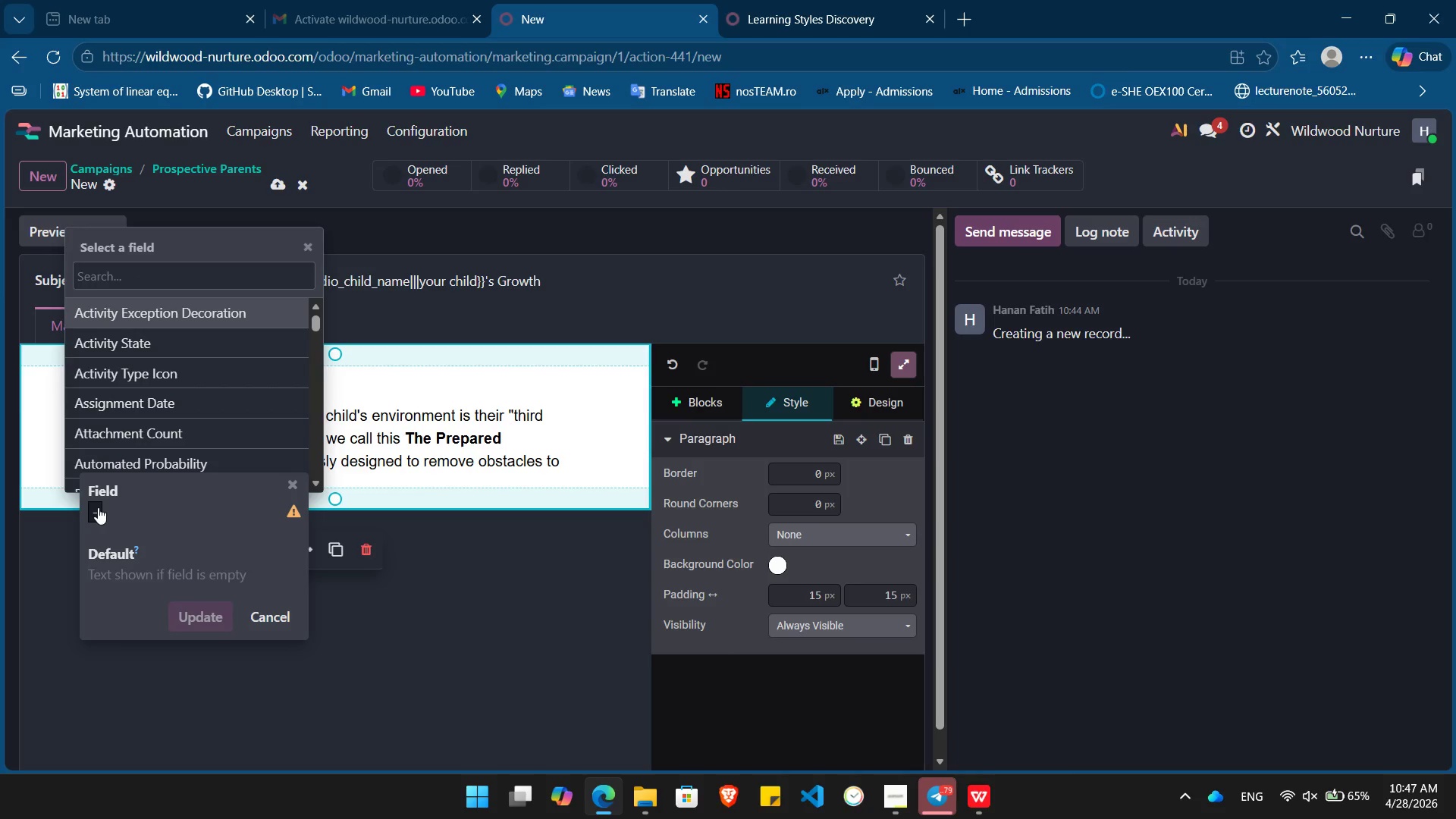 
type(chi)
 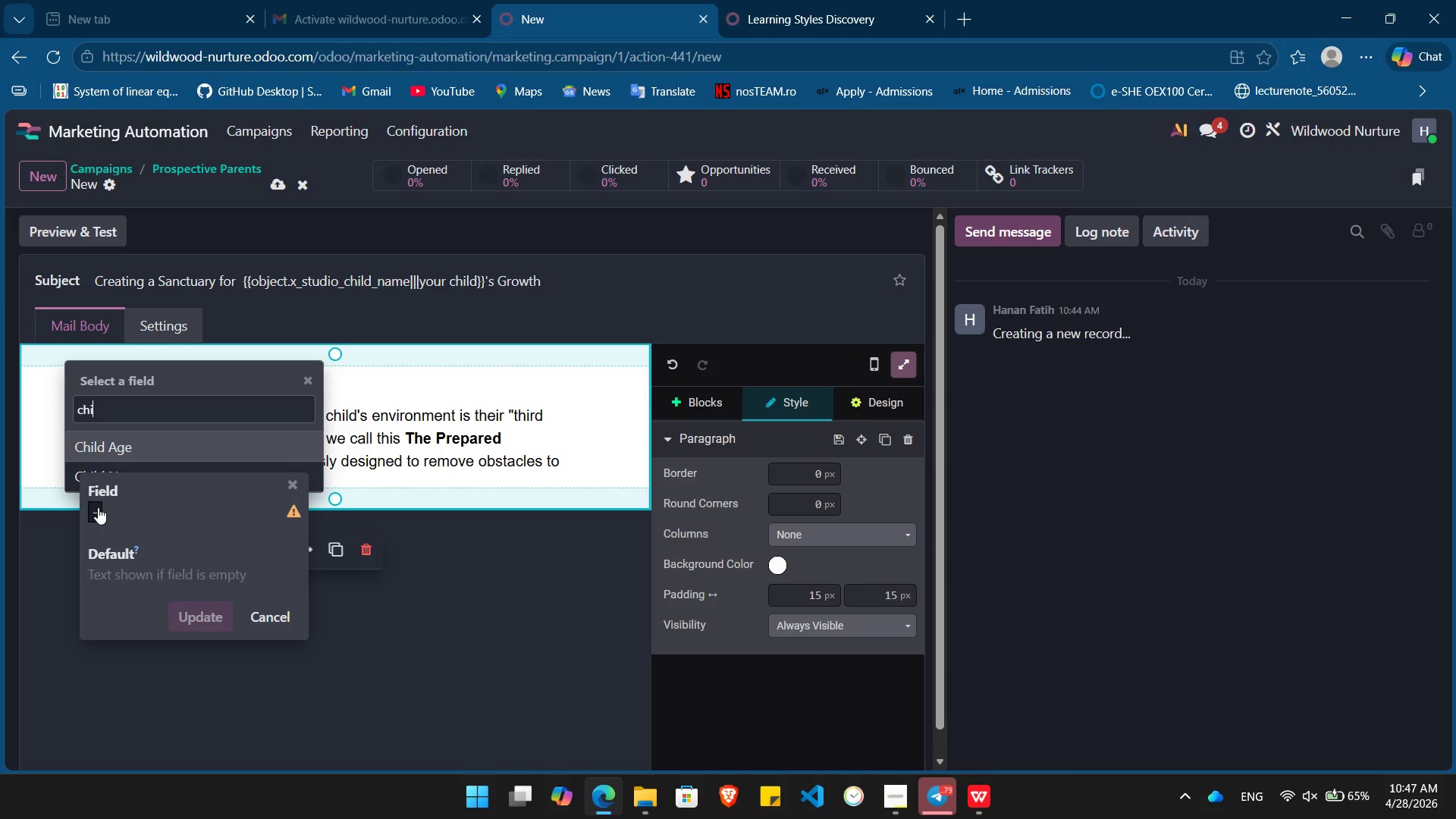 
key(ArrowDown)
 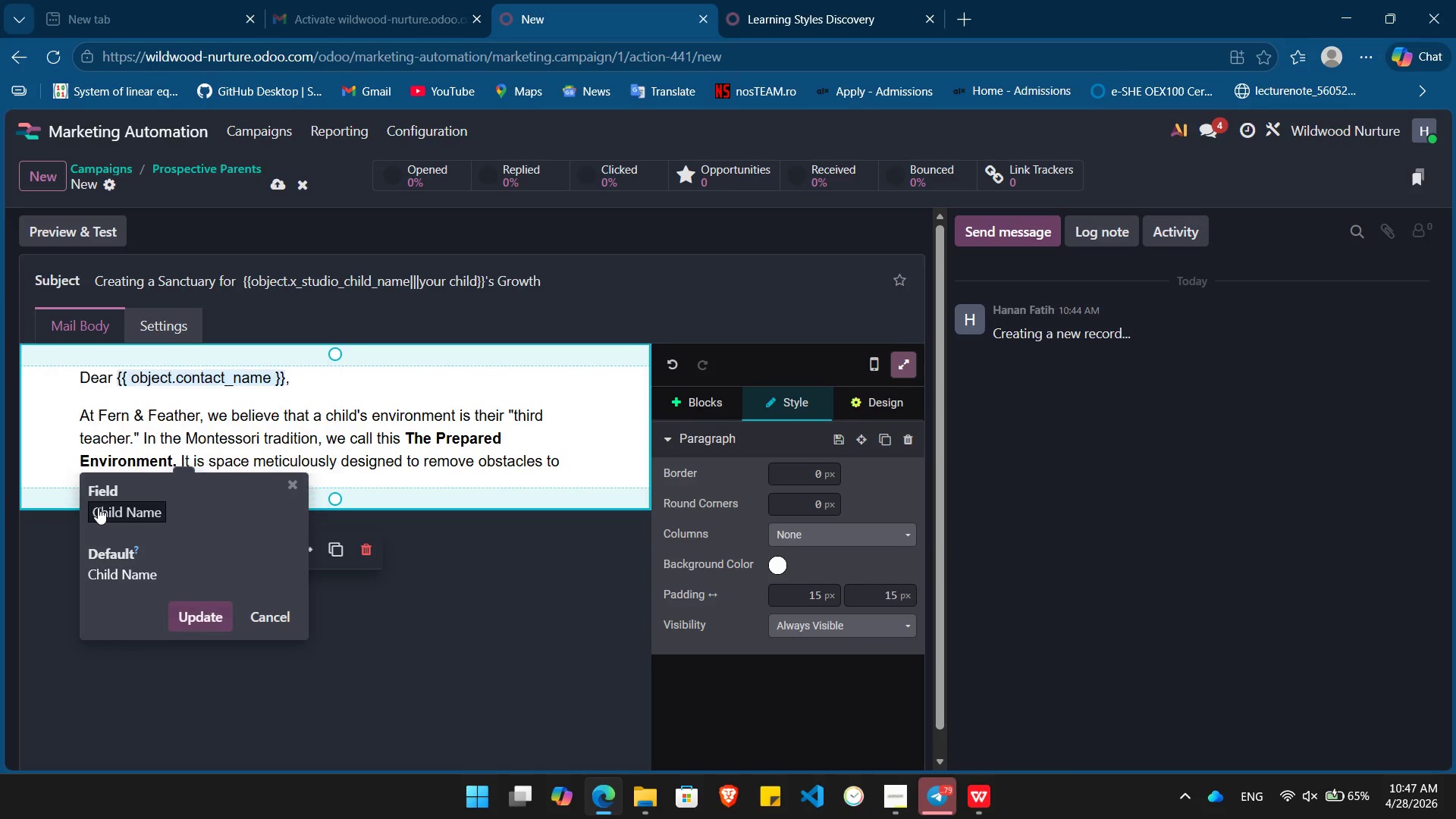 
key(Enter)
 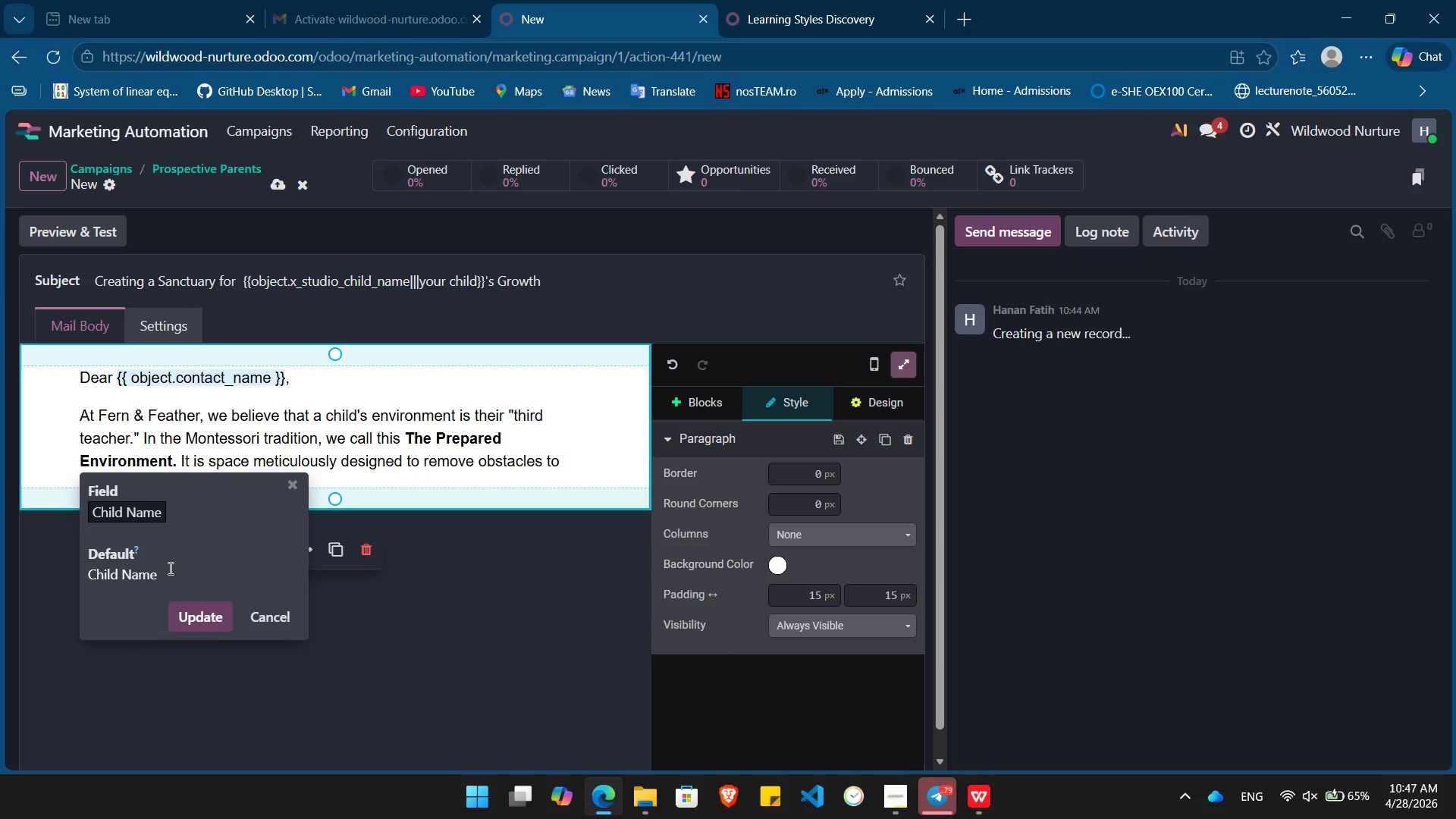 
left_click_drag(start_coordinate=[171, 570], to_coordinate=[55, 576])
 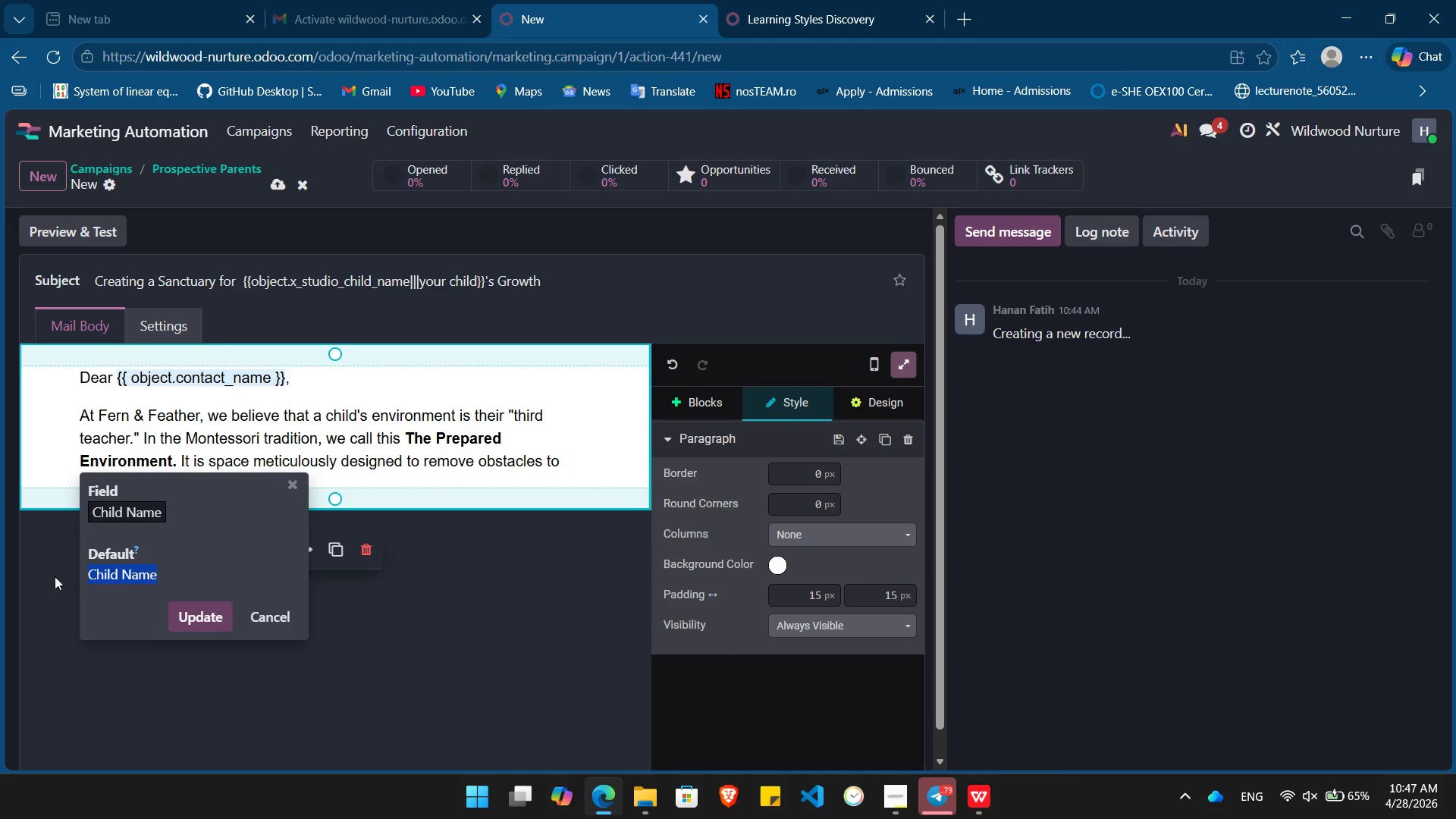 
type({{ object.x_child_name }})
 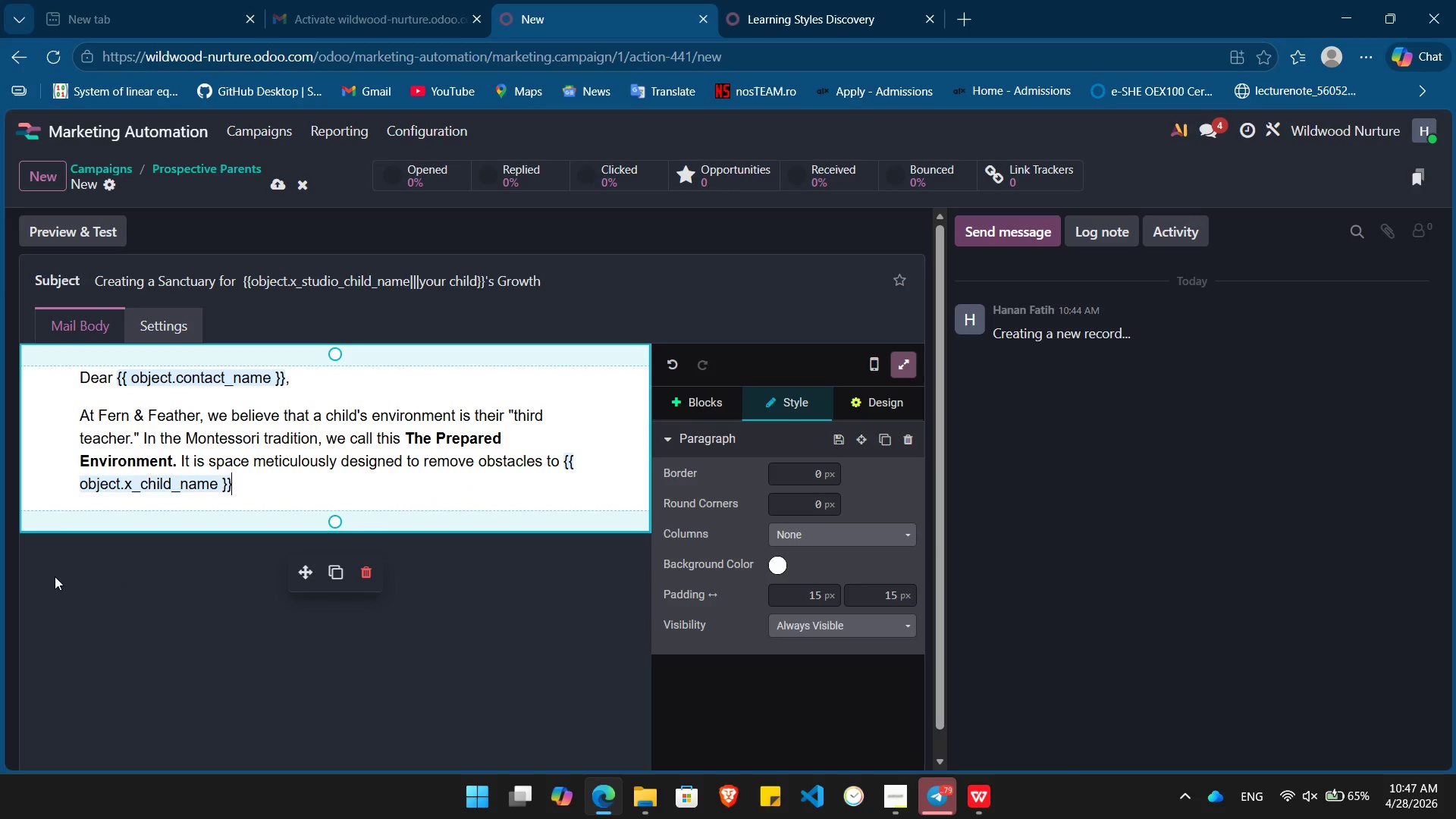 
 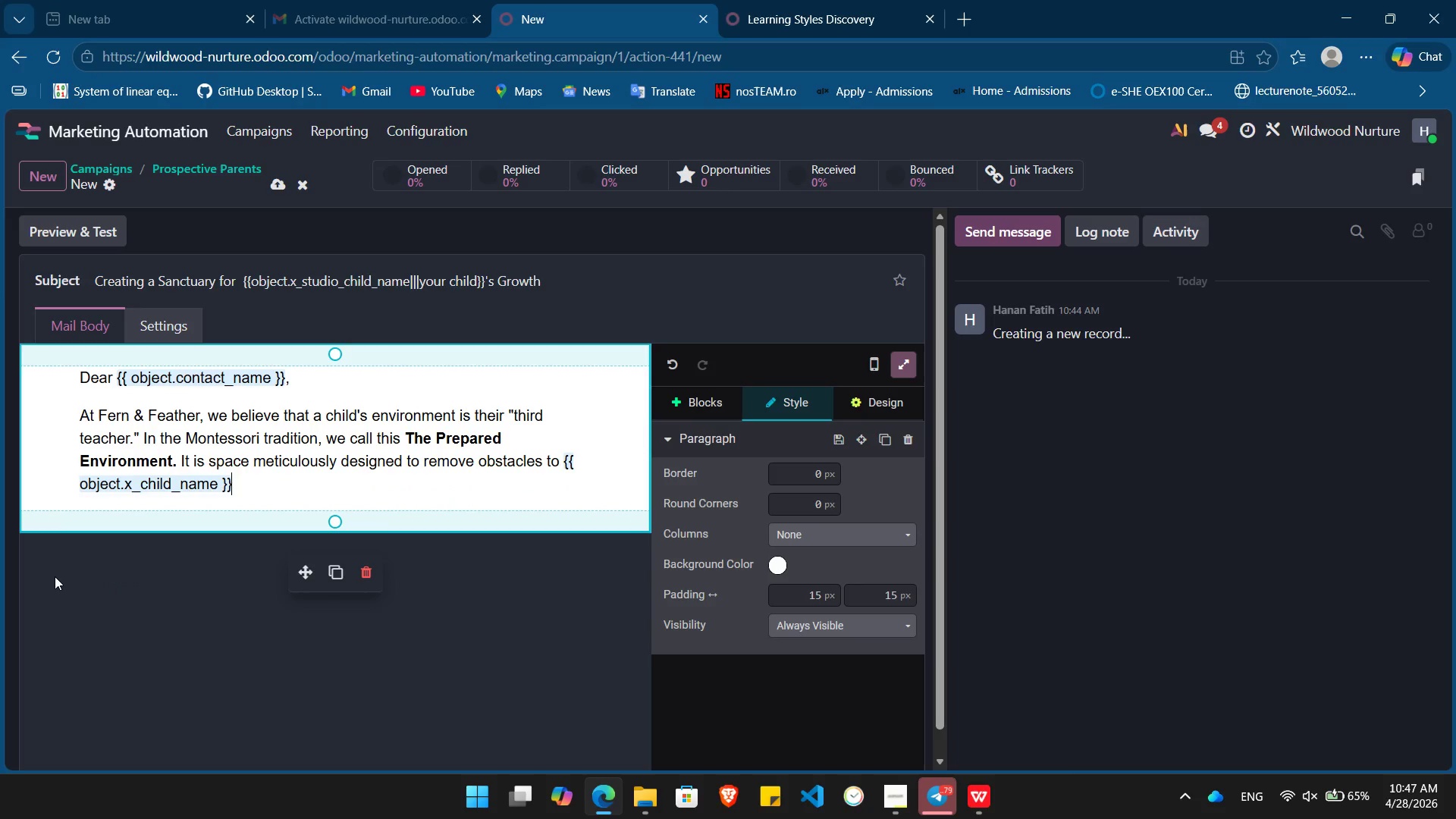 
key(Enter)
 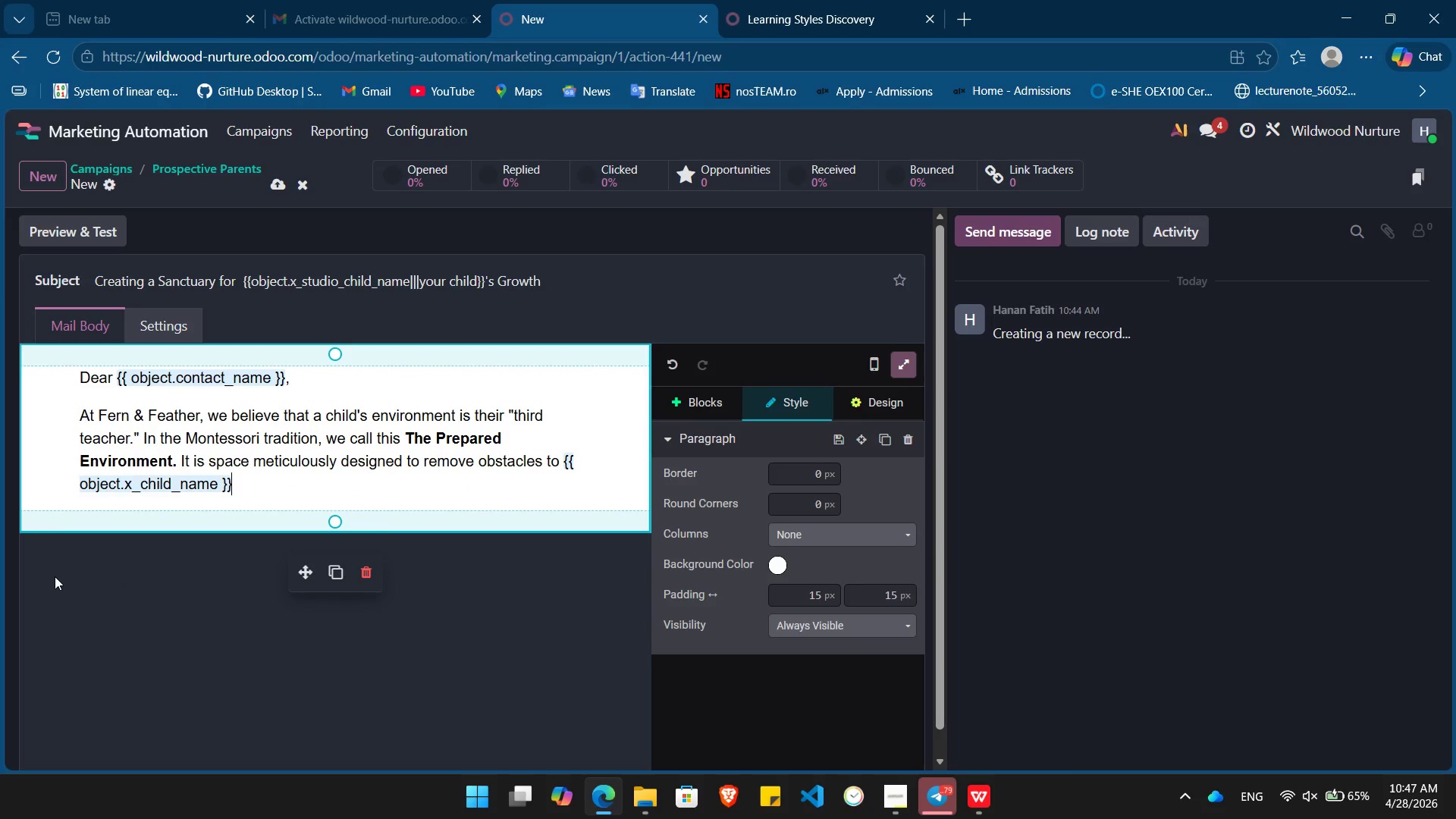 
type('s independent)
key(Backspace)
type(ce.)
 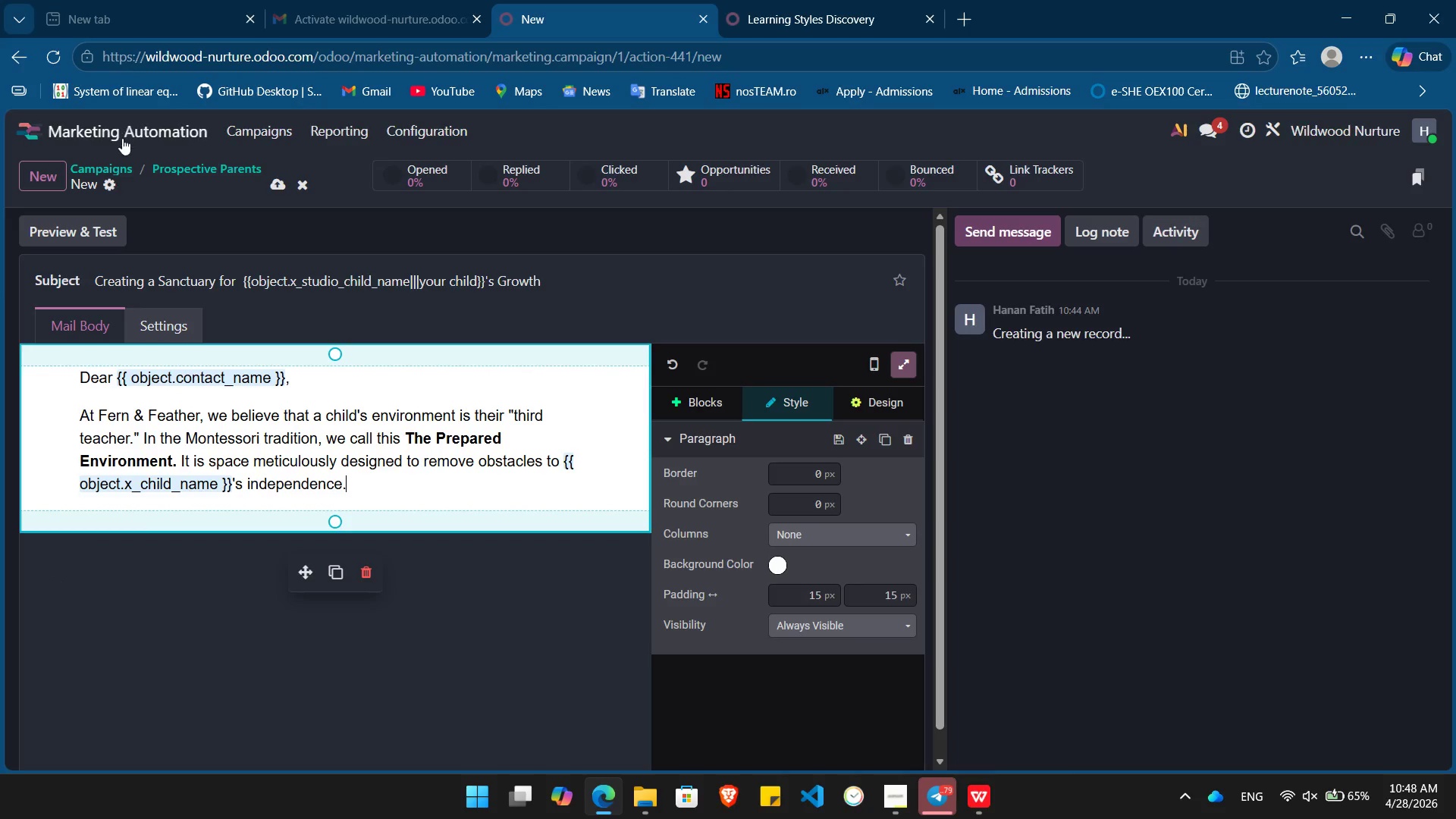 
left_click([118, 139])
 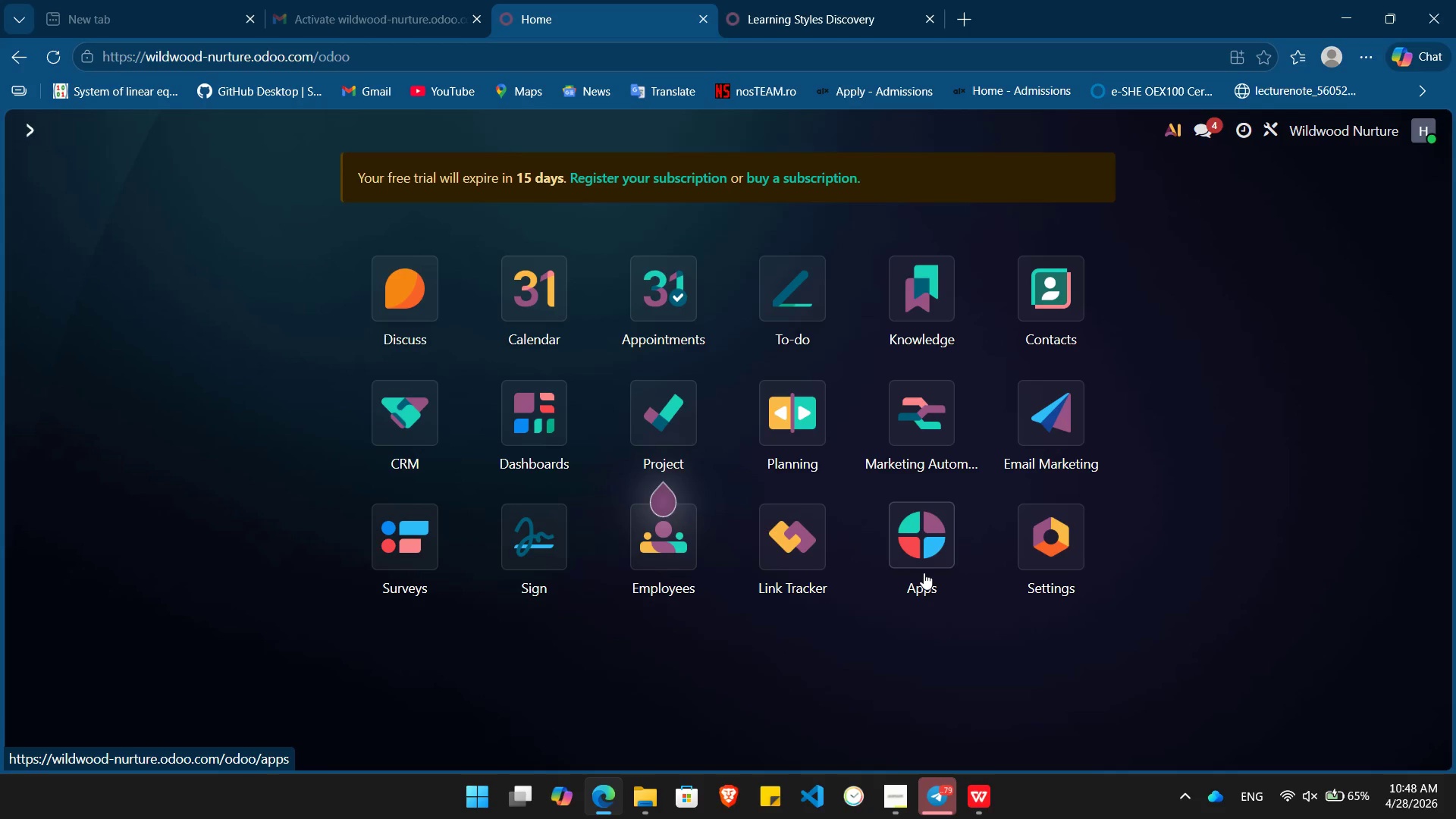 
wait(5.2)
 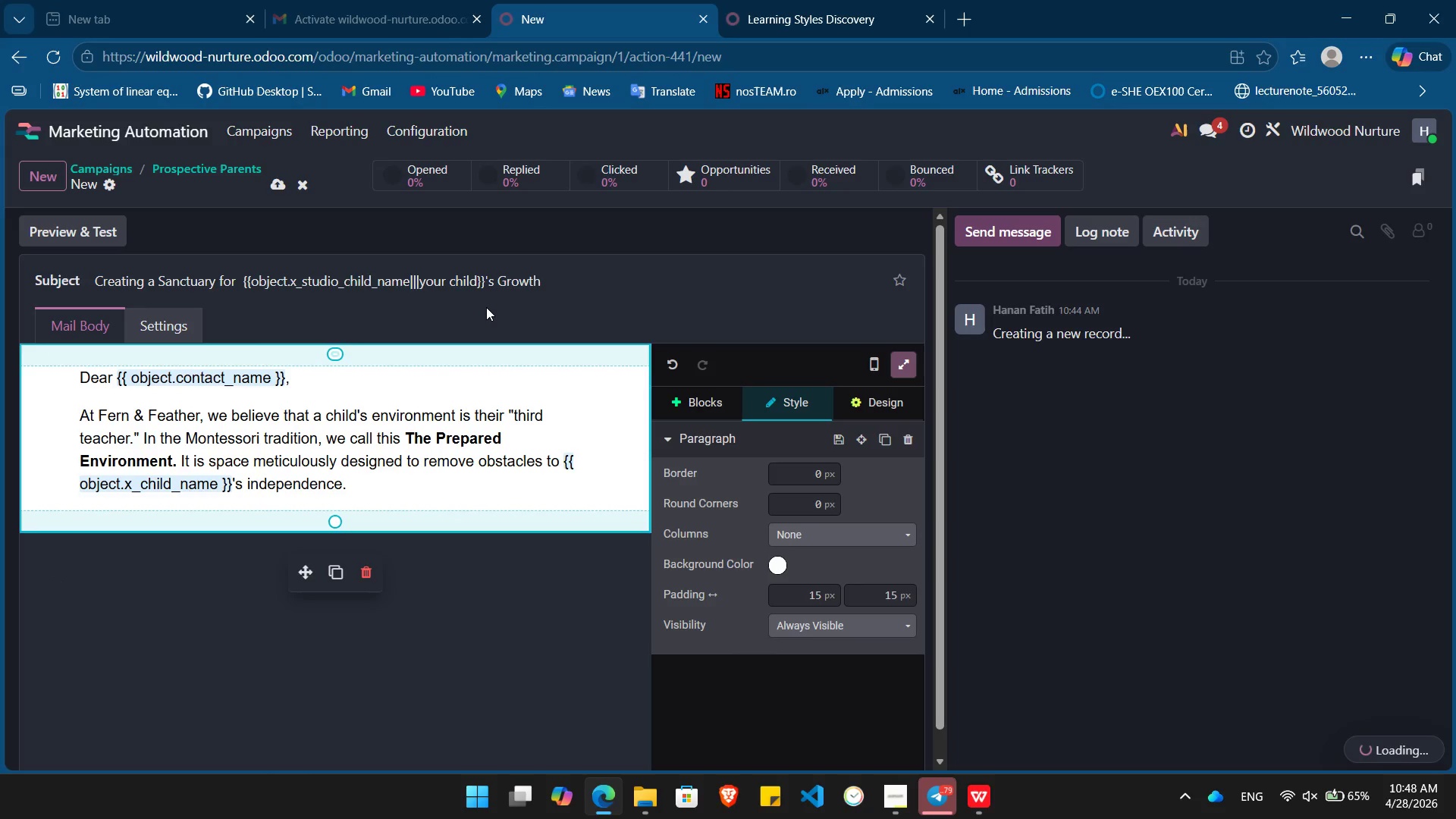 
left_click([1006, 564])
 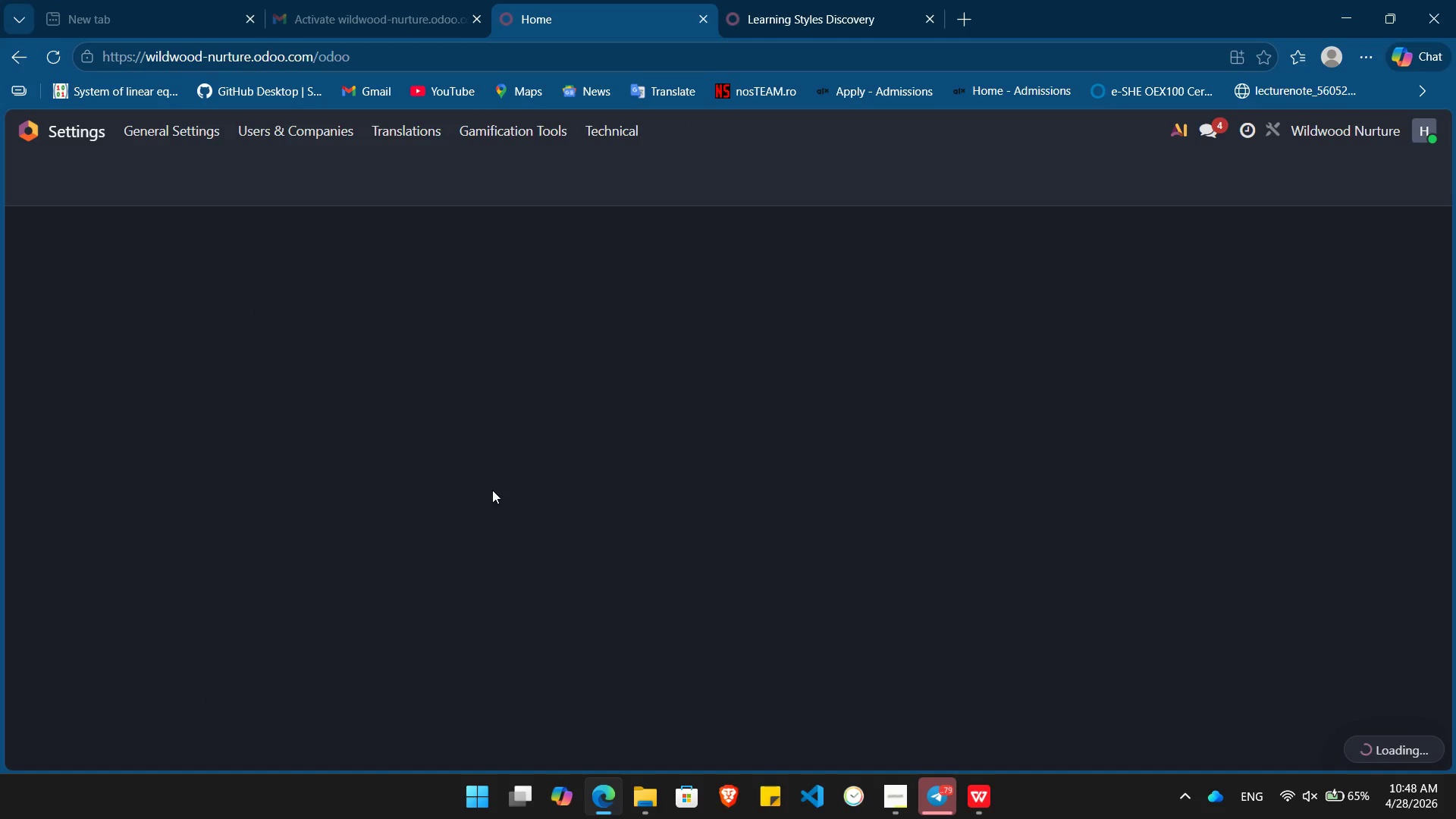 
mouse_move([384, 504])
 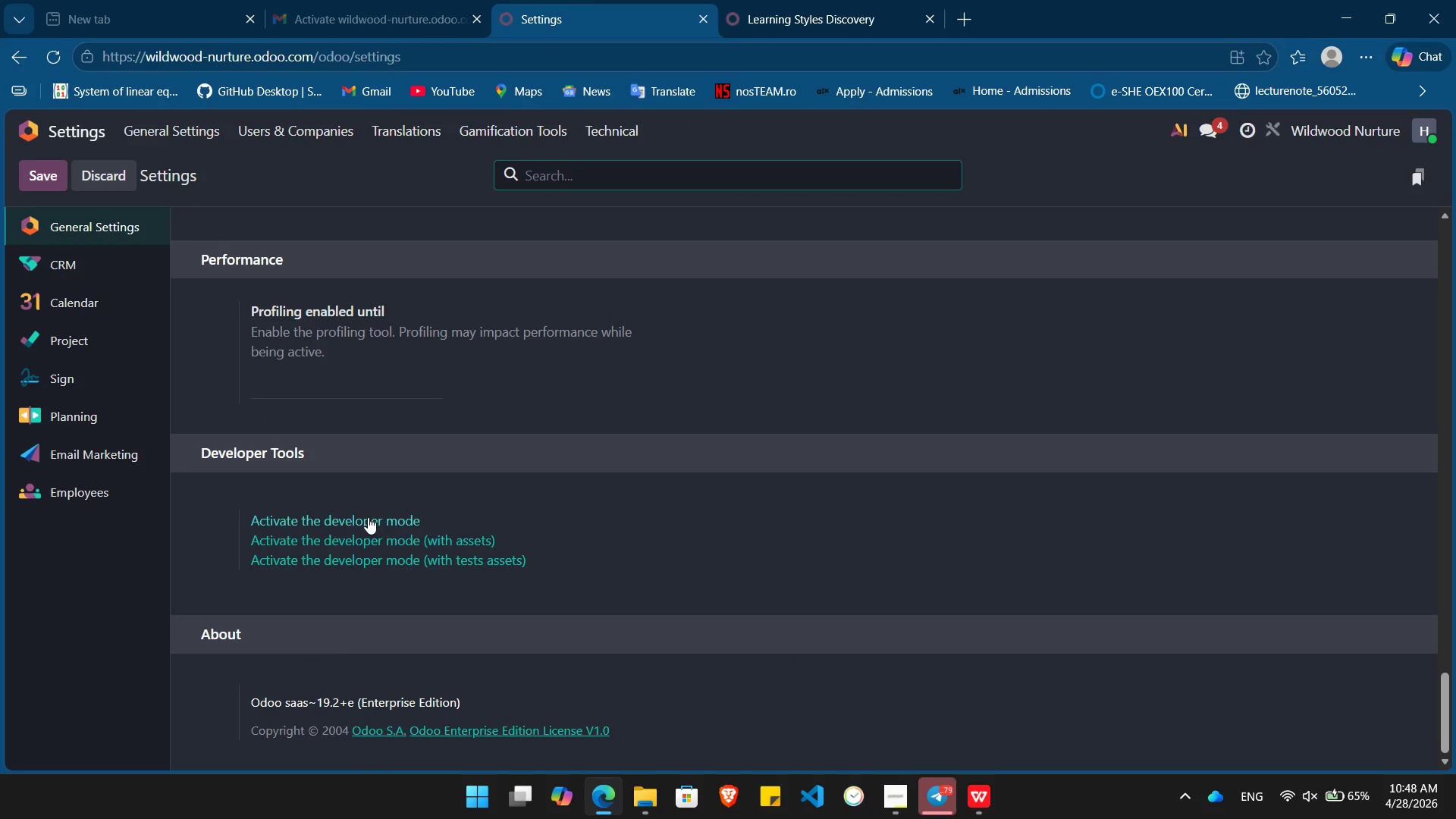 
left_click([368, 517])
 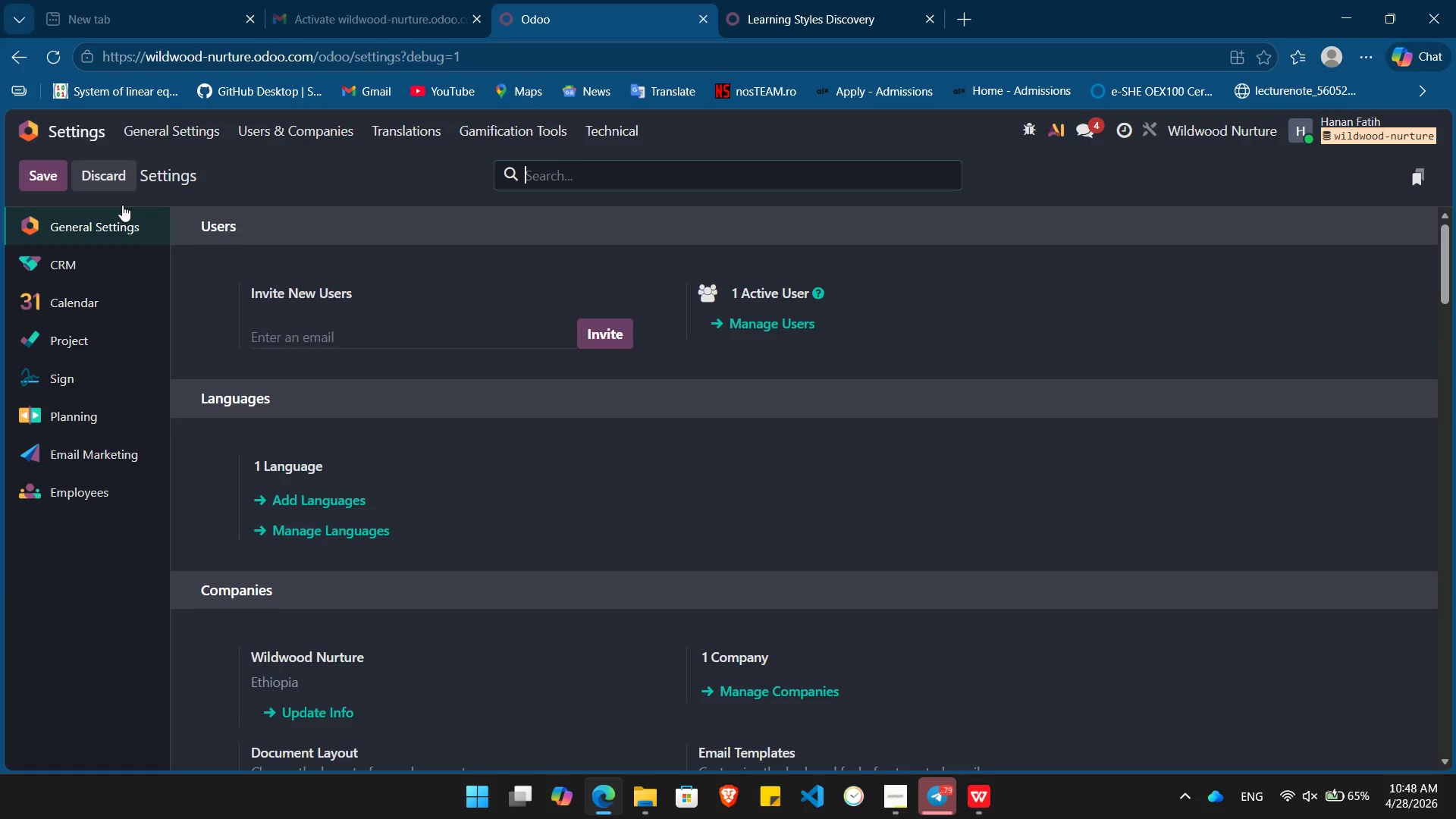 
left_click([66, 137])
 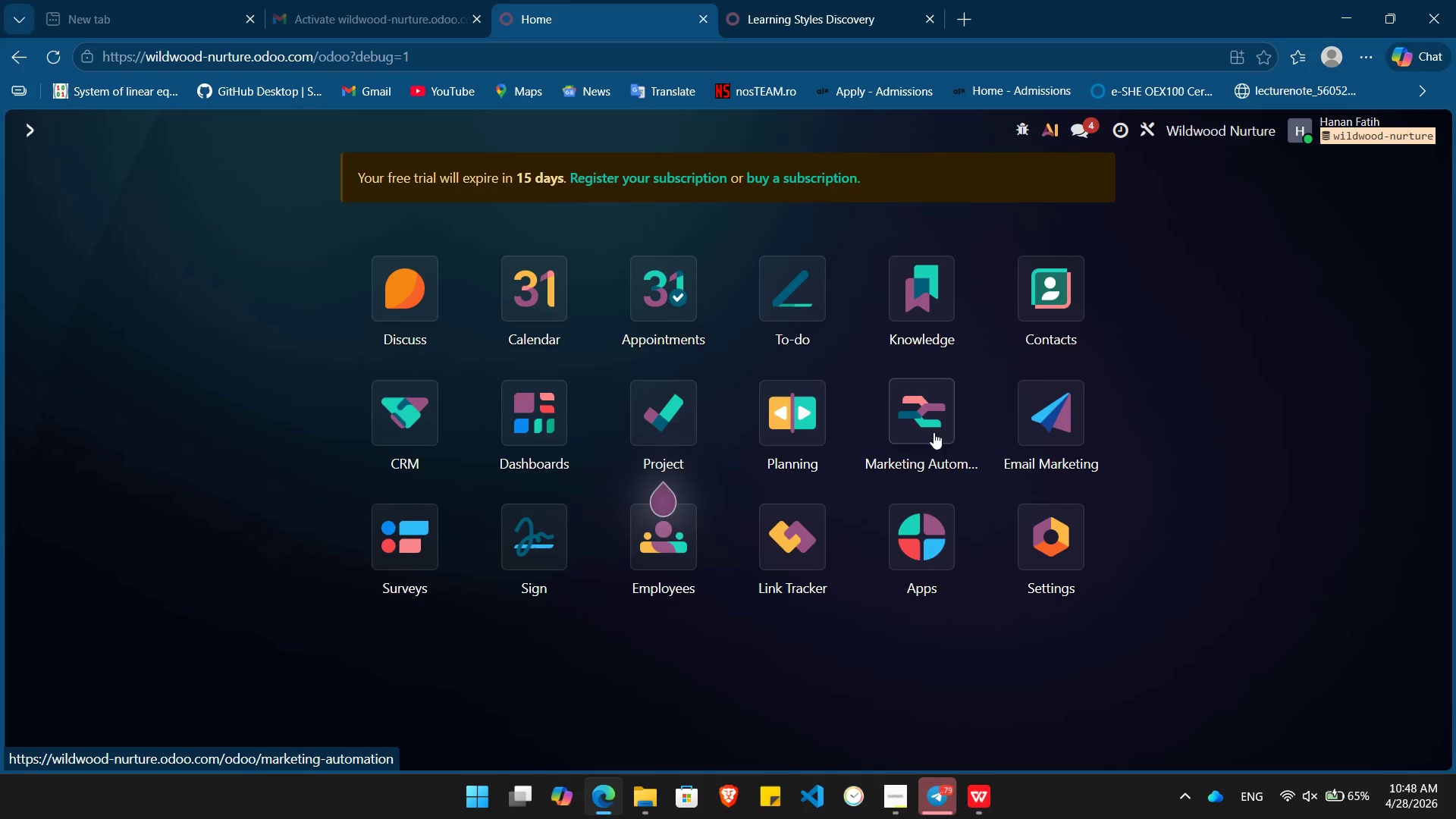 
left_click([941, 432])
 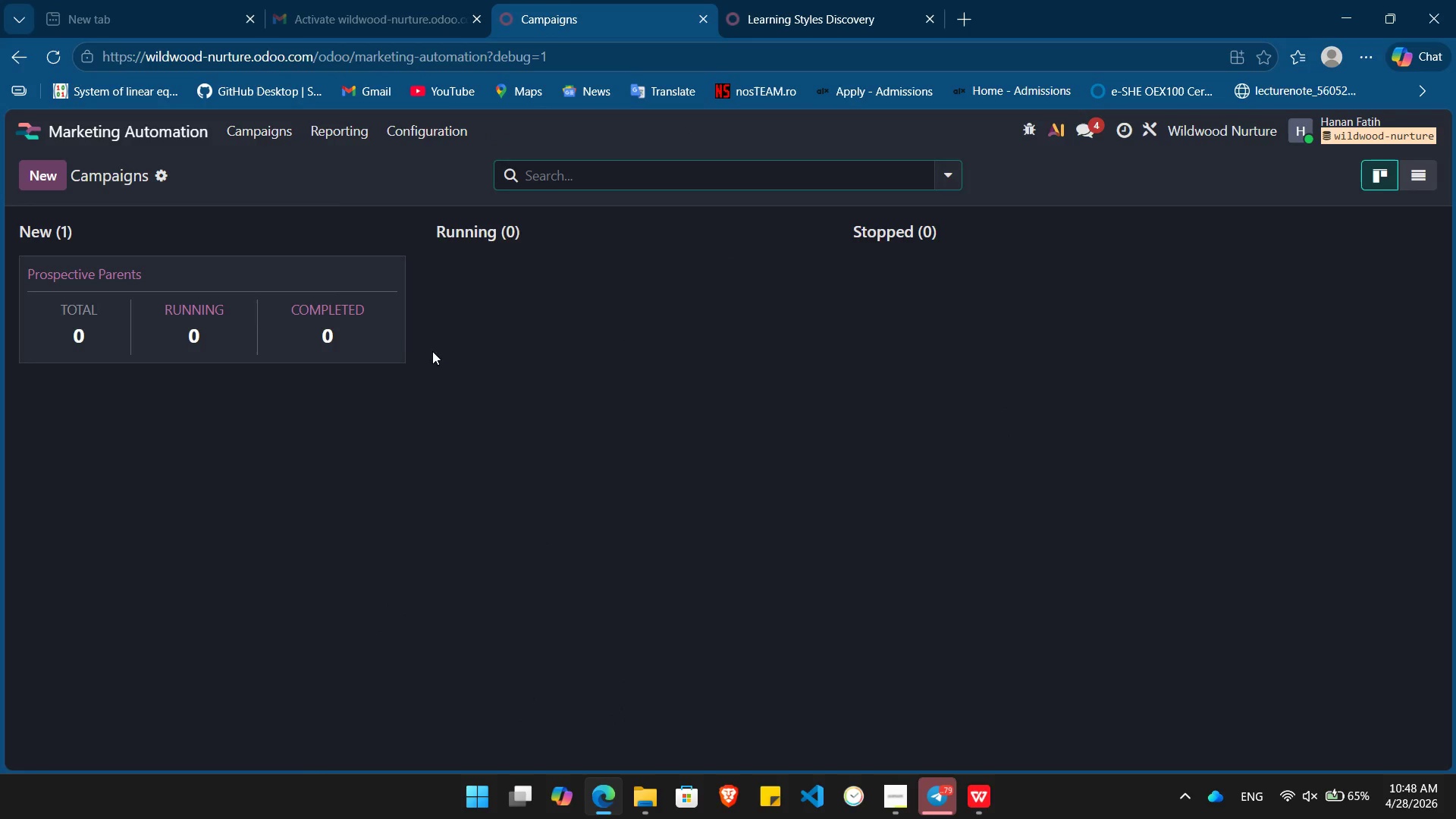 
left_click([268, 314])
 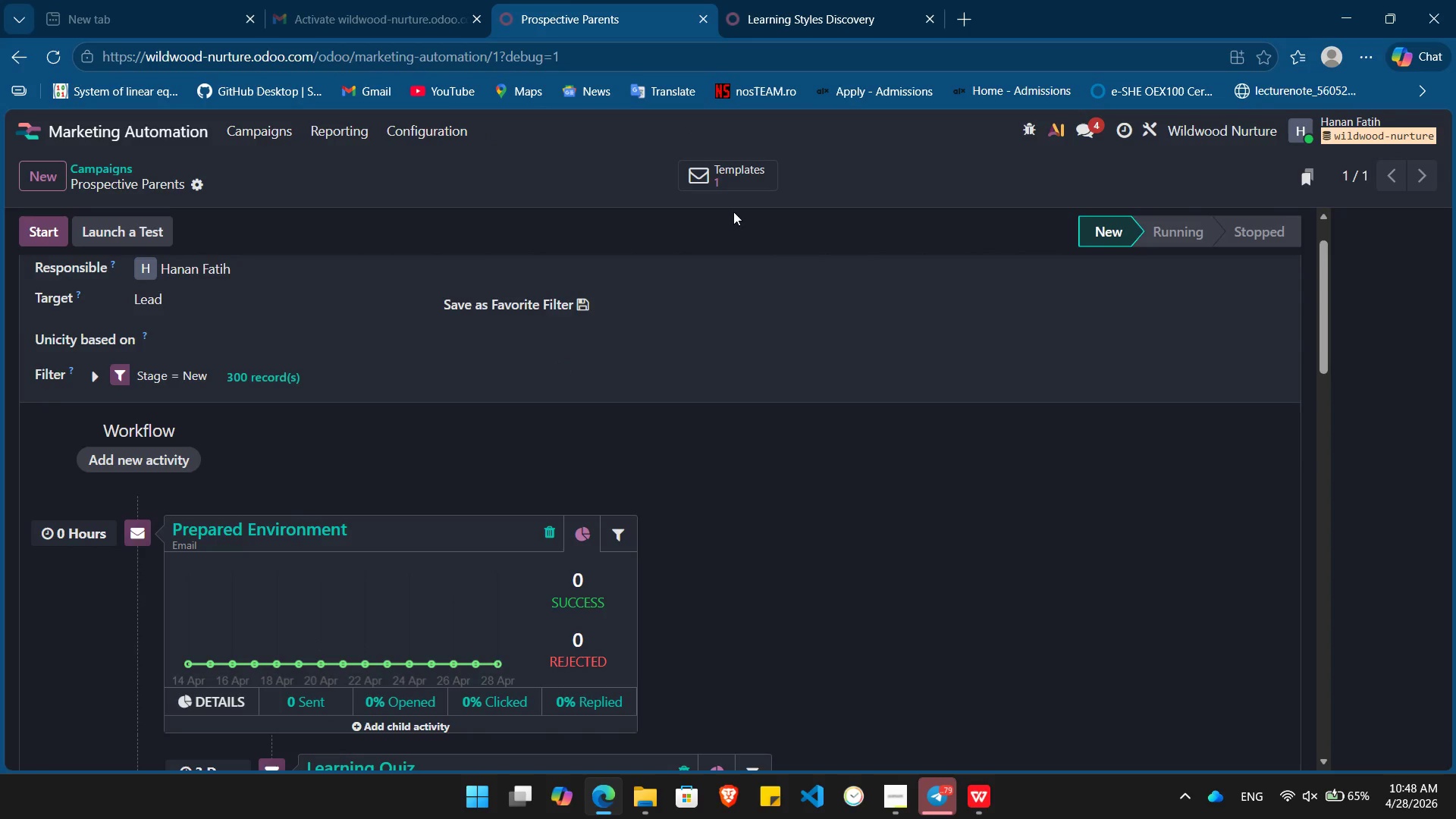 
left_click([273, 528])
 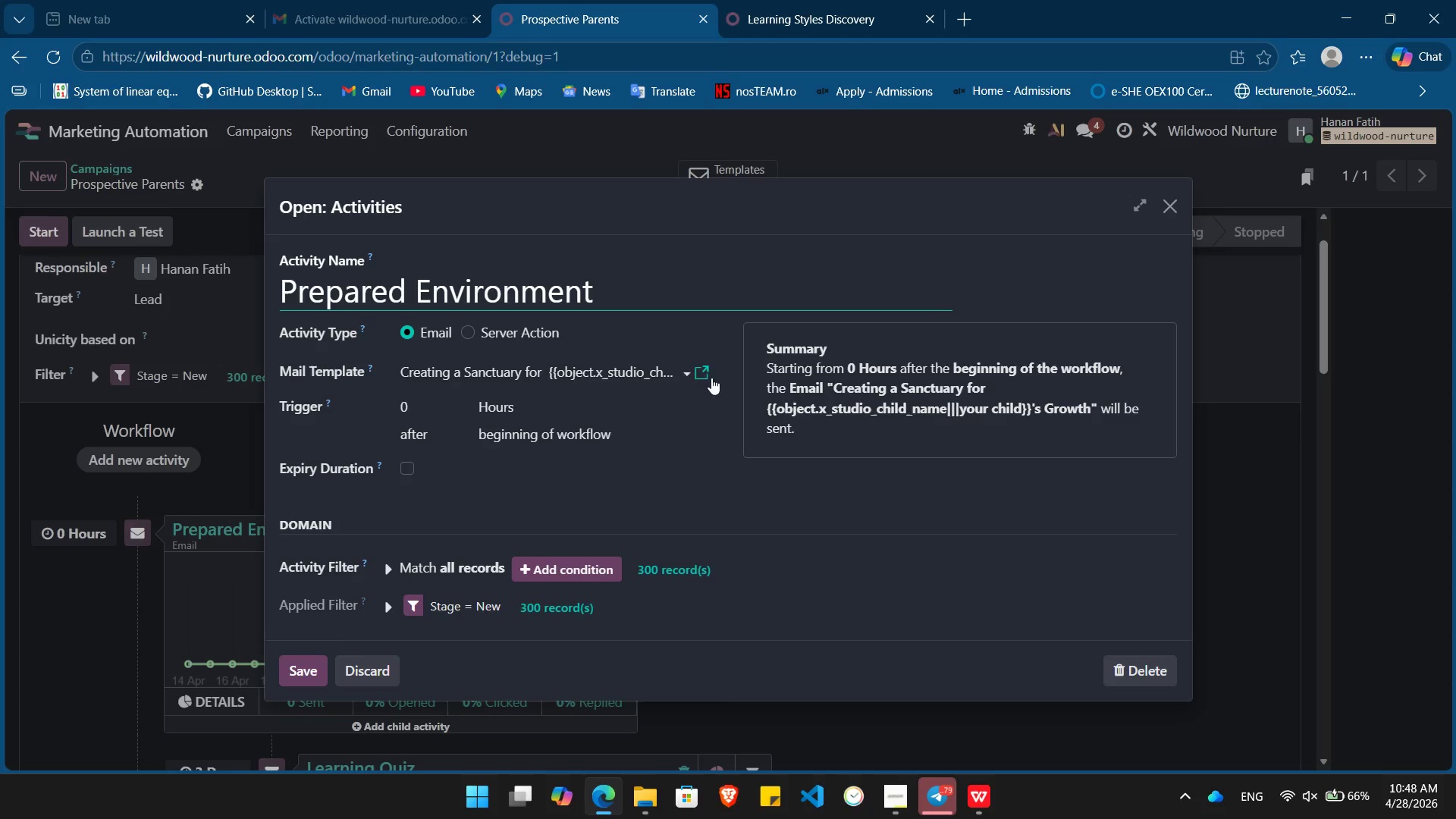 
left_click([701, 371])
 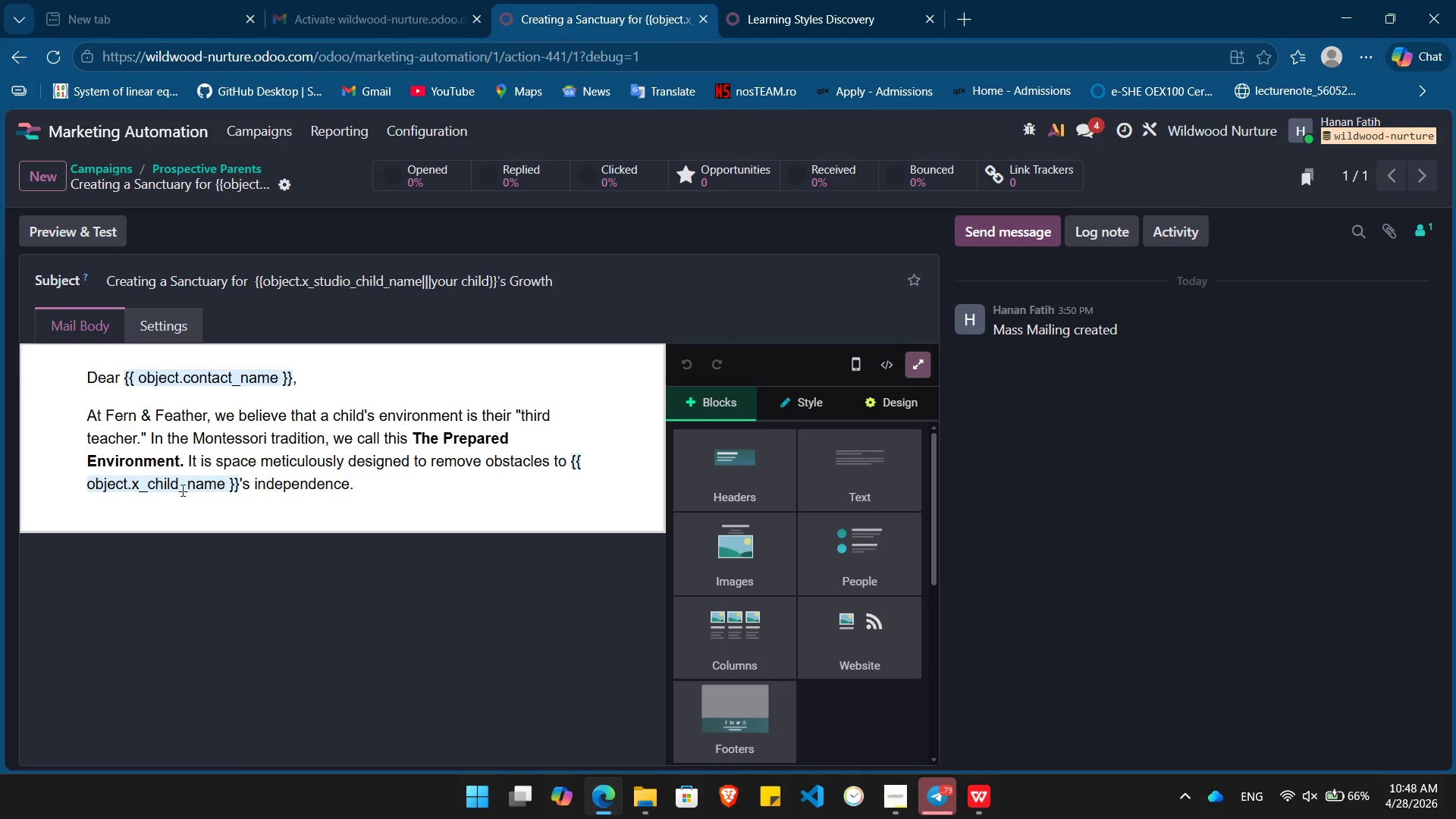 
left_click([400, 488])
 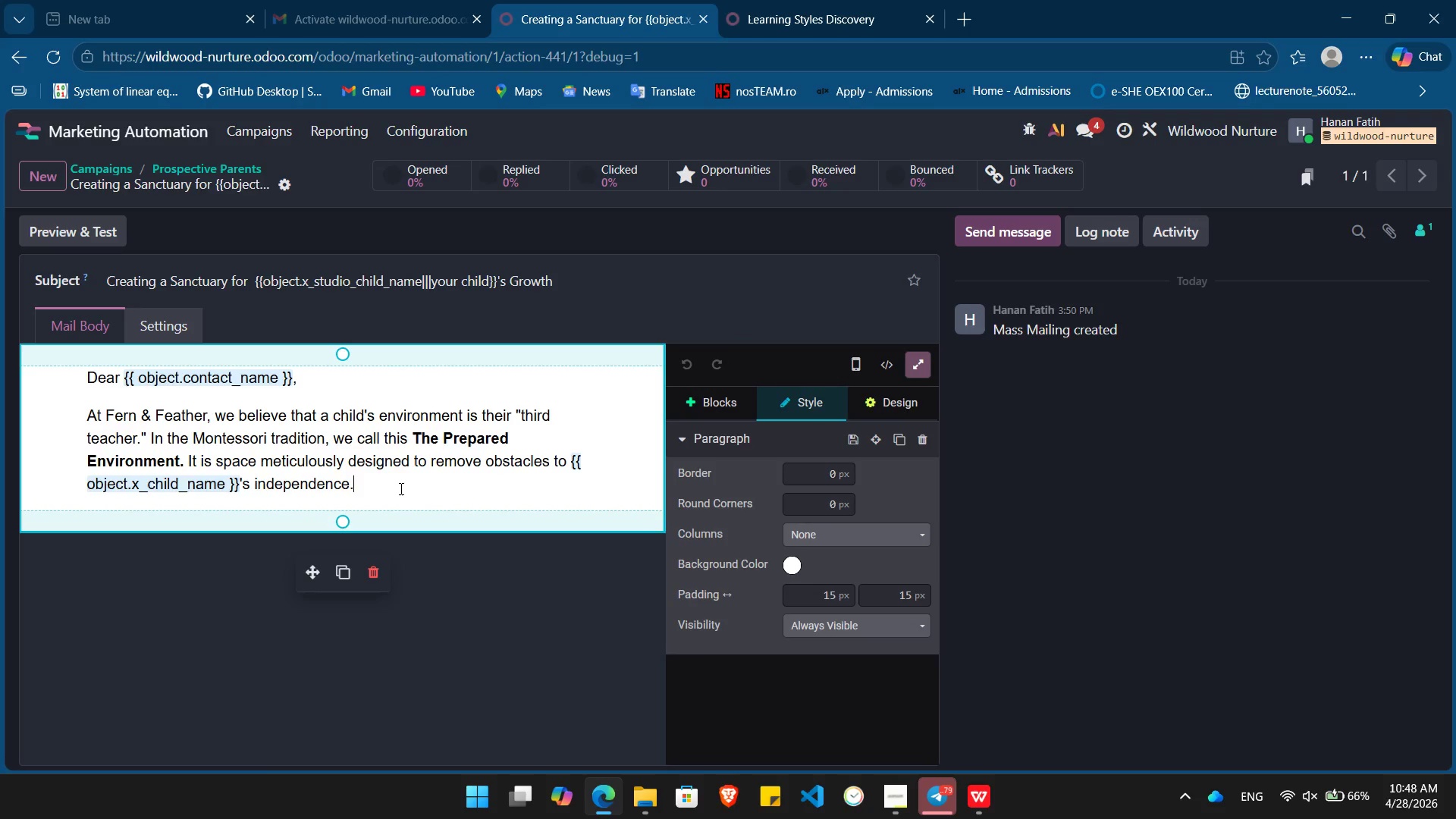 
key(Enter)
 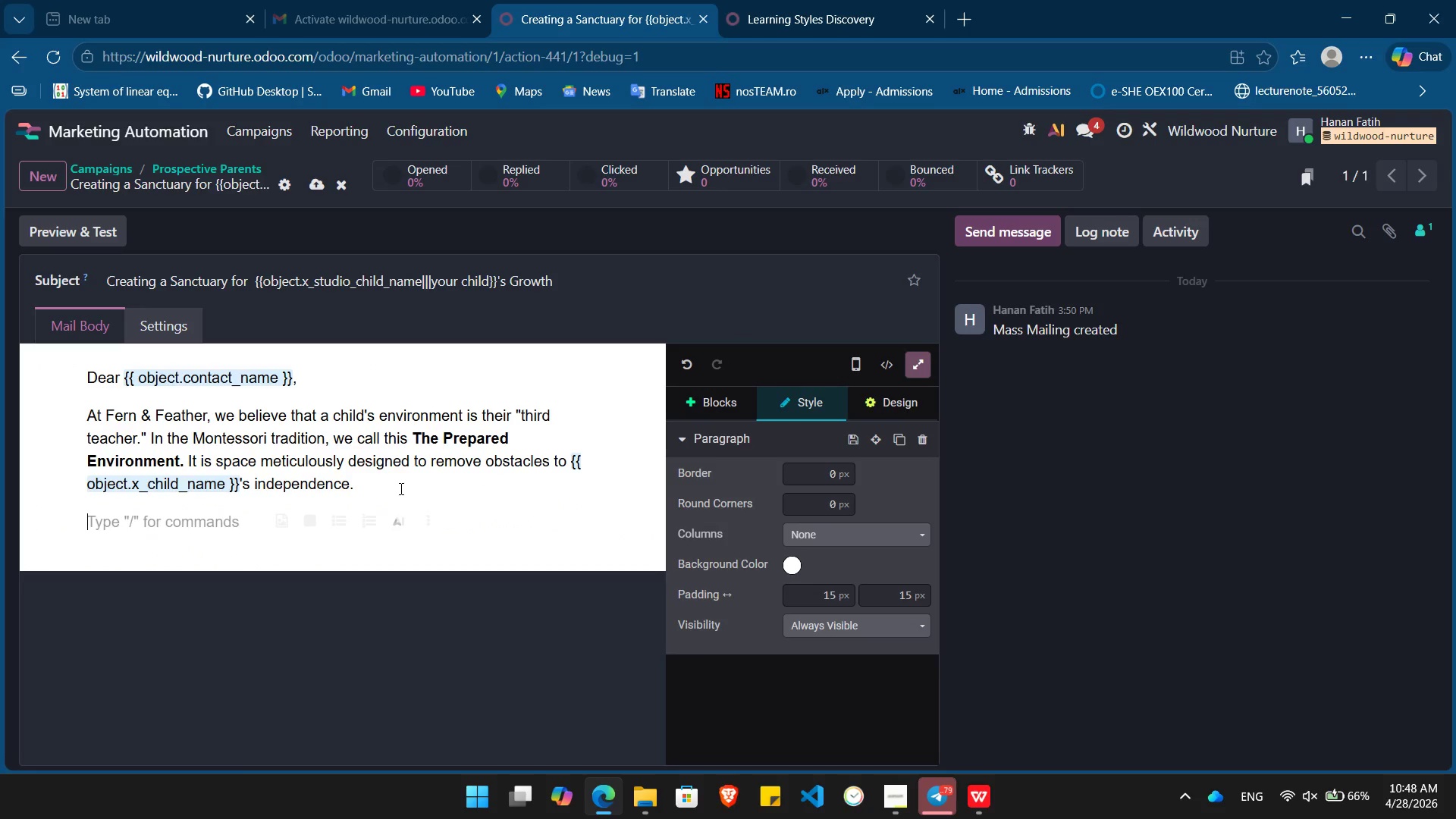 
type(Imagine a room where every shelf is at eye level, every tool fits a small hand, and every activity - from rinding spices to arranging flowers - serves a developmental perpose. )
 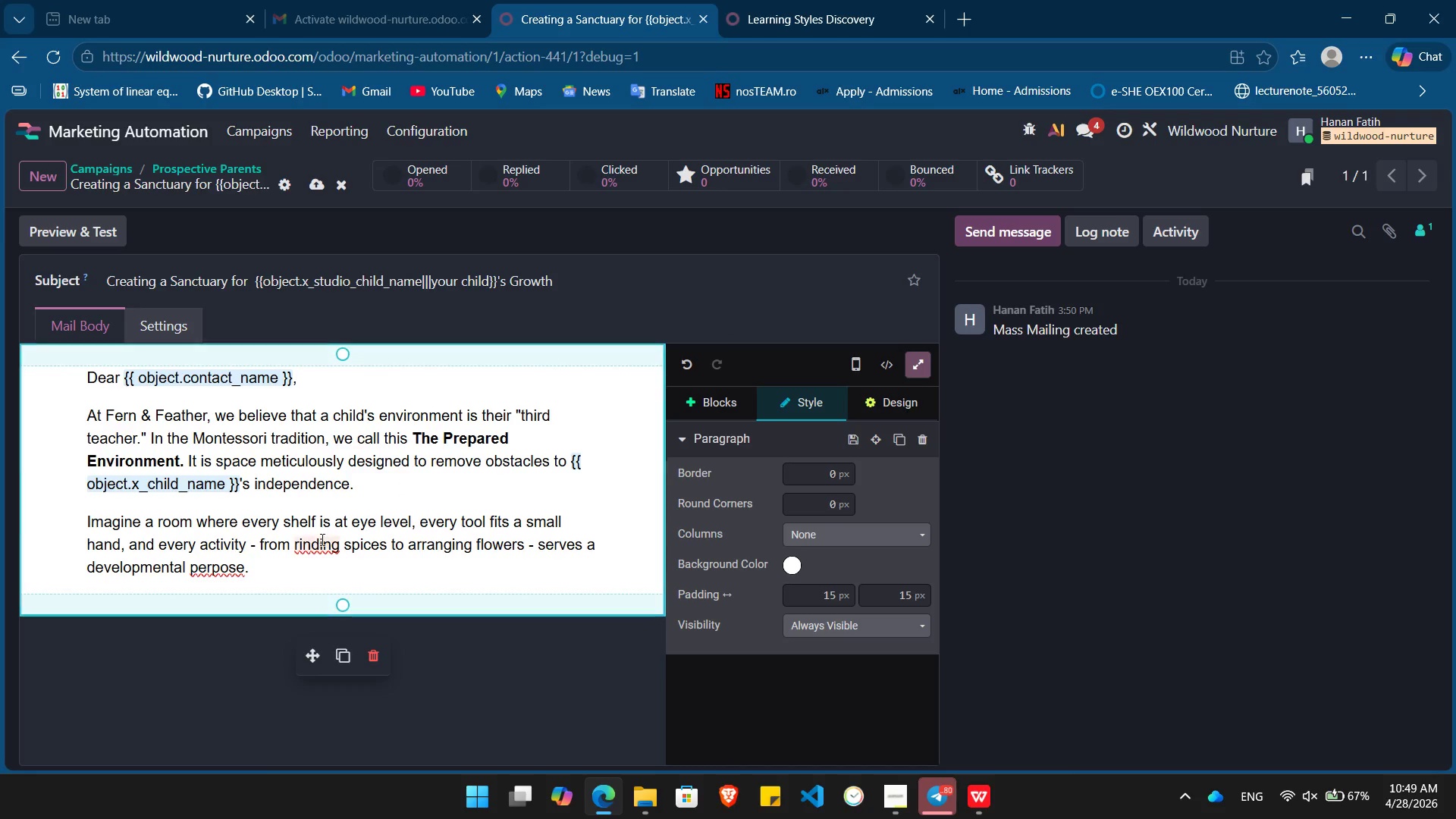 
left_click([318, 548])
 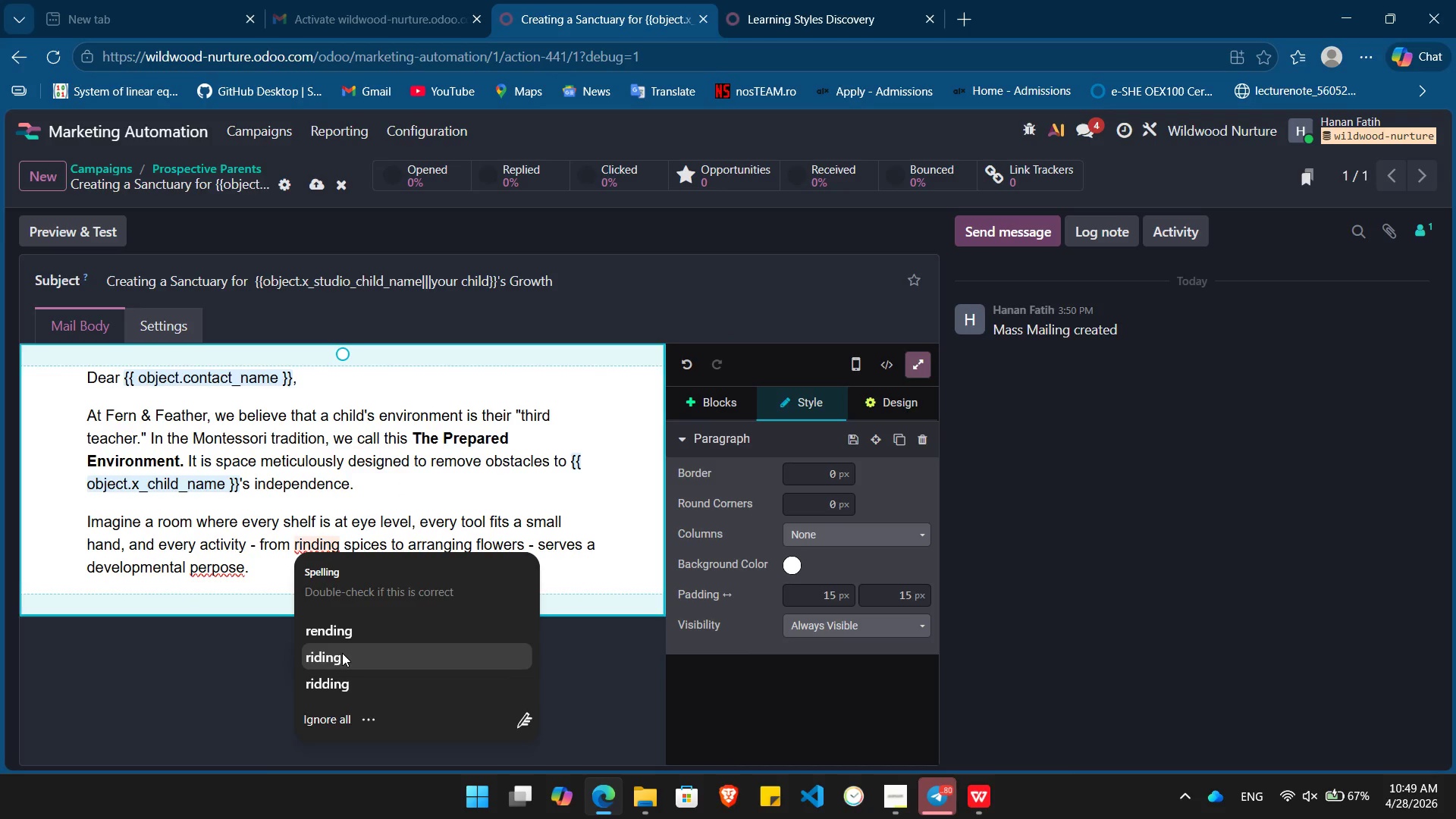 
wait(8.86)
 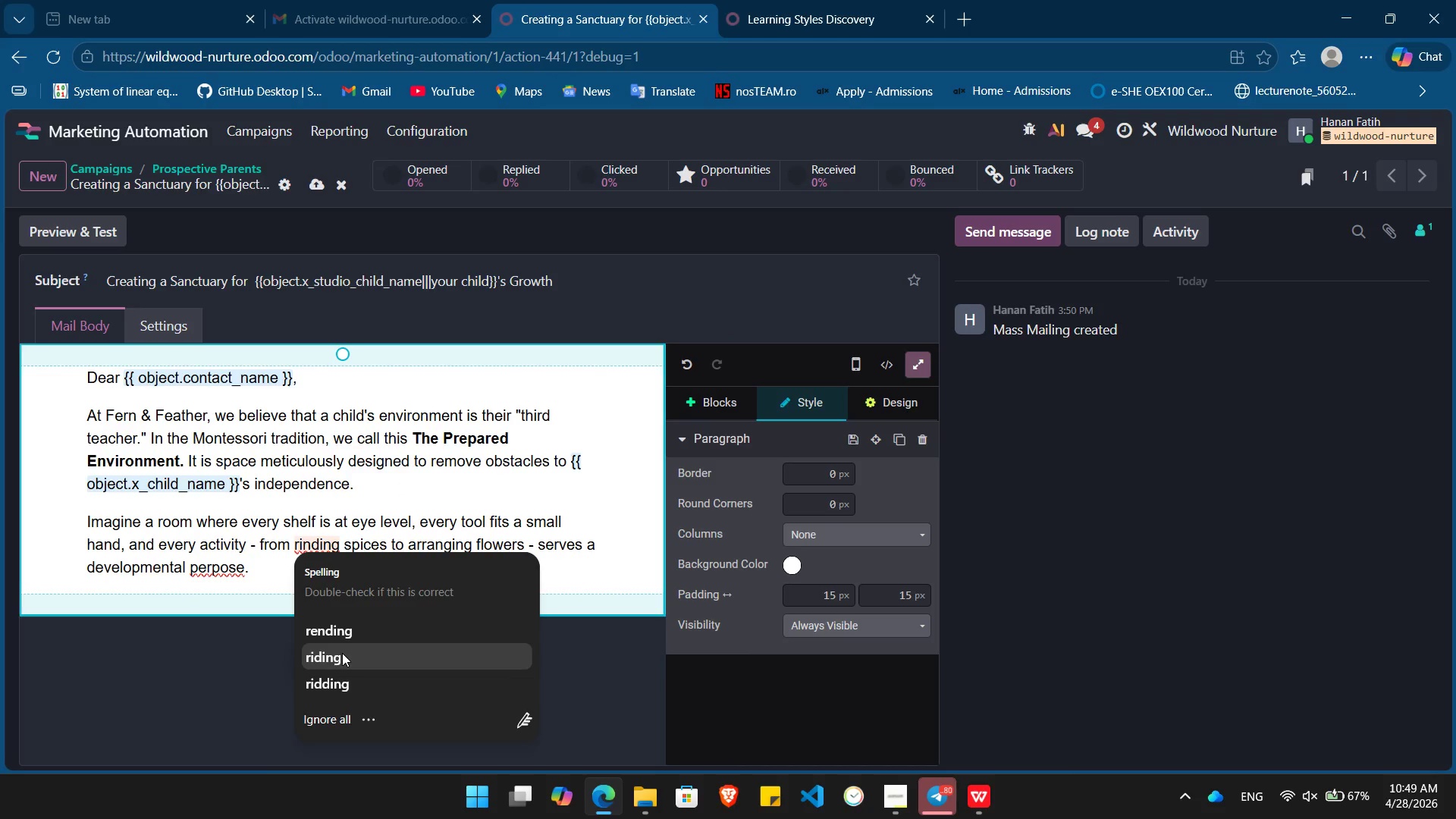 
left_click([297, 543])
 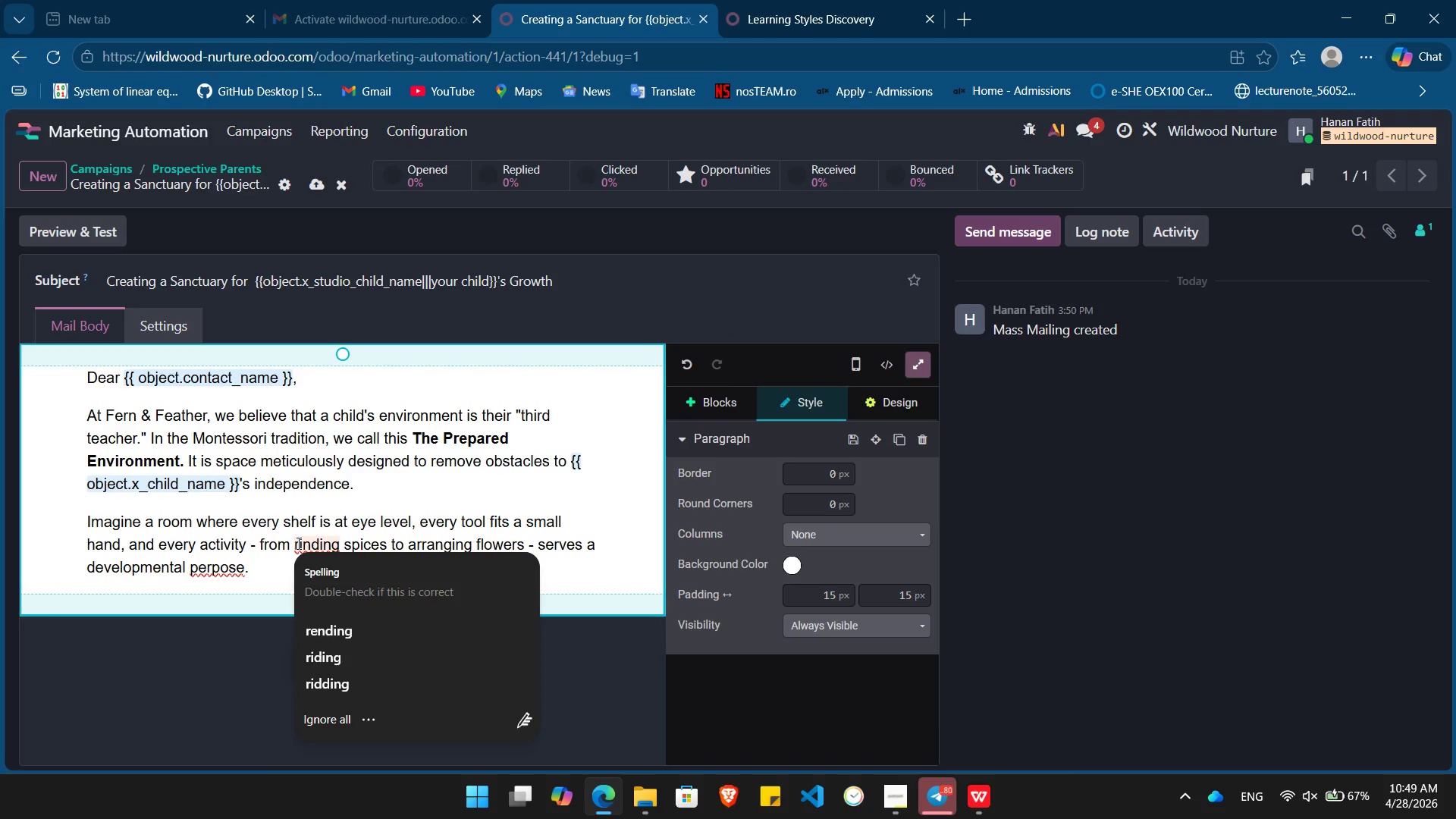 
key(ArrowLeft)
 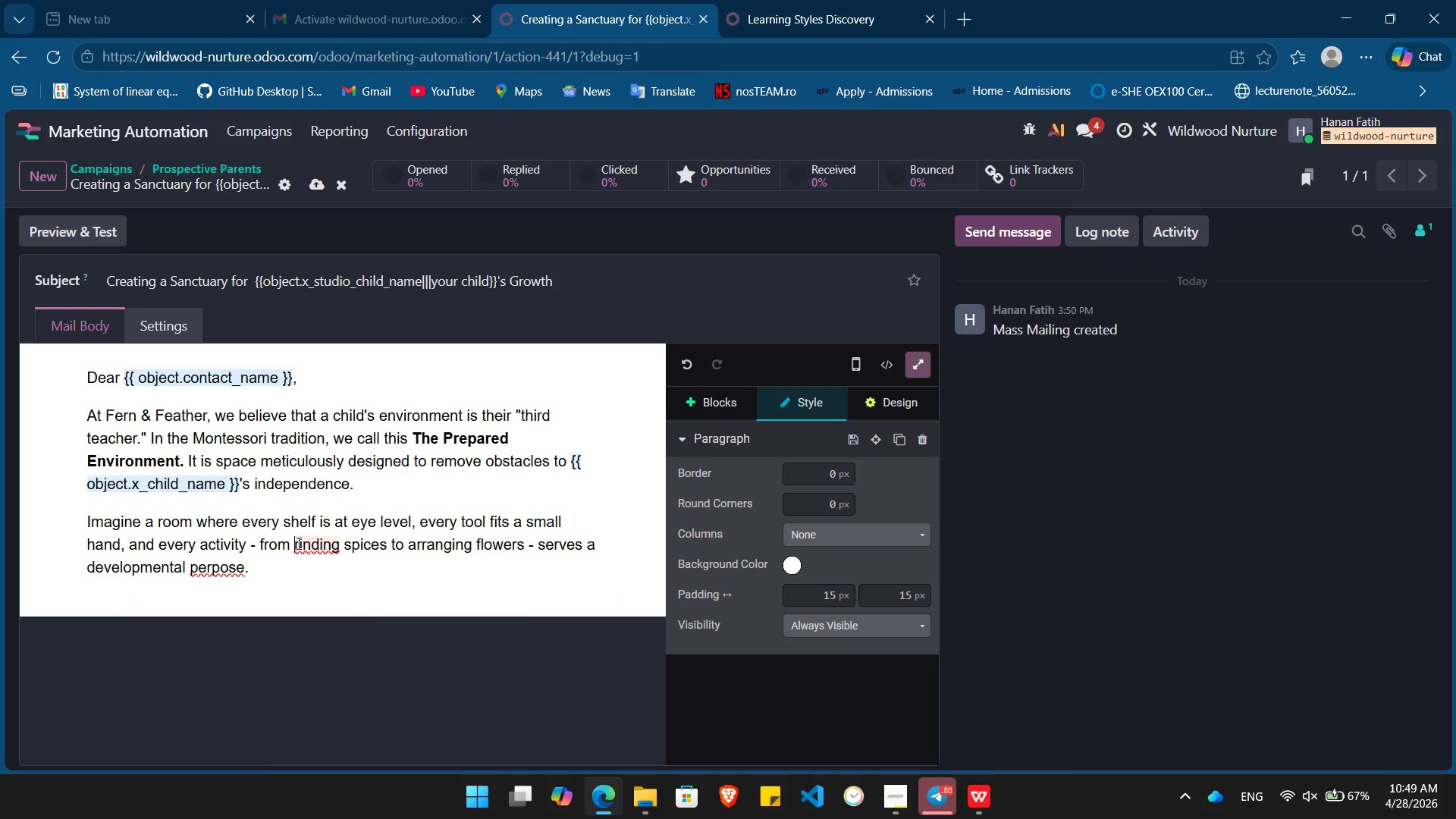 
key(G)
 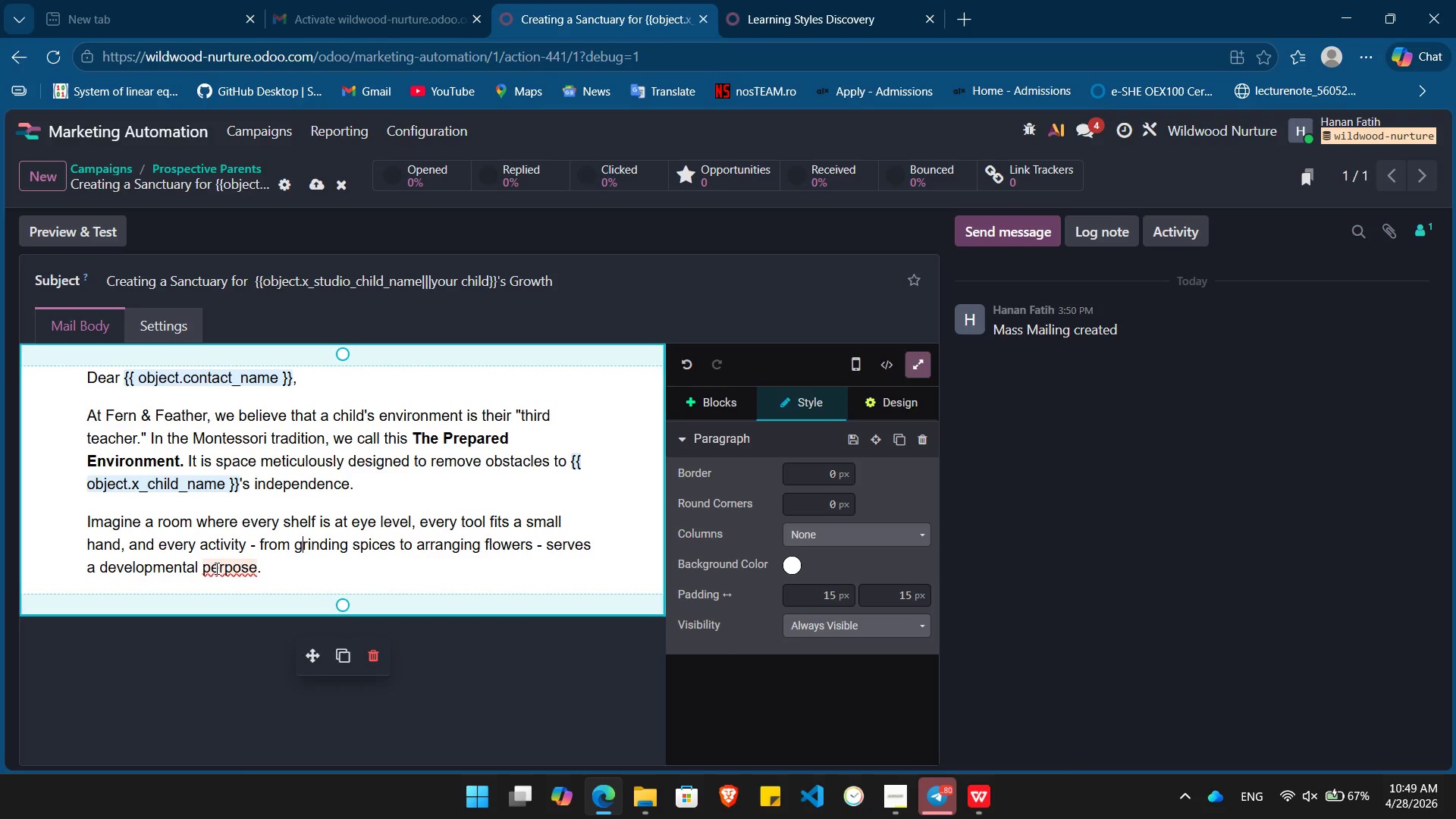 
left_click([222, 564])
 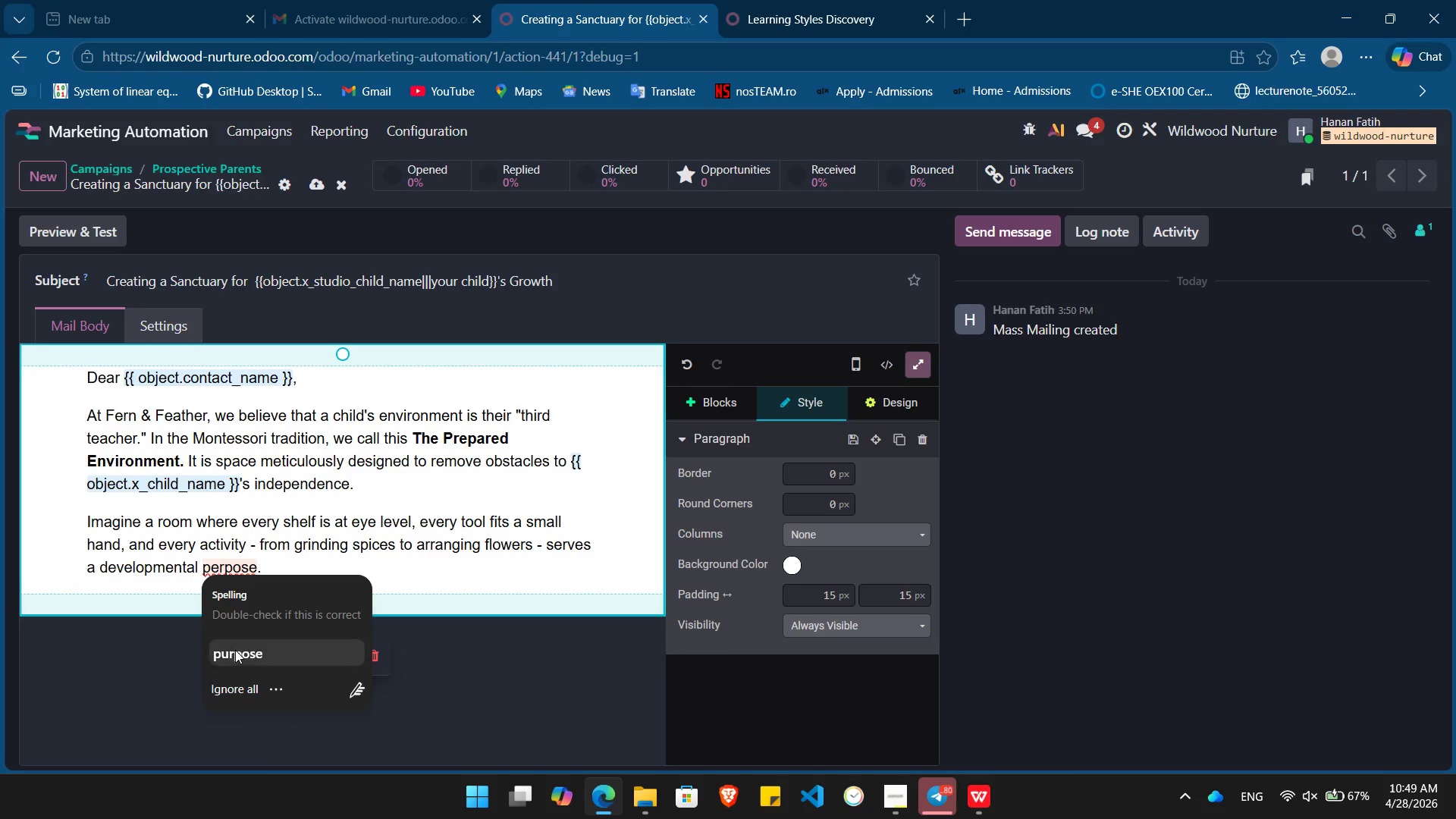 
left_click([235, 650])
 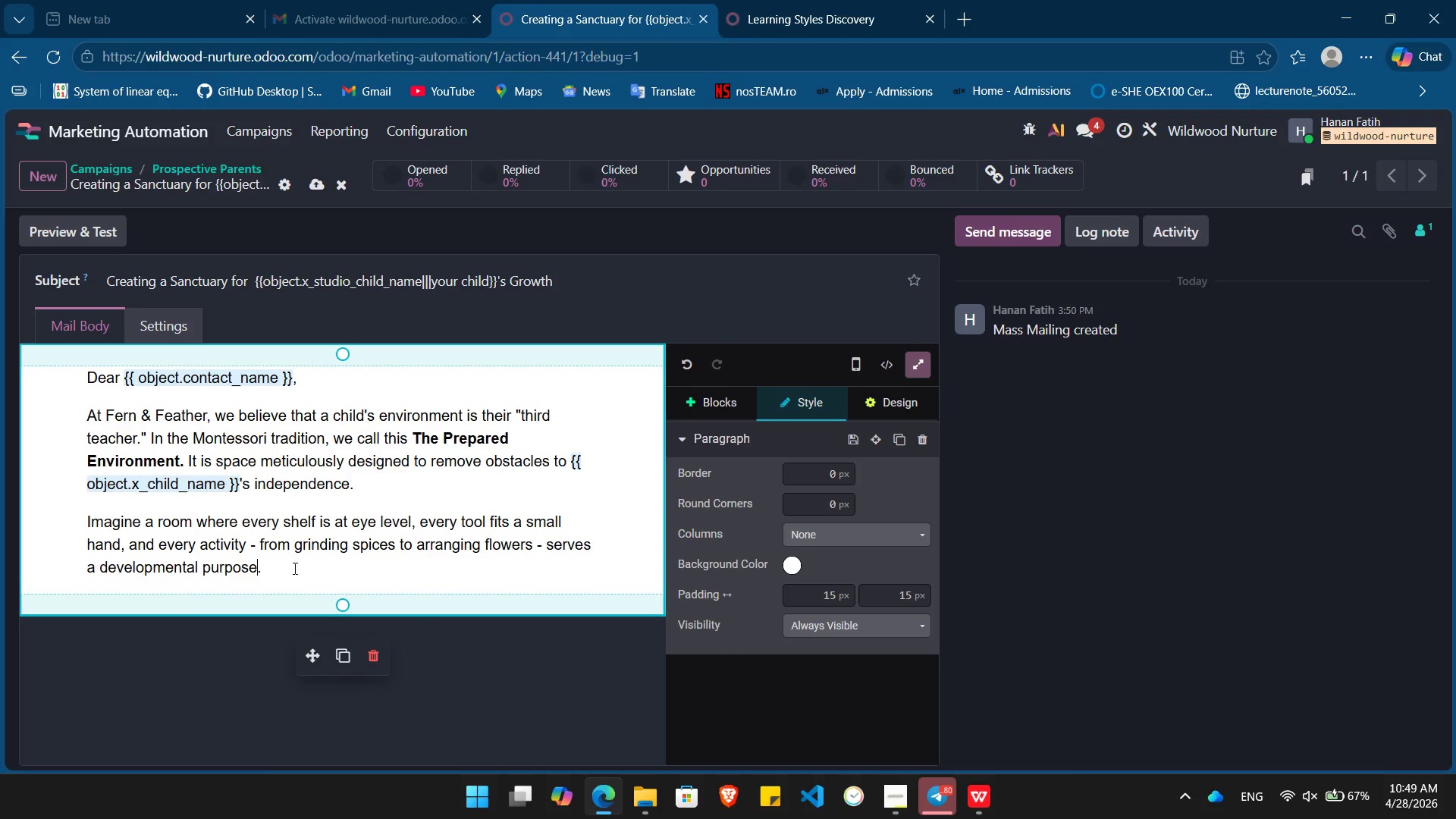 
left_click([289, 576])
 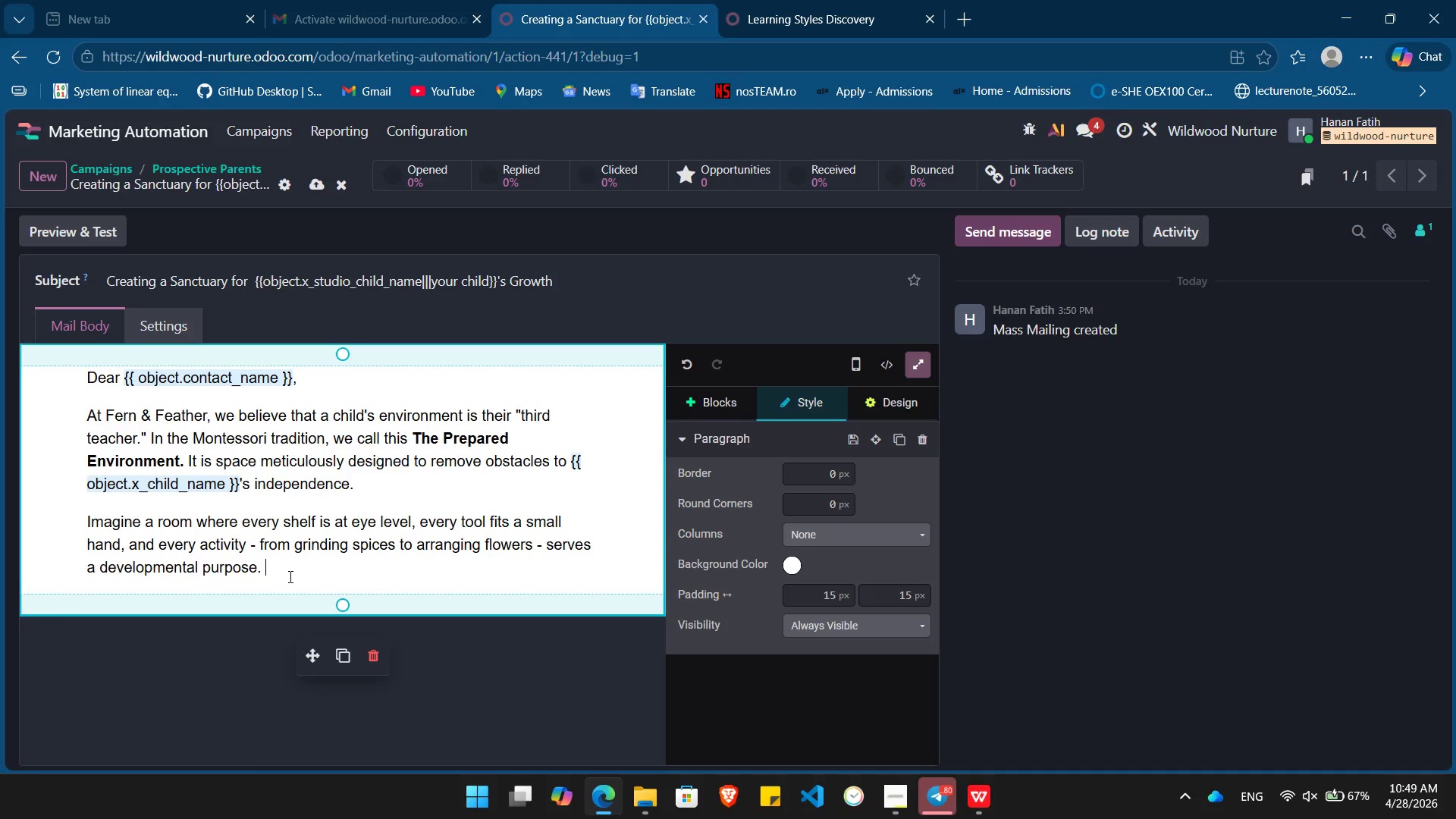 
type(When children find order in their physical world, they develop)
 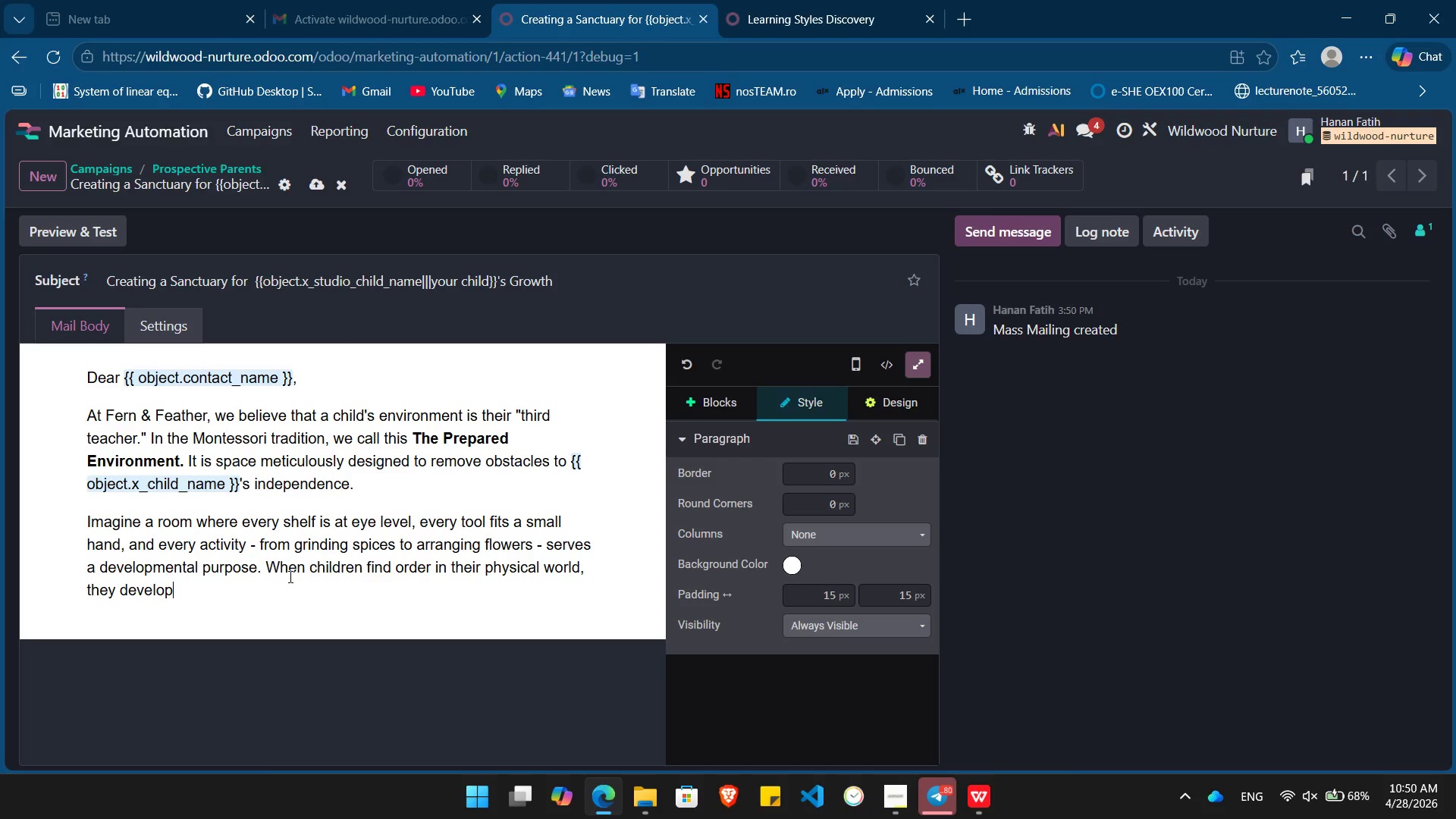 
type( an internal sense of cl)
key(Backspace)
type(alm and confidence.)
 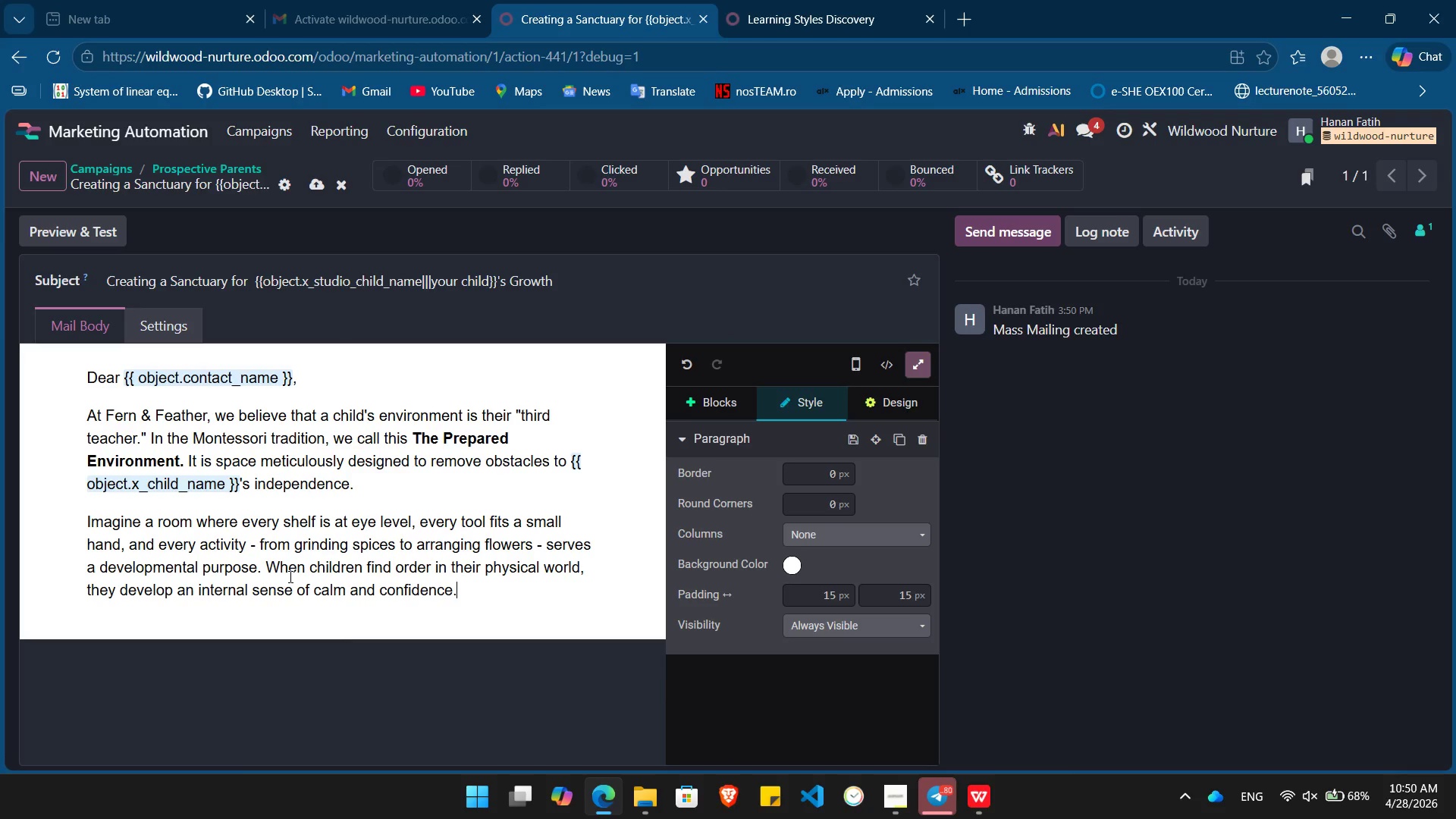 
key(Enter)
 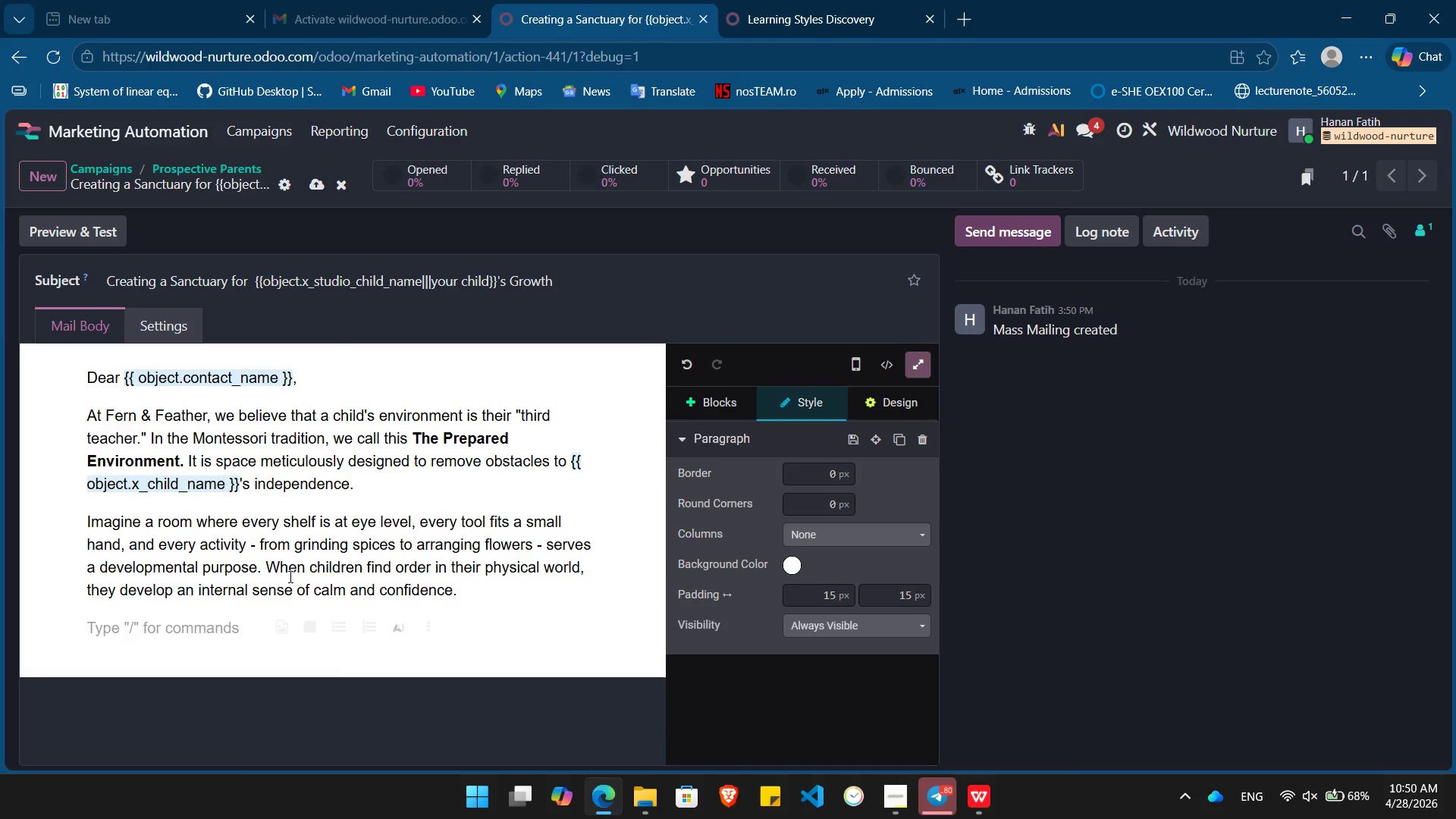 
key(Control+ControlLeft)
 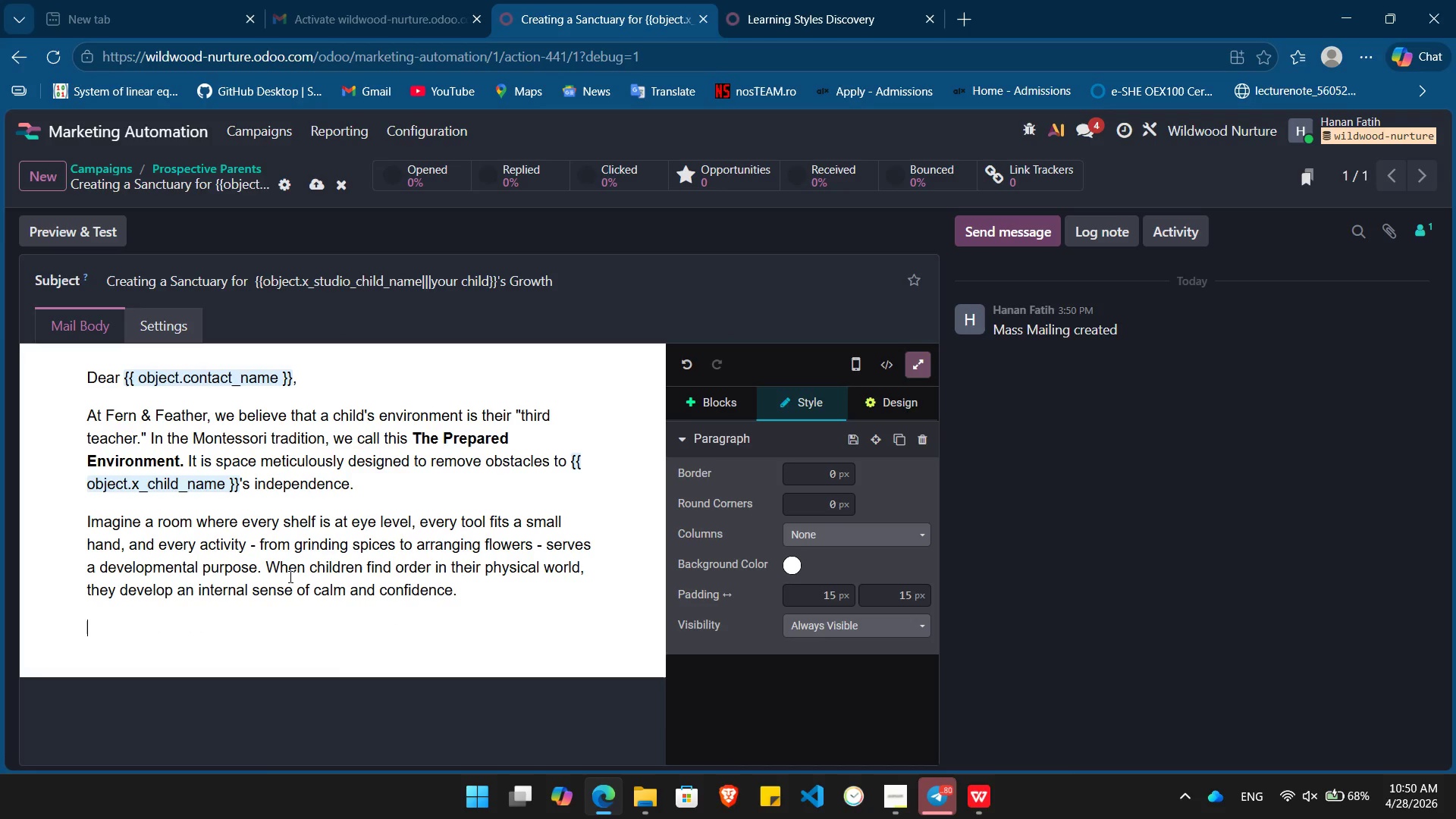 
key(Control+B)
 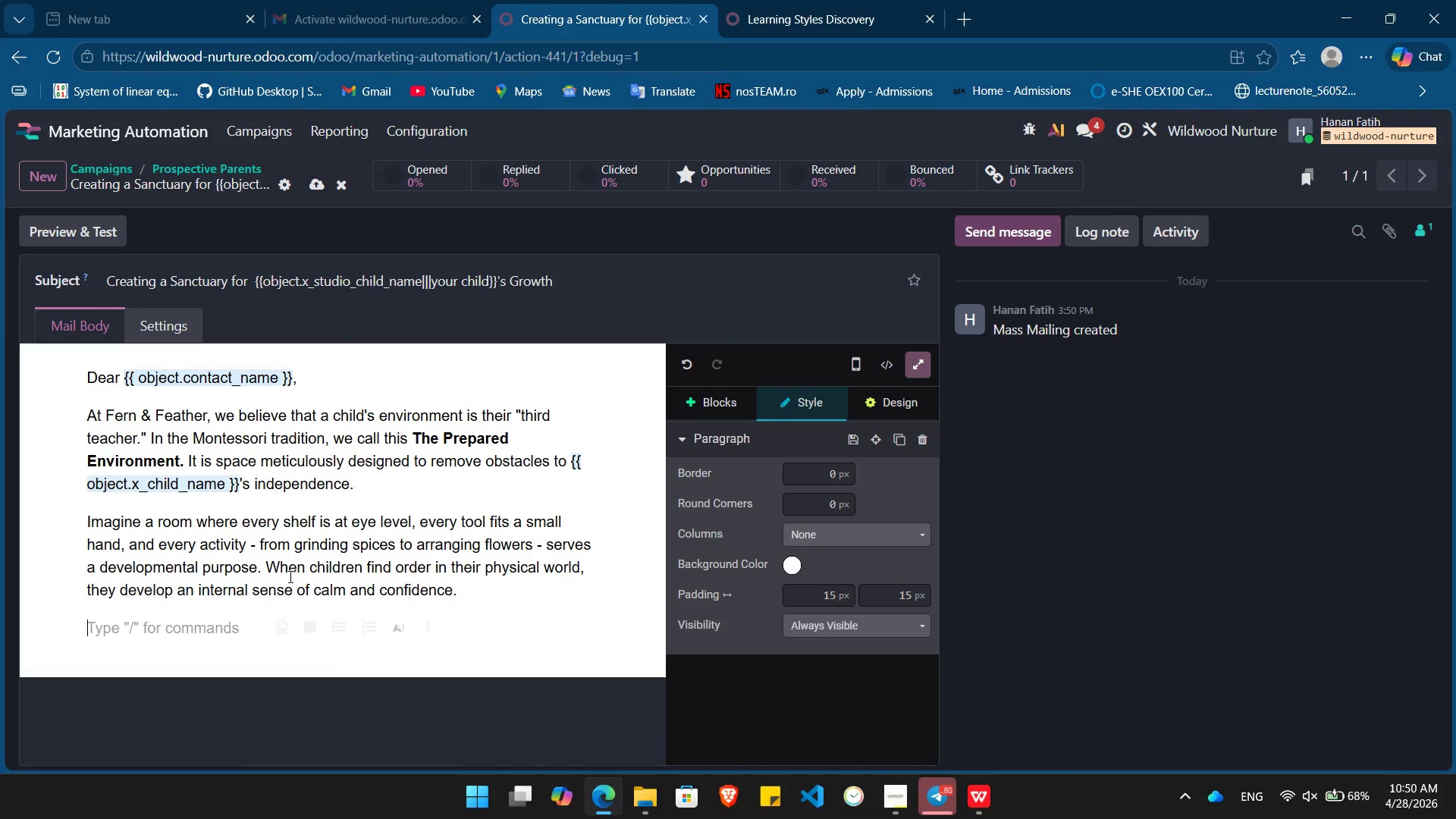 
type(Home Tip: )
 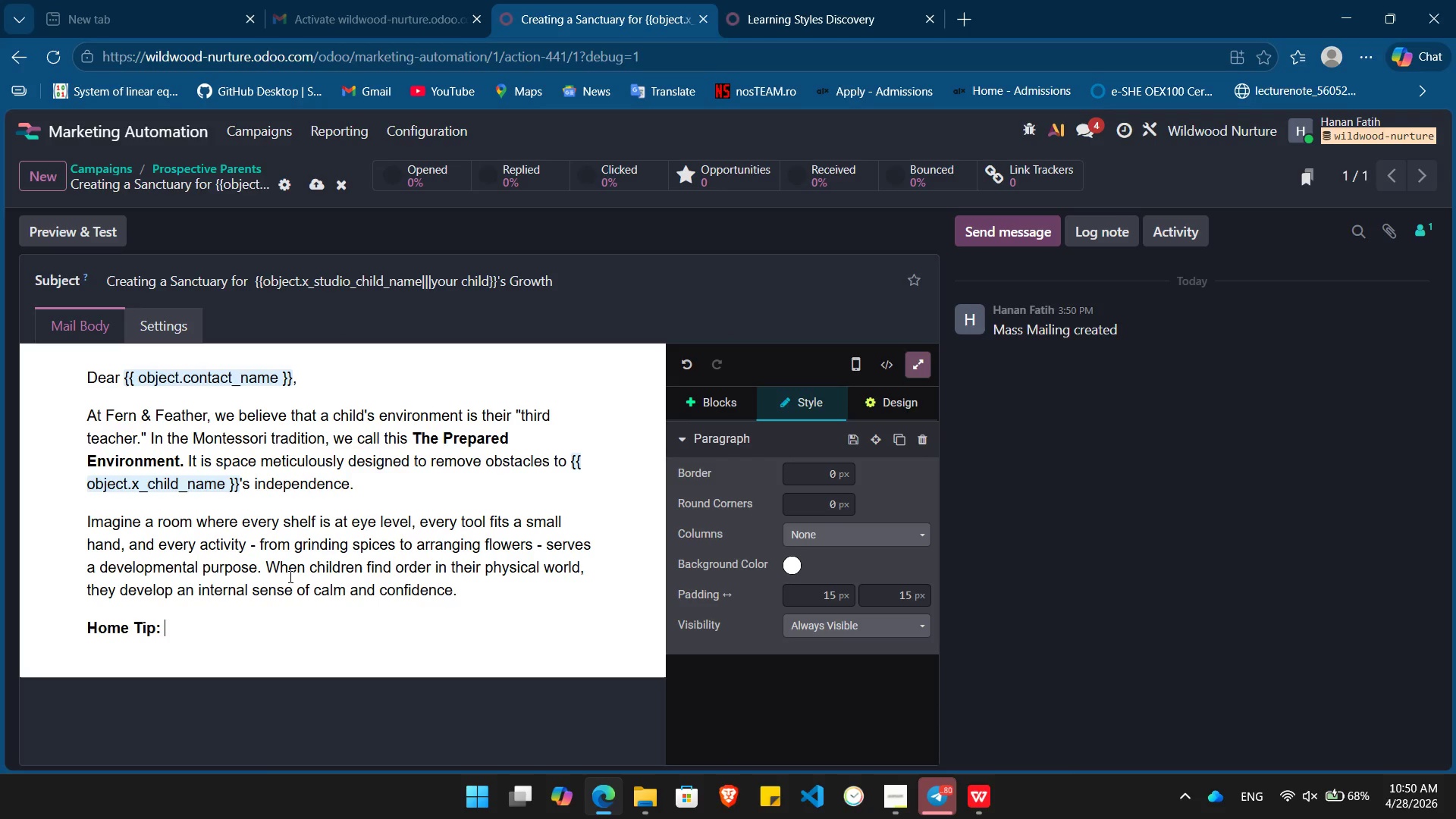 
 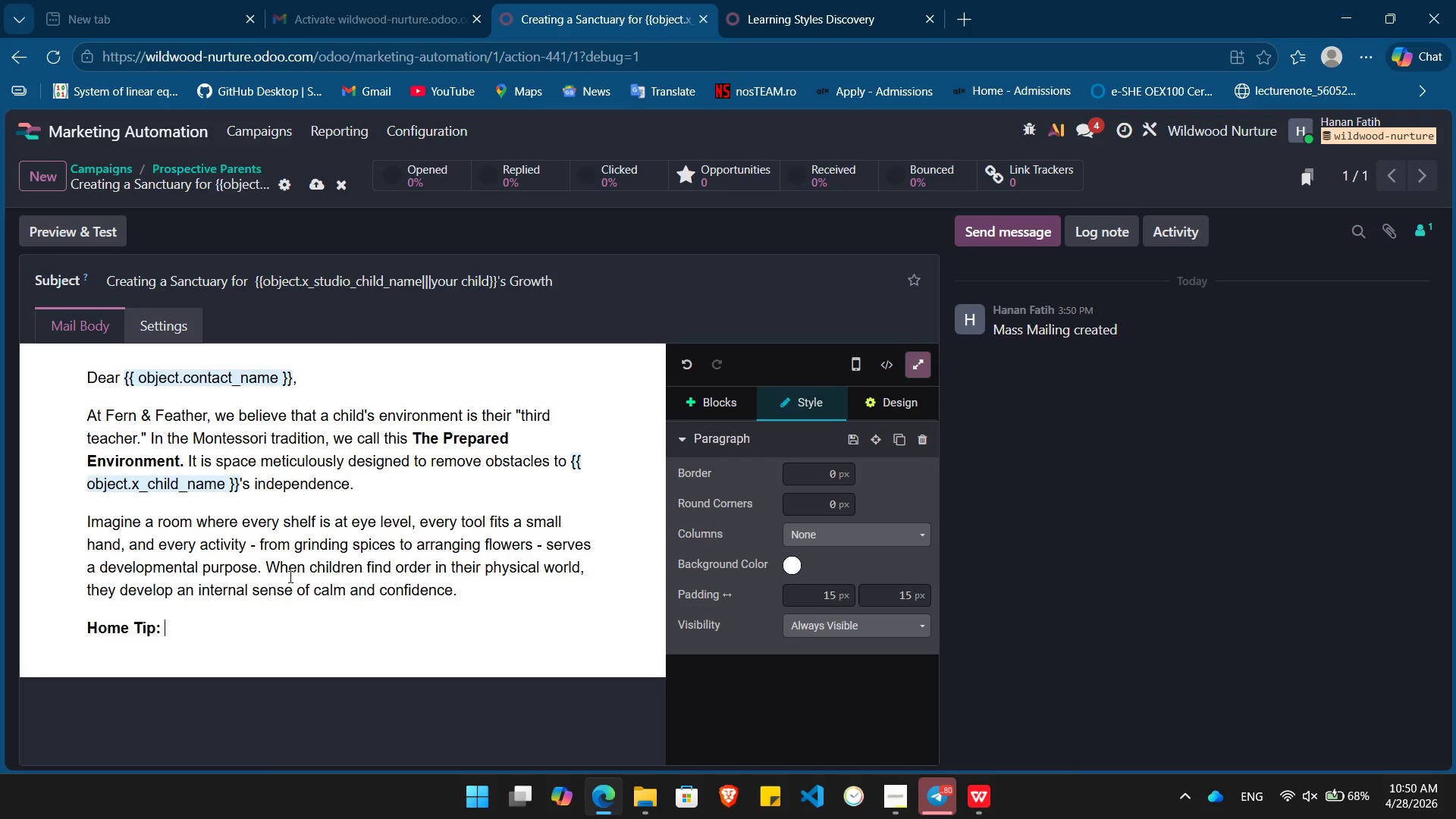 
key(Control+ControlLeft)
 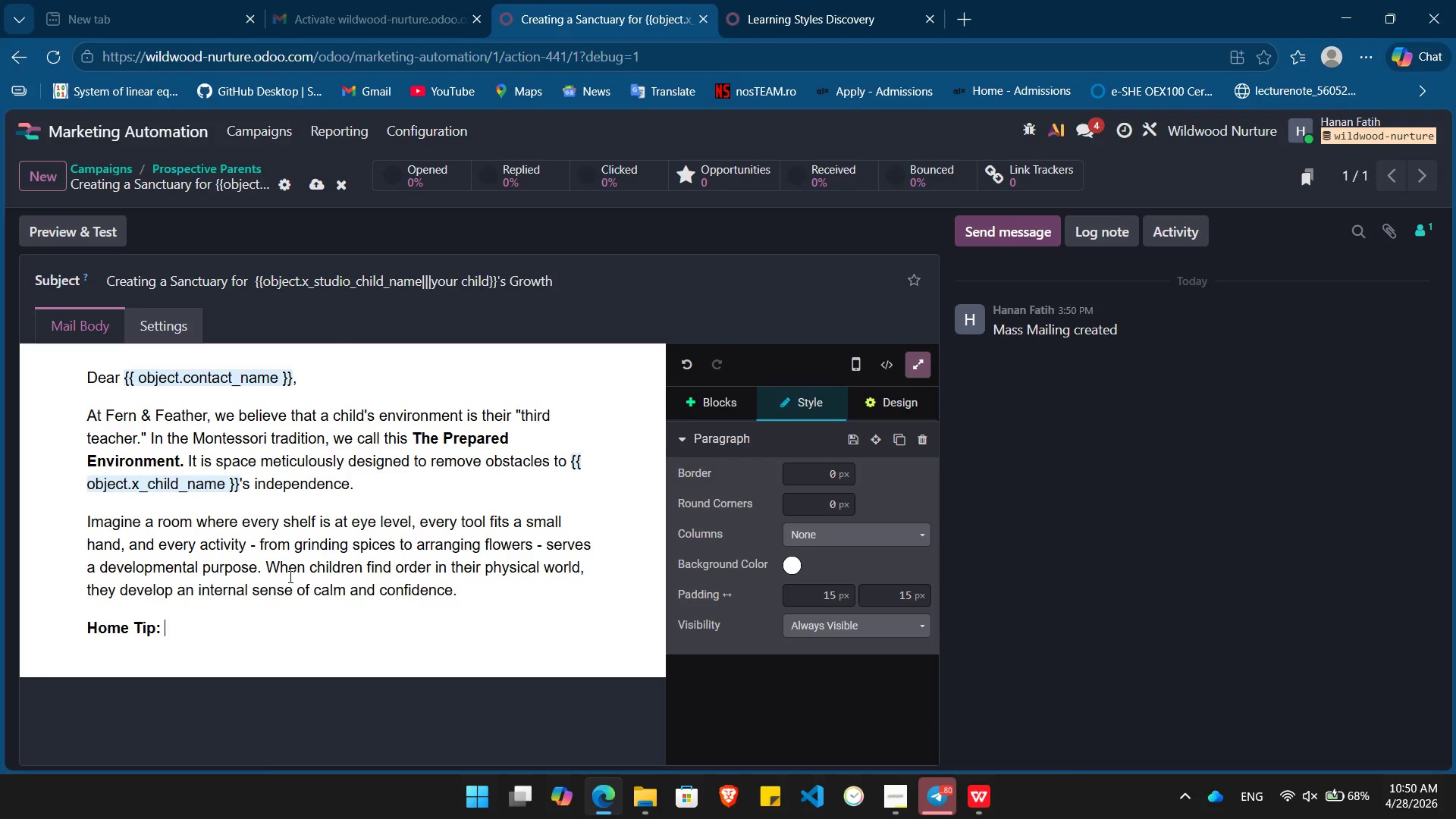 
key(Control+B)
 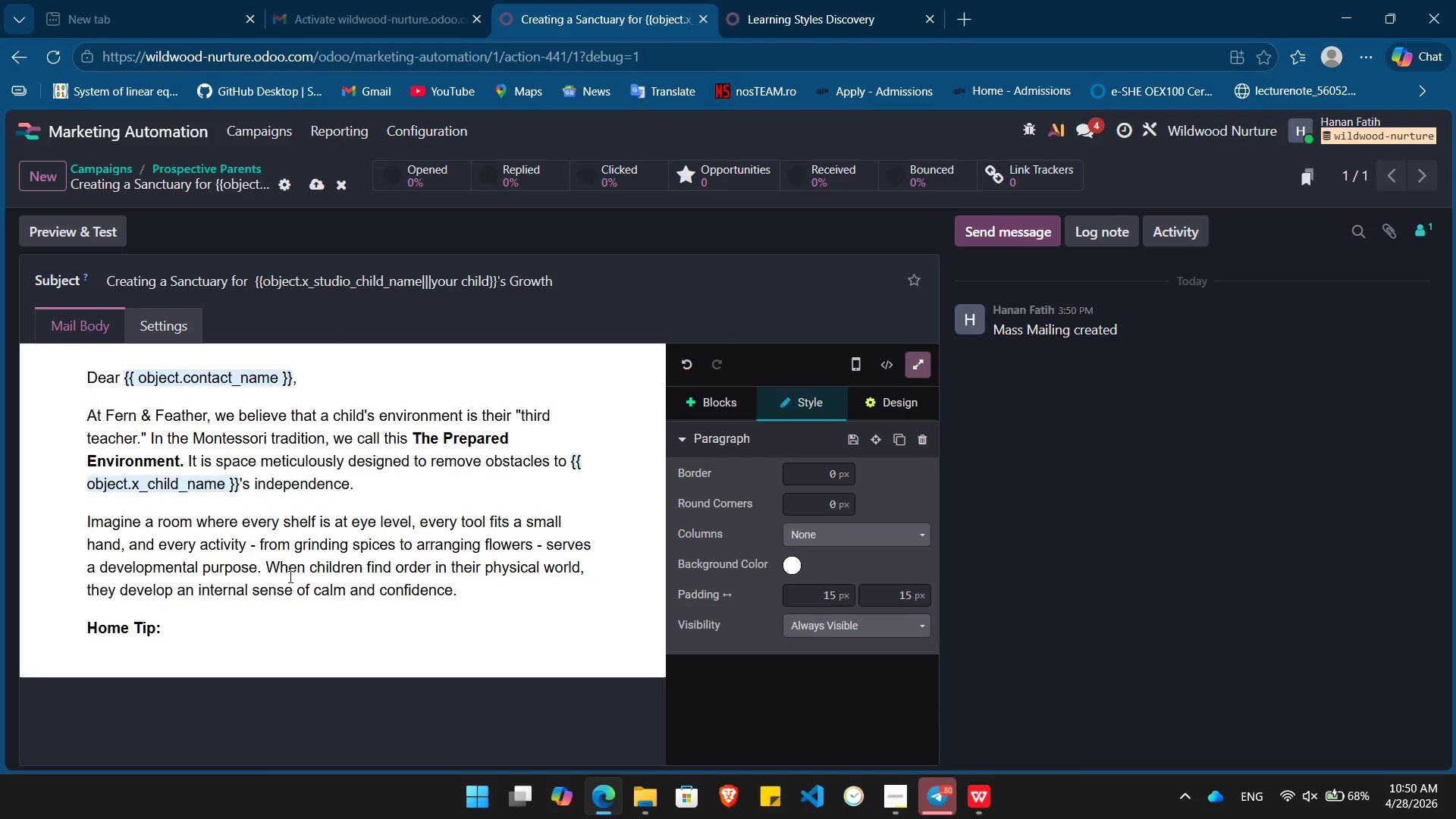 
type(This week, try lowering one shelf in your kitchen for /)
 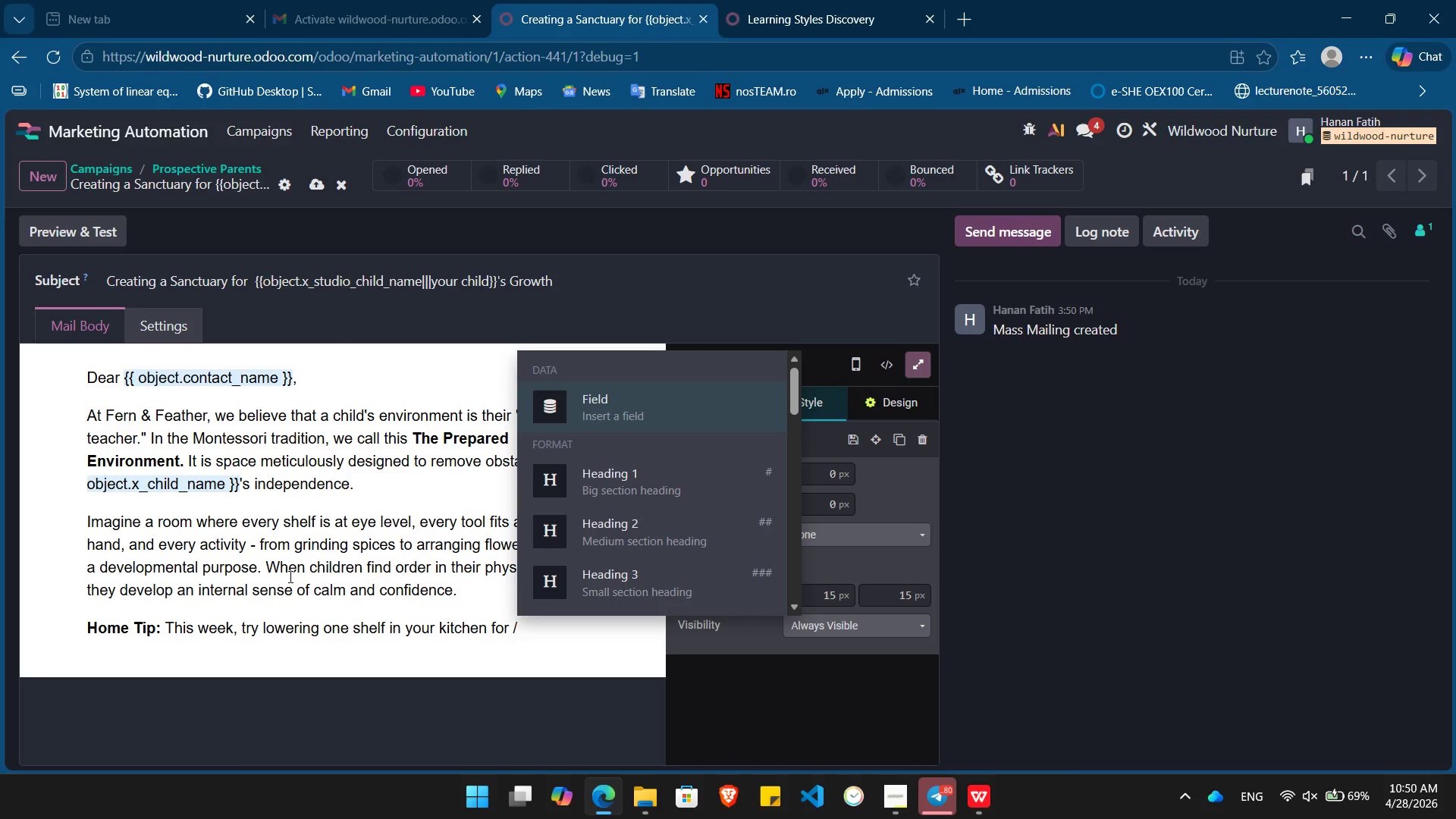 
key(Enter)
 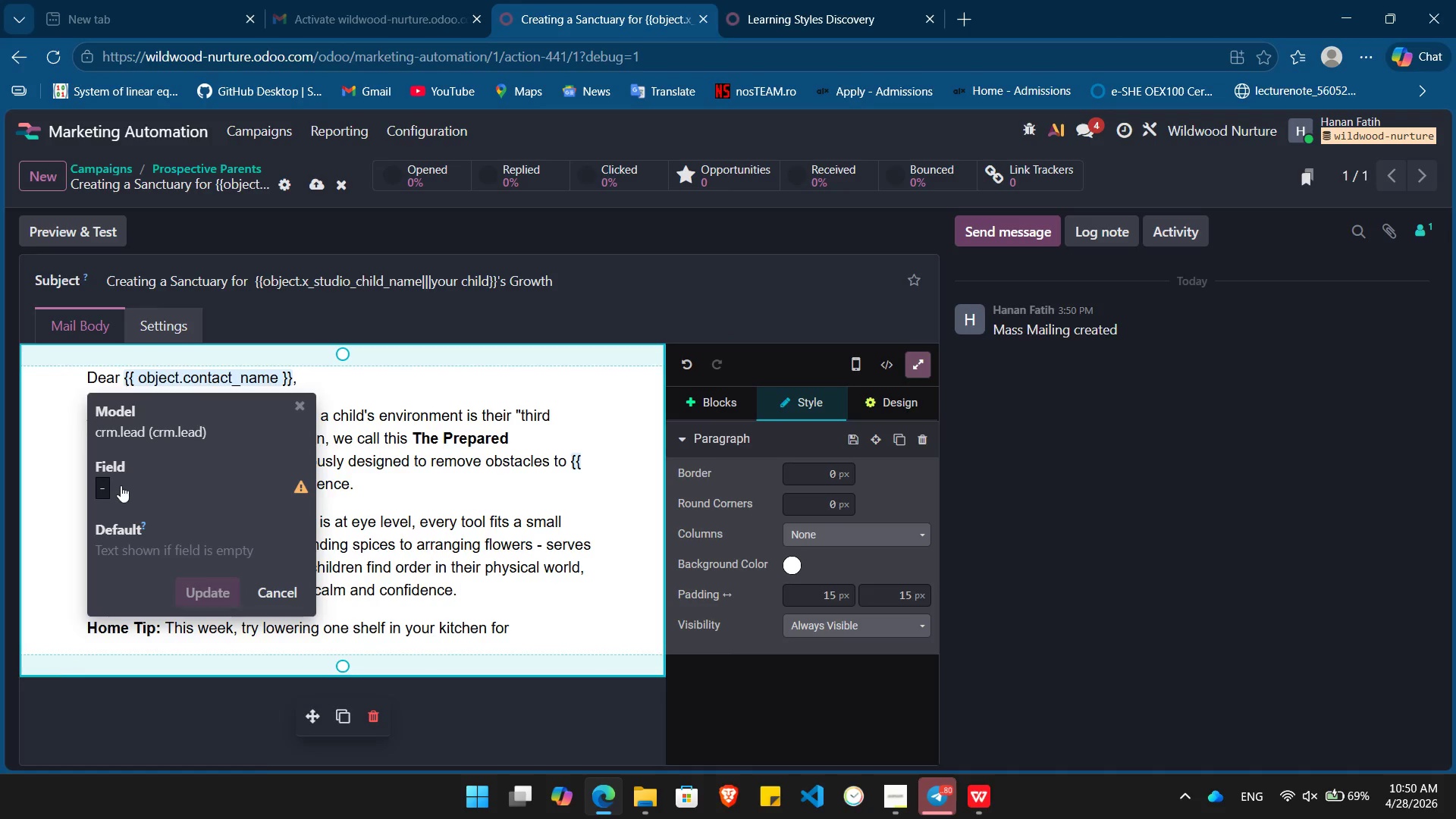 
left_click([112, 489])
 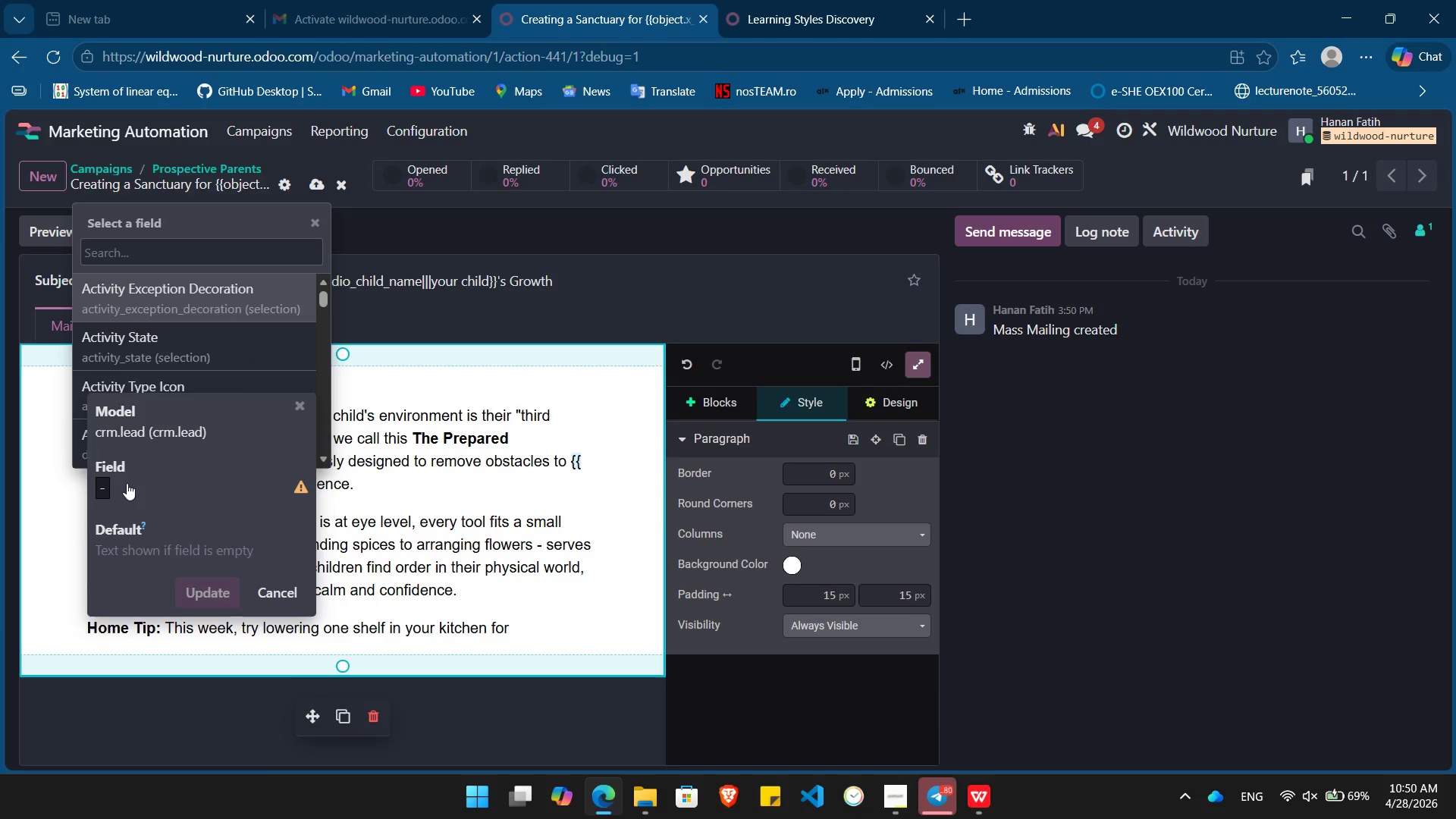 
type(chil)
 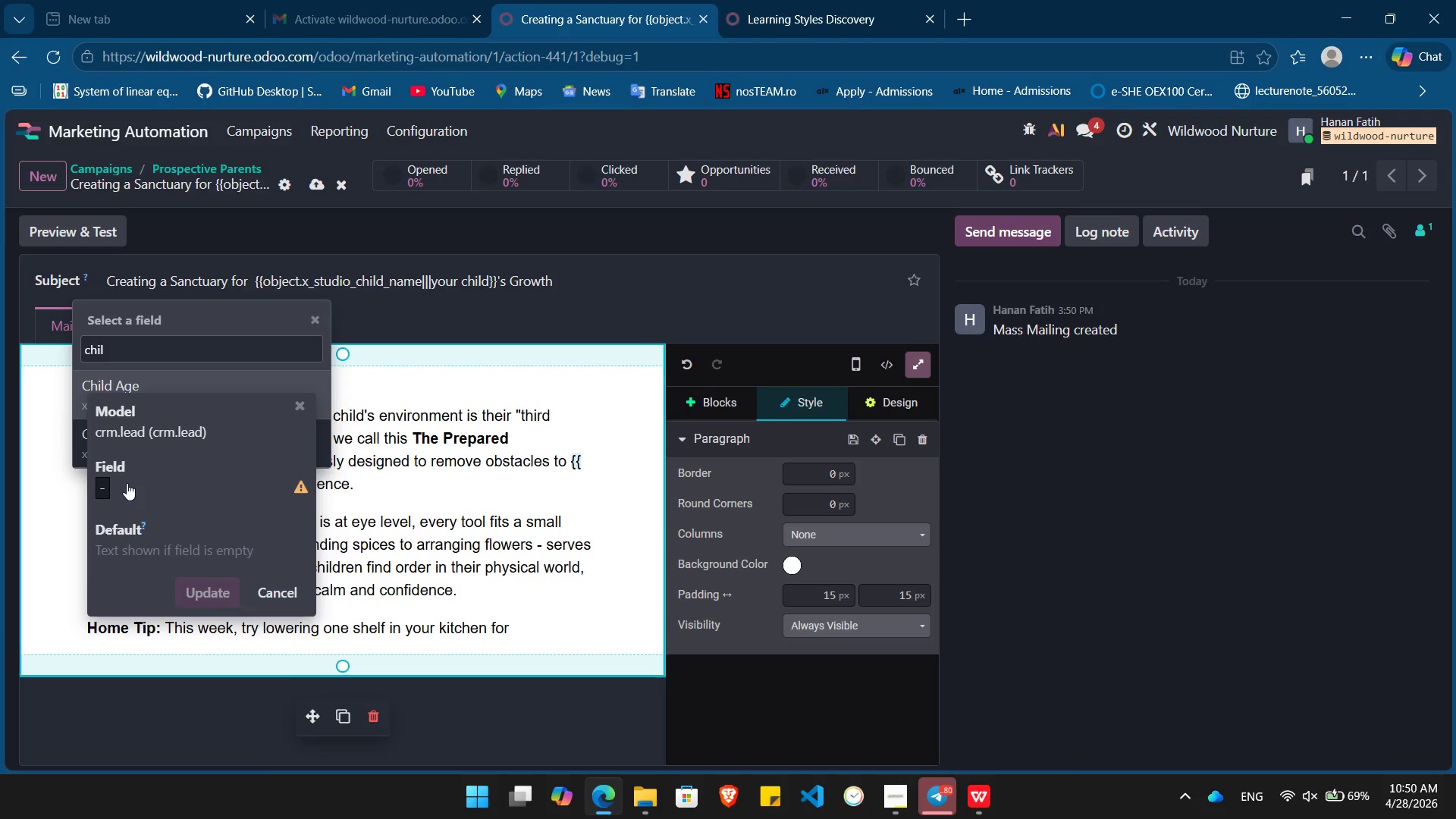 
key(ArrowDown)
 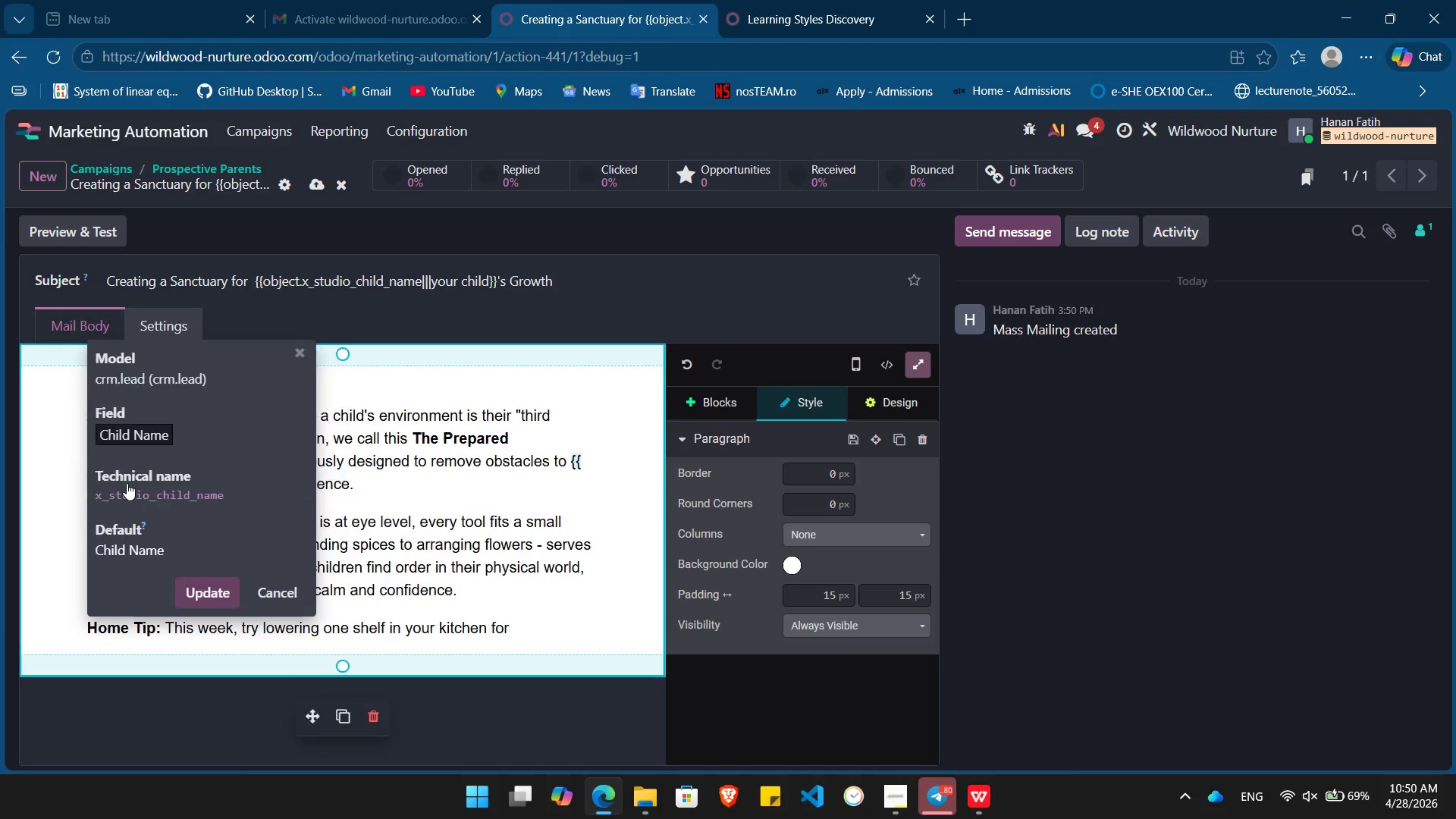 
key(Enter)
 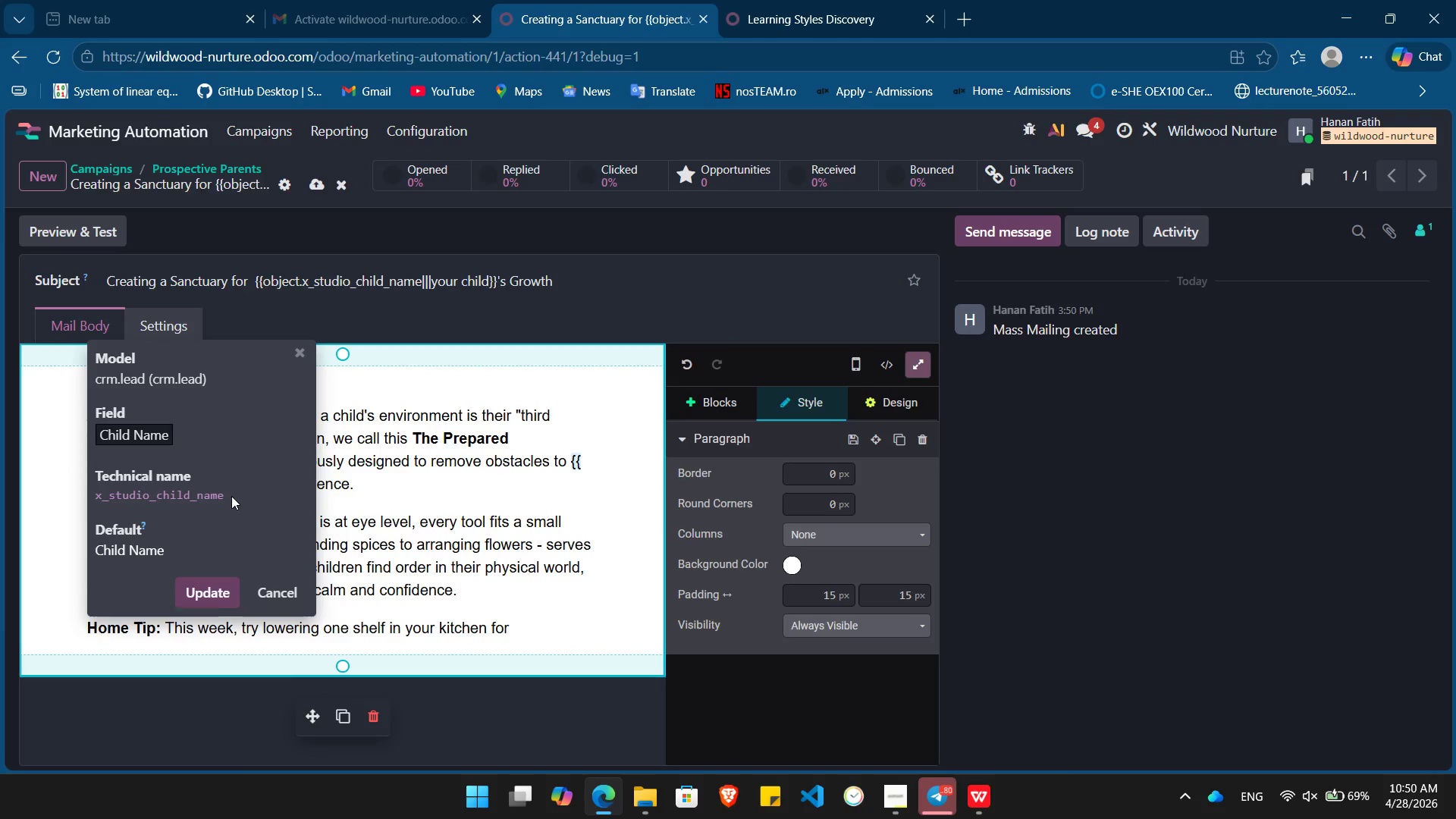 
left_click_drag(start_coordinate=[231, 495], to_coordinate=[89, 504])
 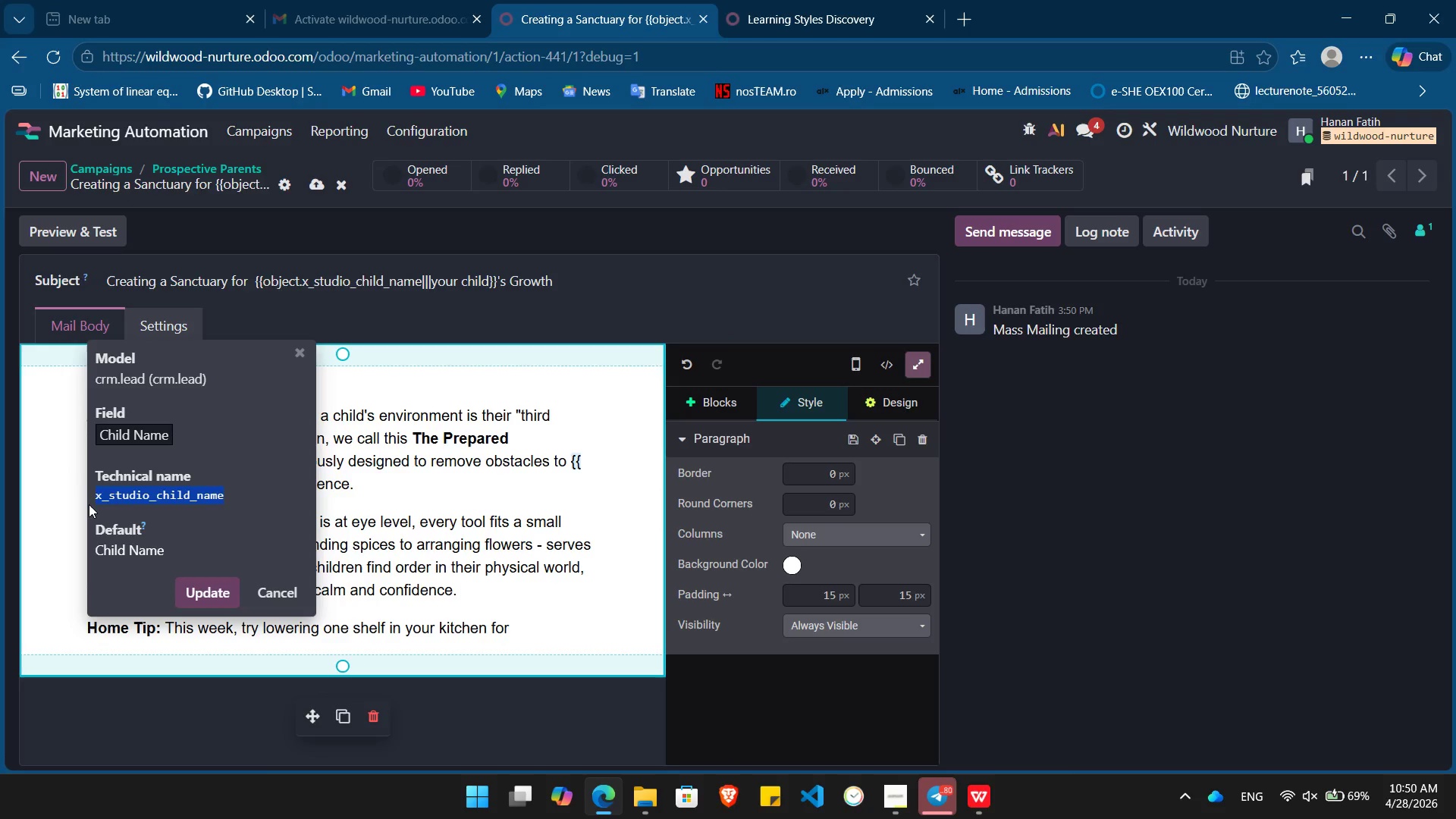 
key(Control+C)
 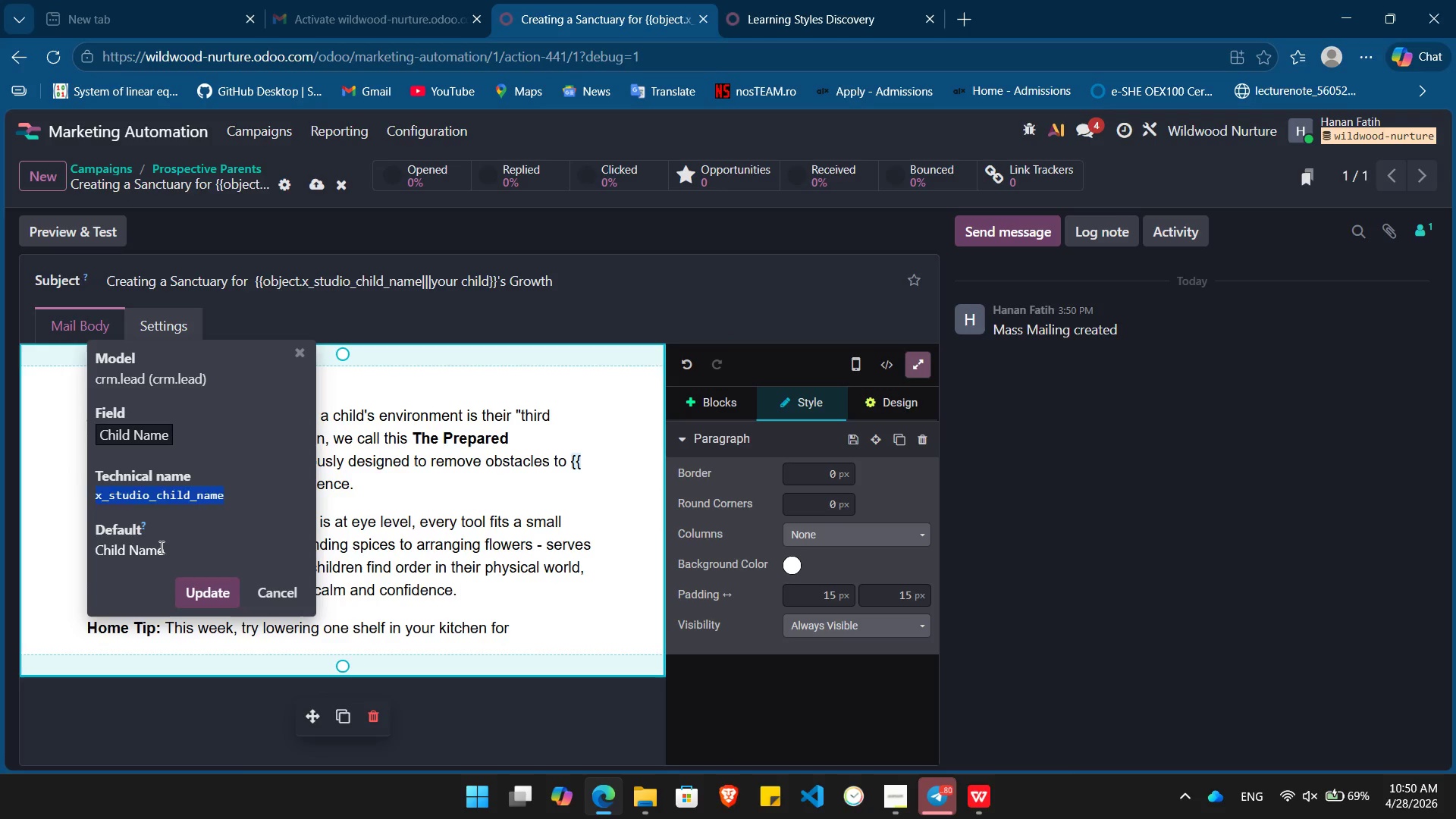 
left_click_drag(start_coordinate=[160, 547], to_coordinate=[81, 557])
 